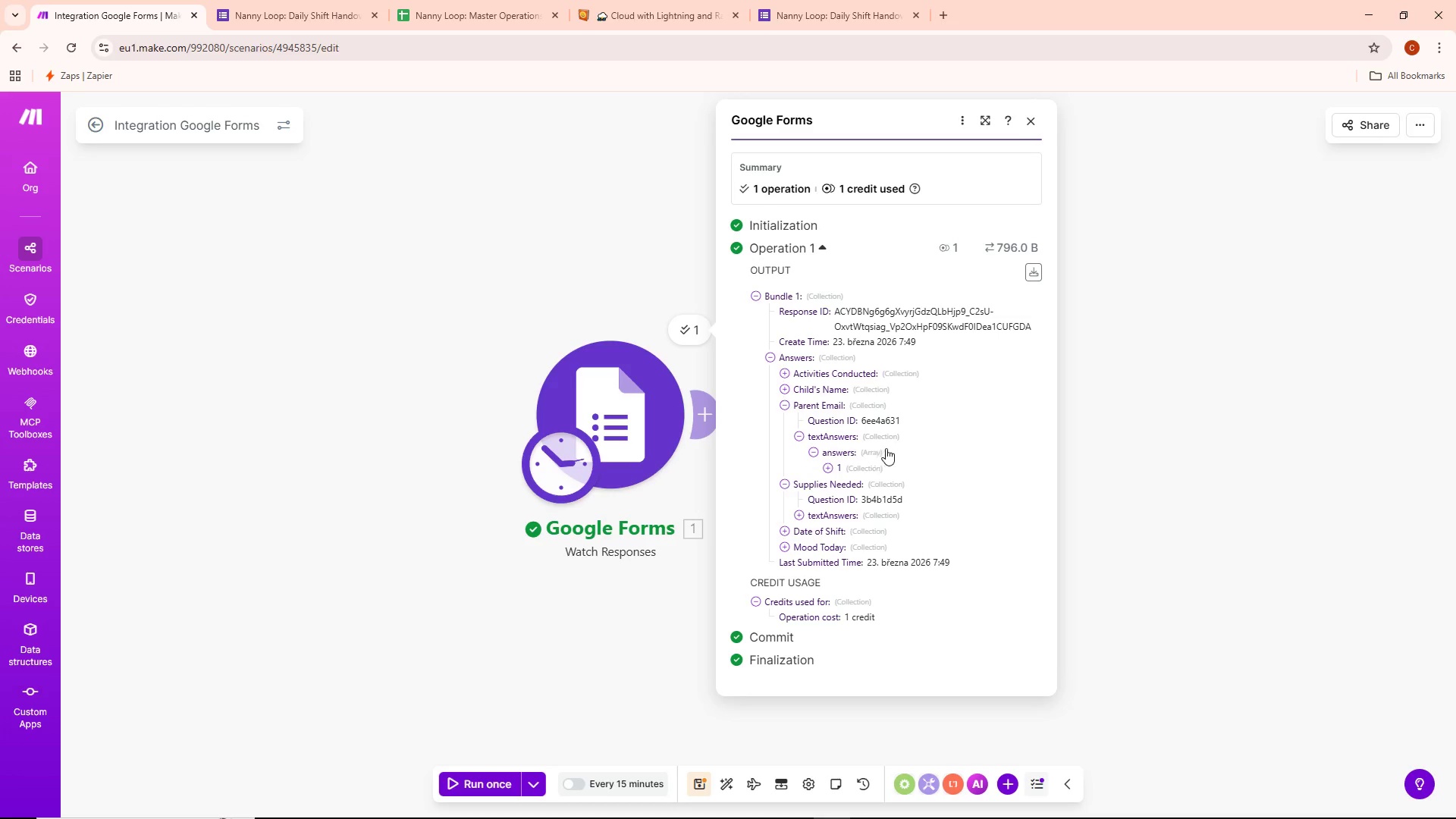 
left_click([865, 469])
 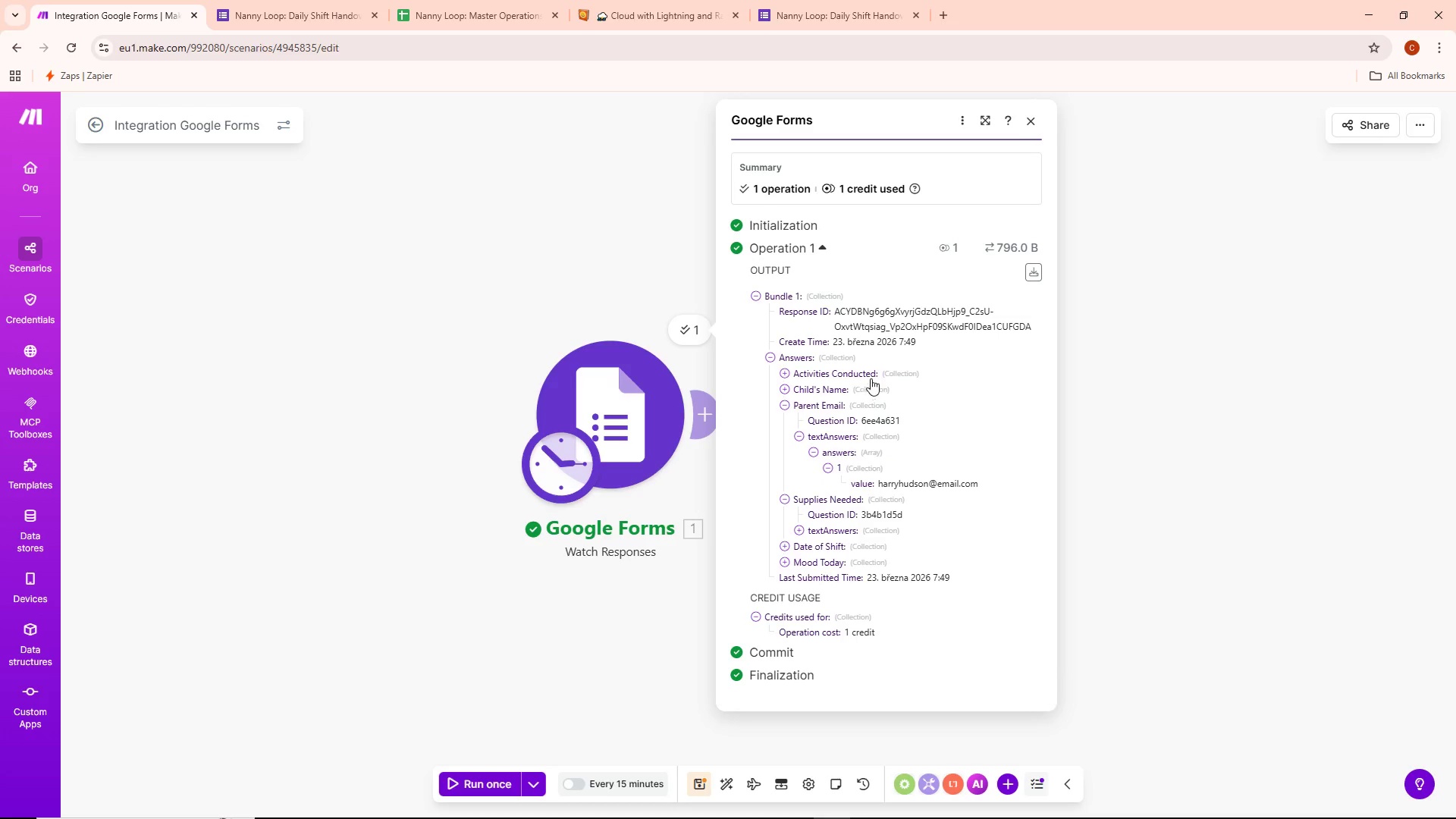 
left_click([896, 373])
 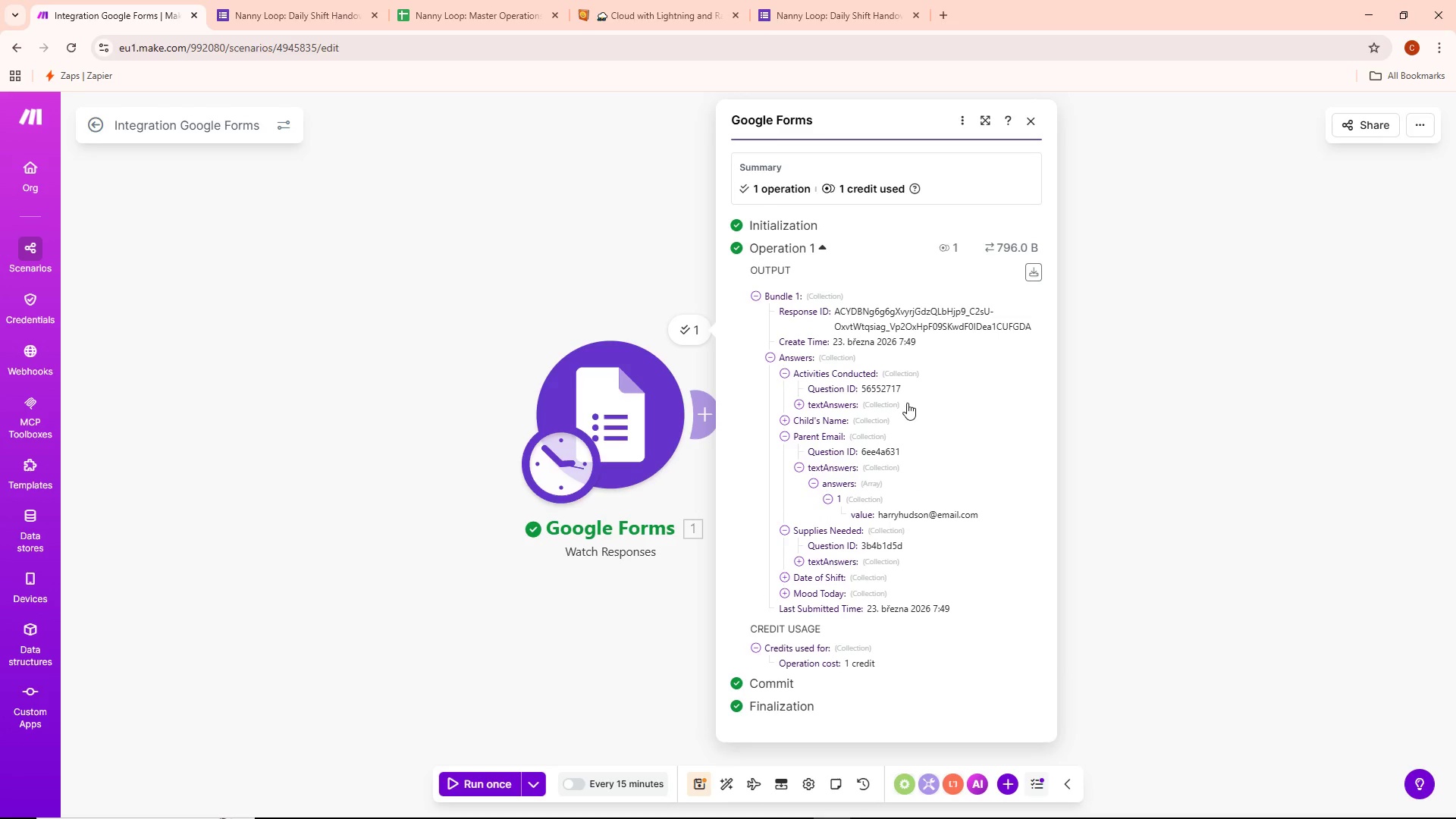 
left_click([877, 421])
 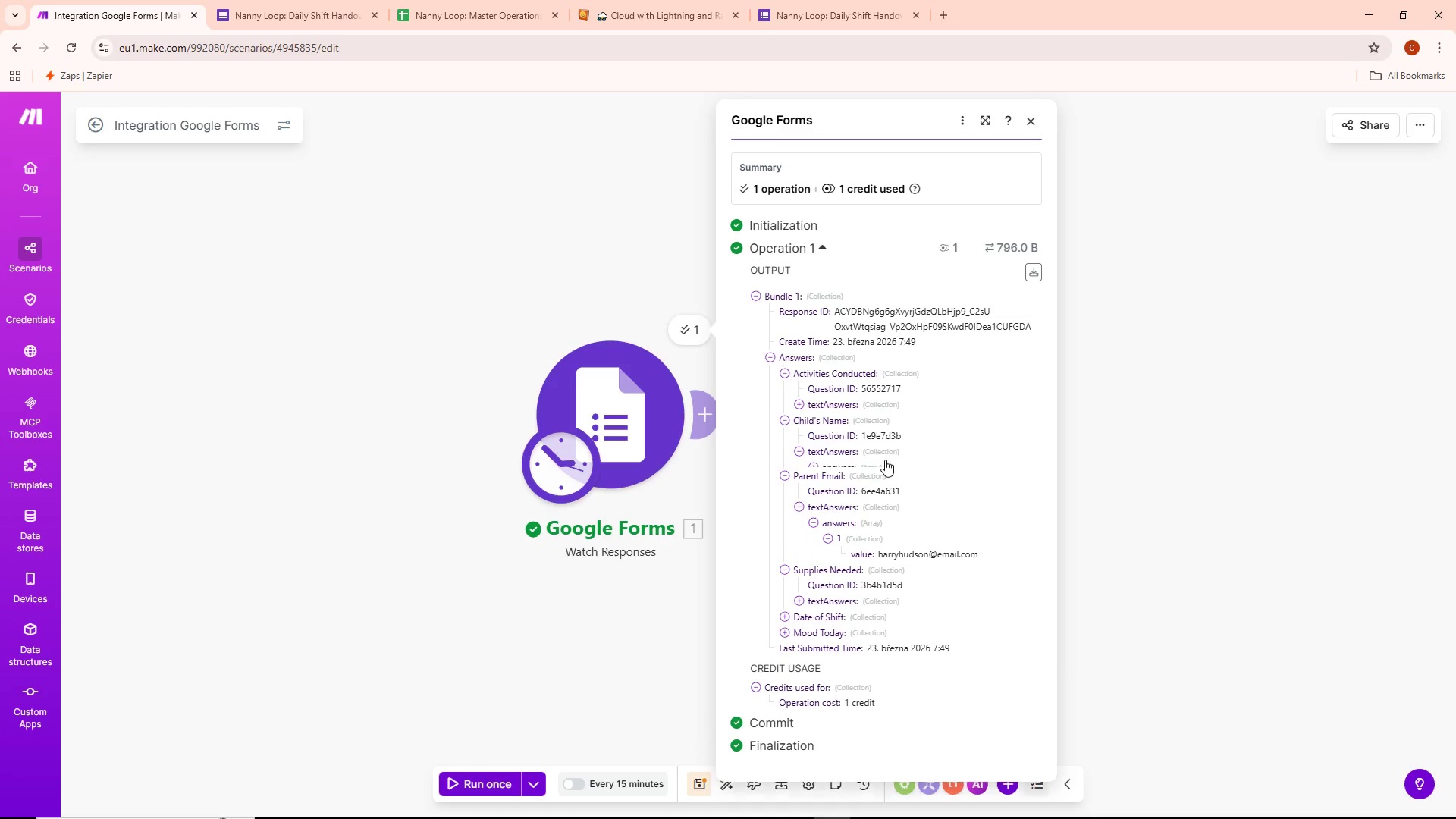 
double_click([885, 475])
 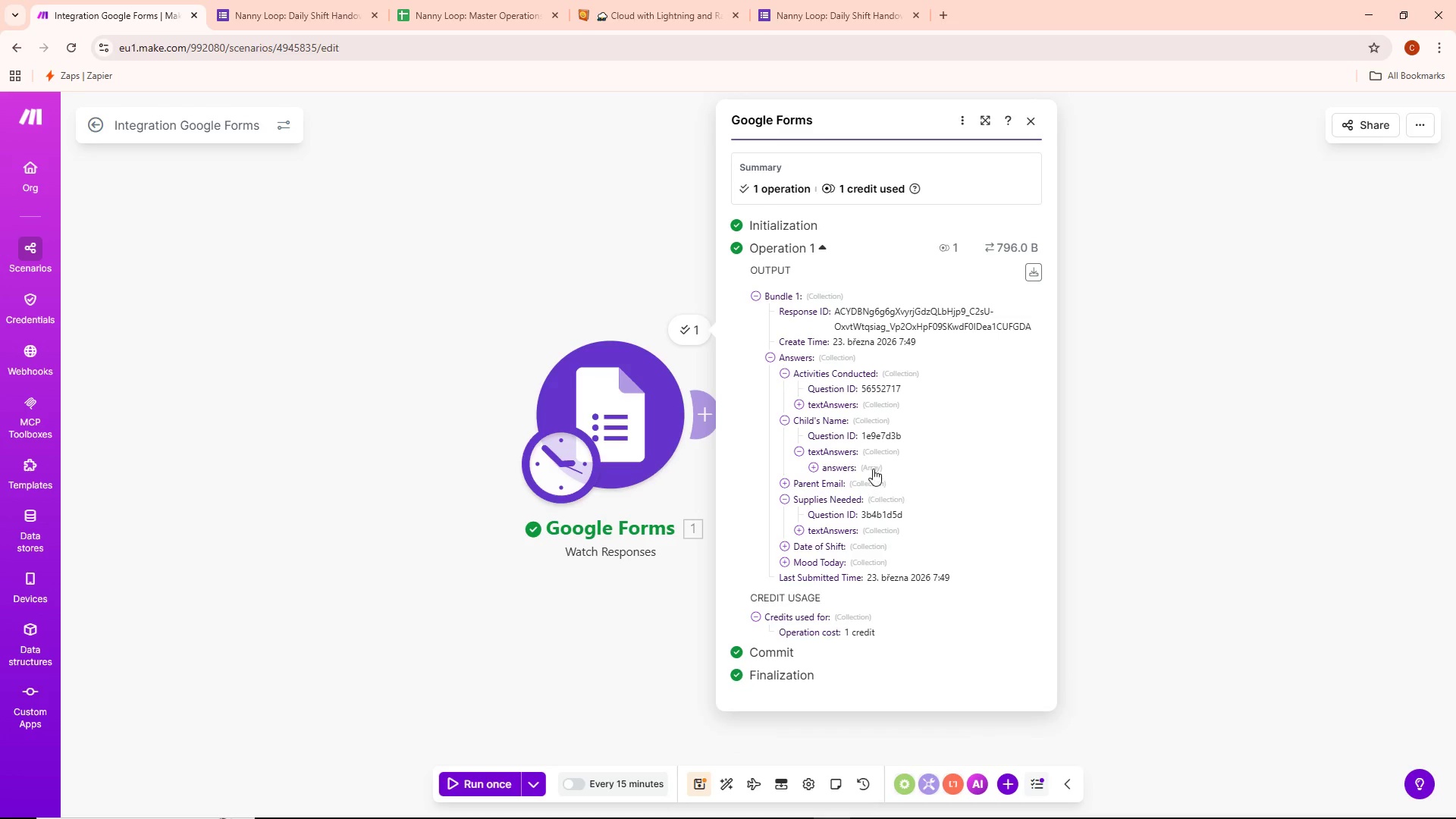 
triple_click([873, 469])
 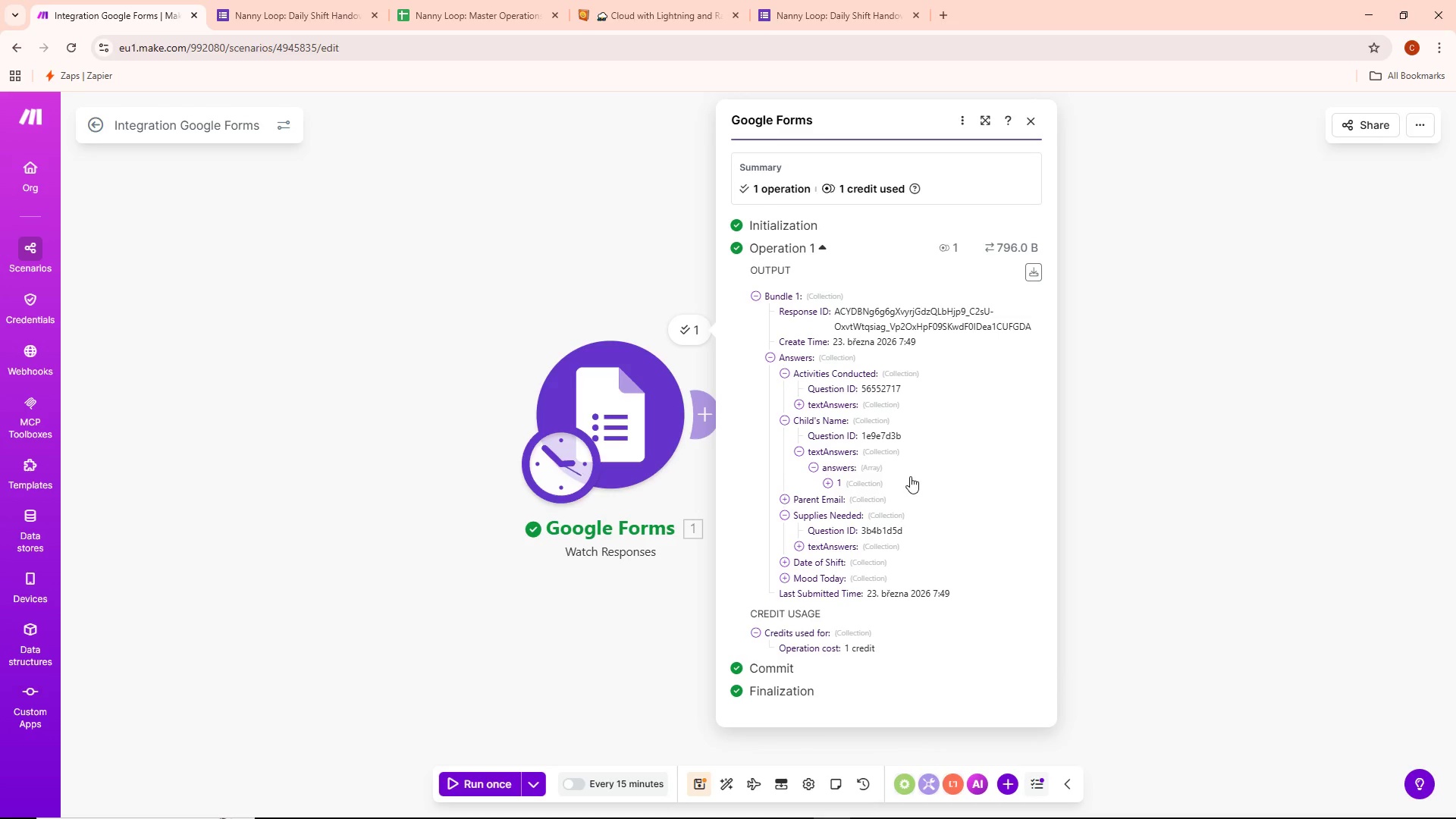 
left_click([872, 482])
 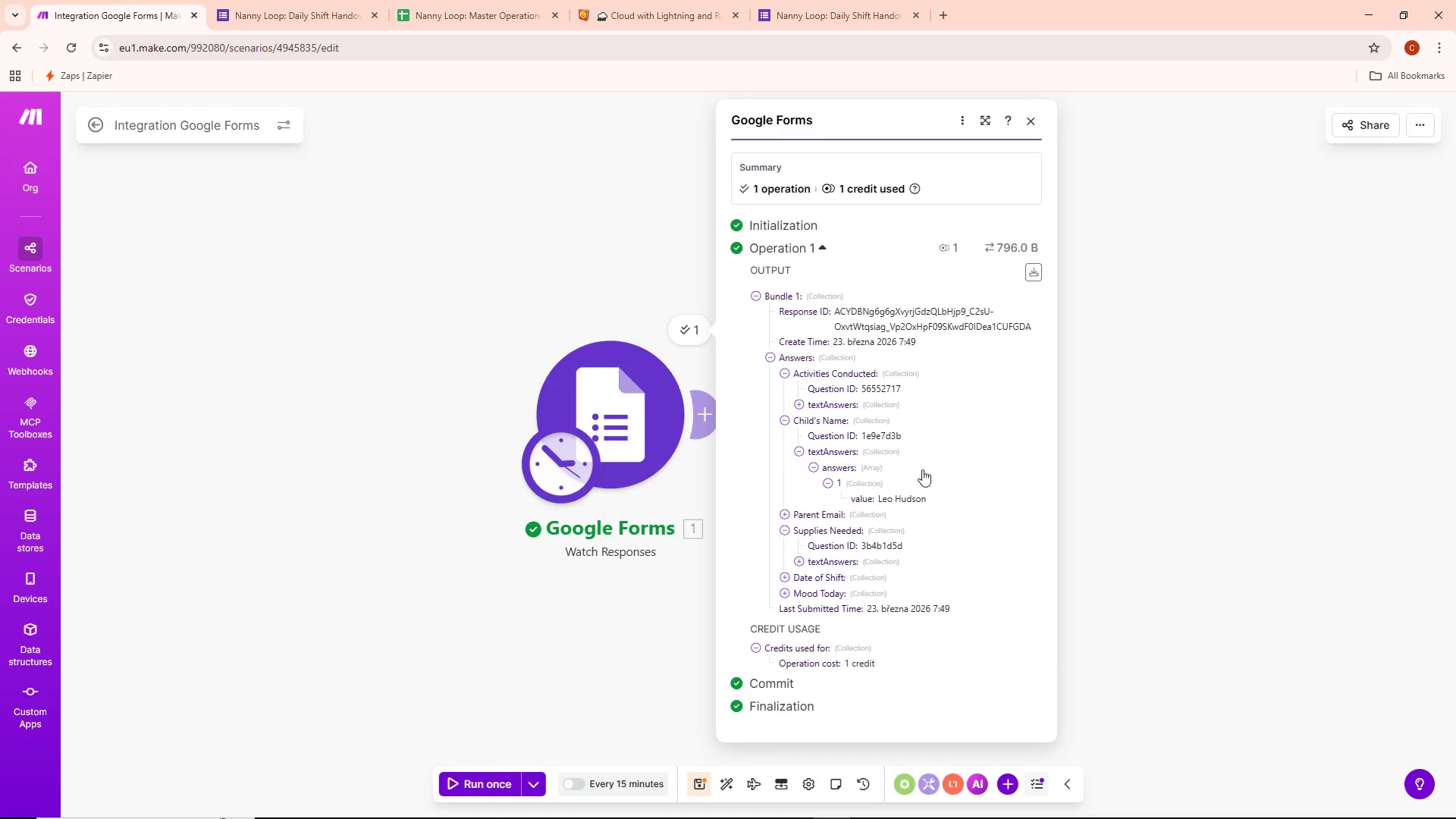 
left_click([548, 259])
 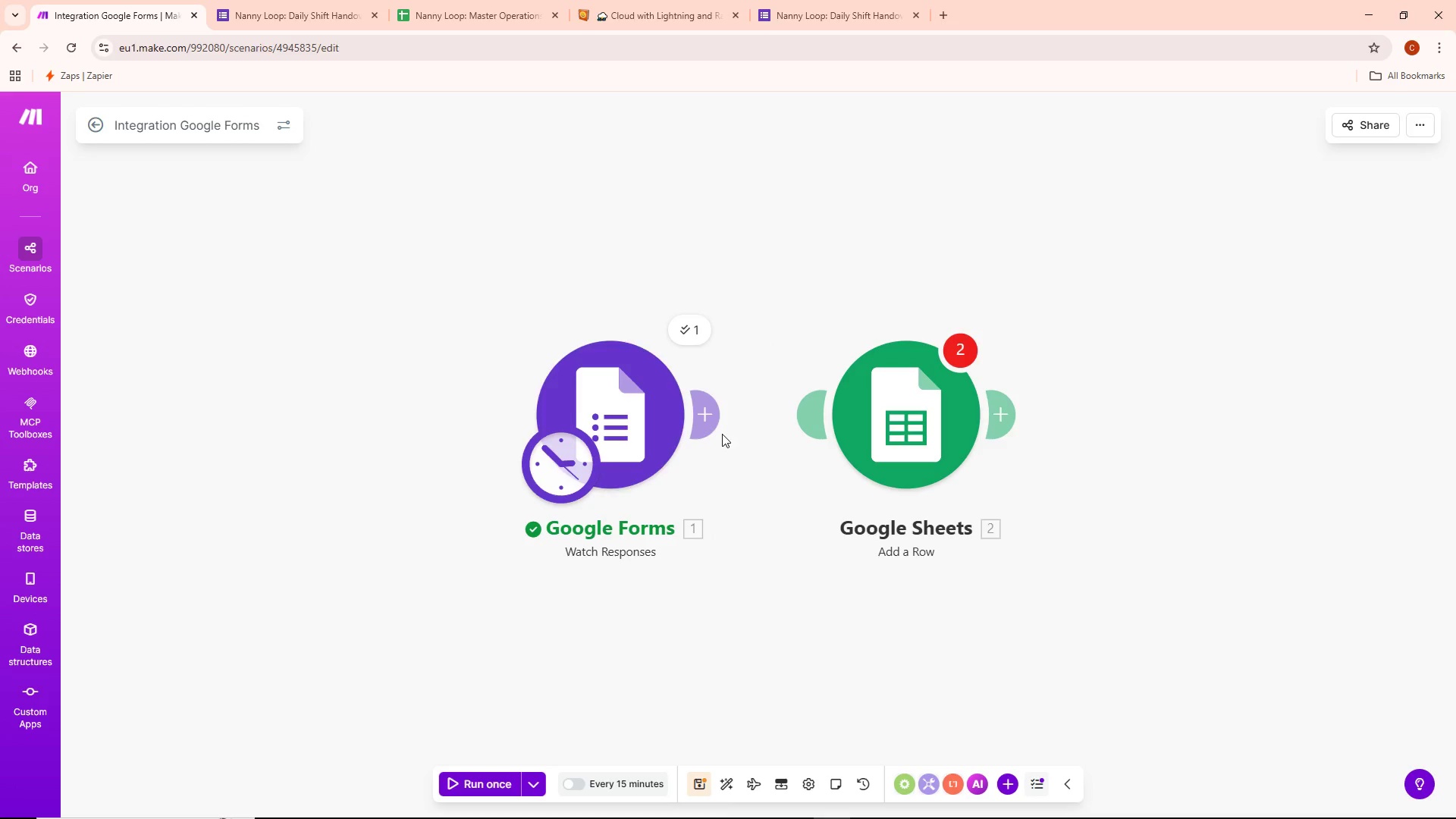 
left_click_drag(start_coordinate=[710, 417], to_coordinate=[805, 418])
 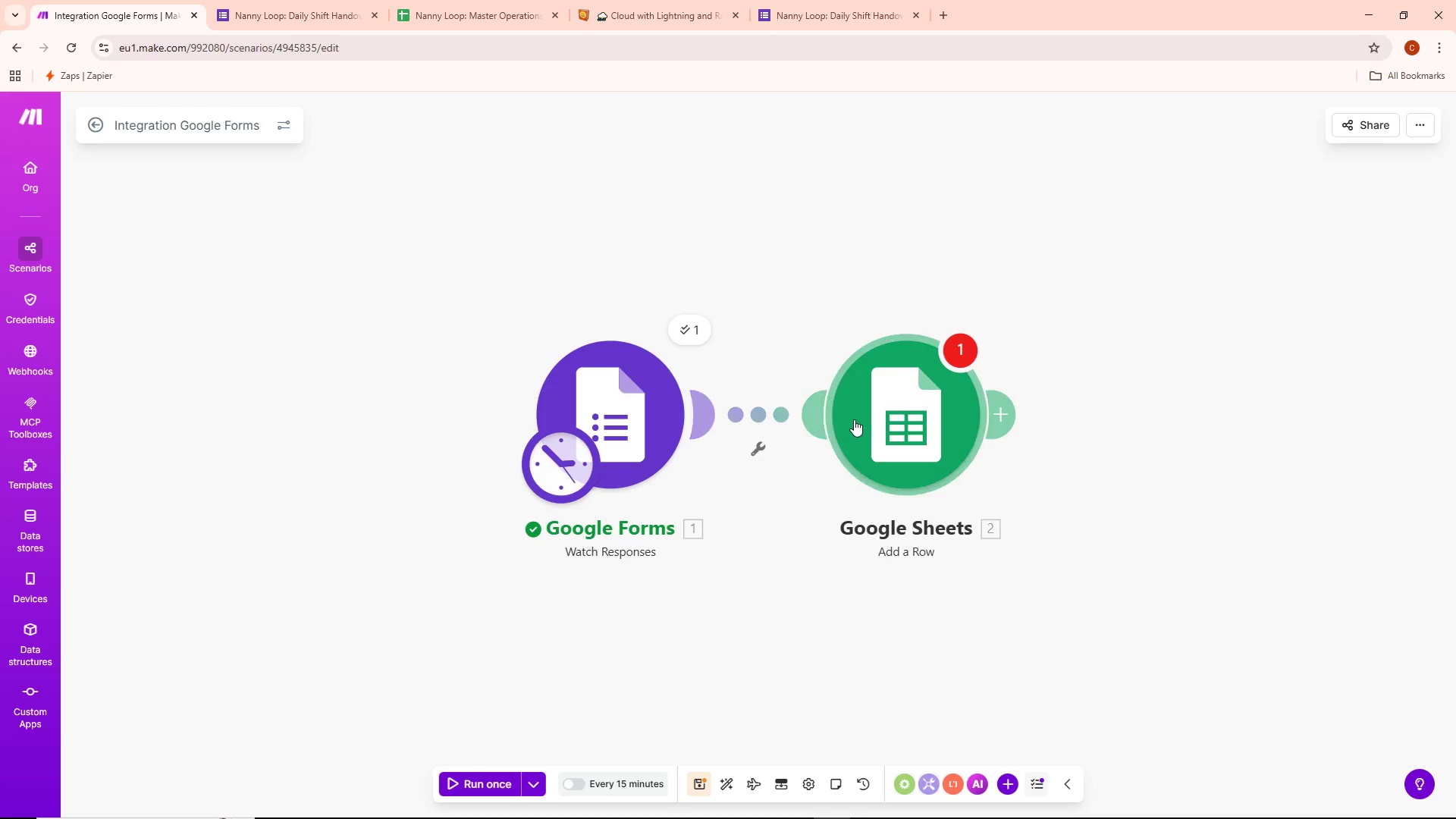 
left_click_drag(start_coordinate=[922, 410], to_coordinate=[890, 413])
 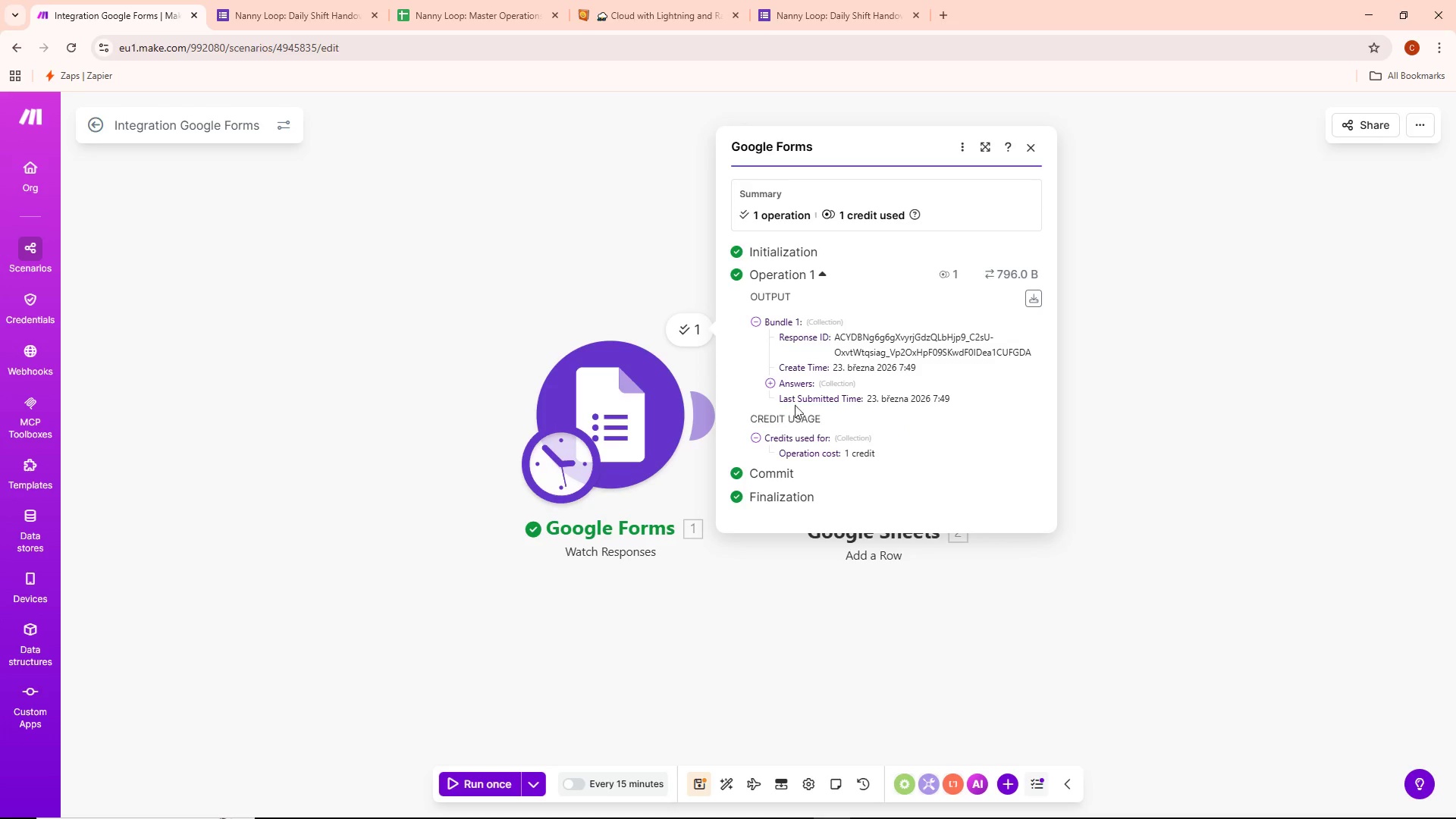 
left_click([632, 287])
 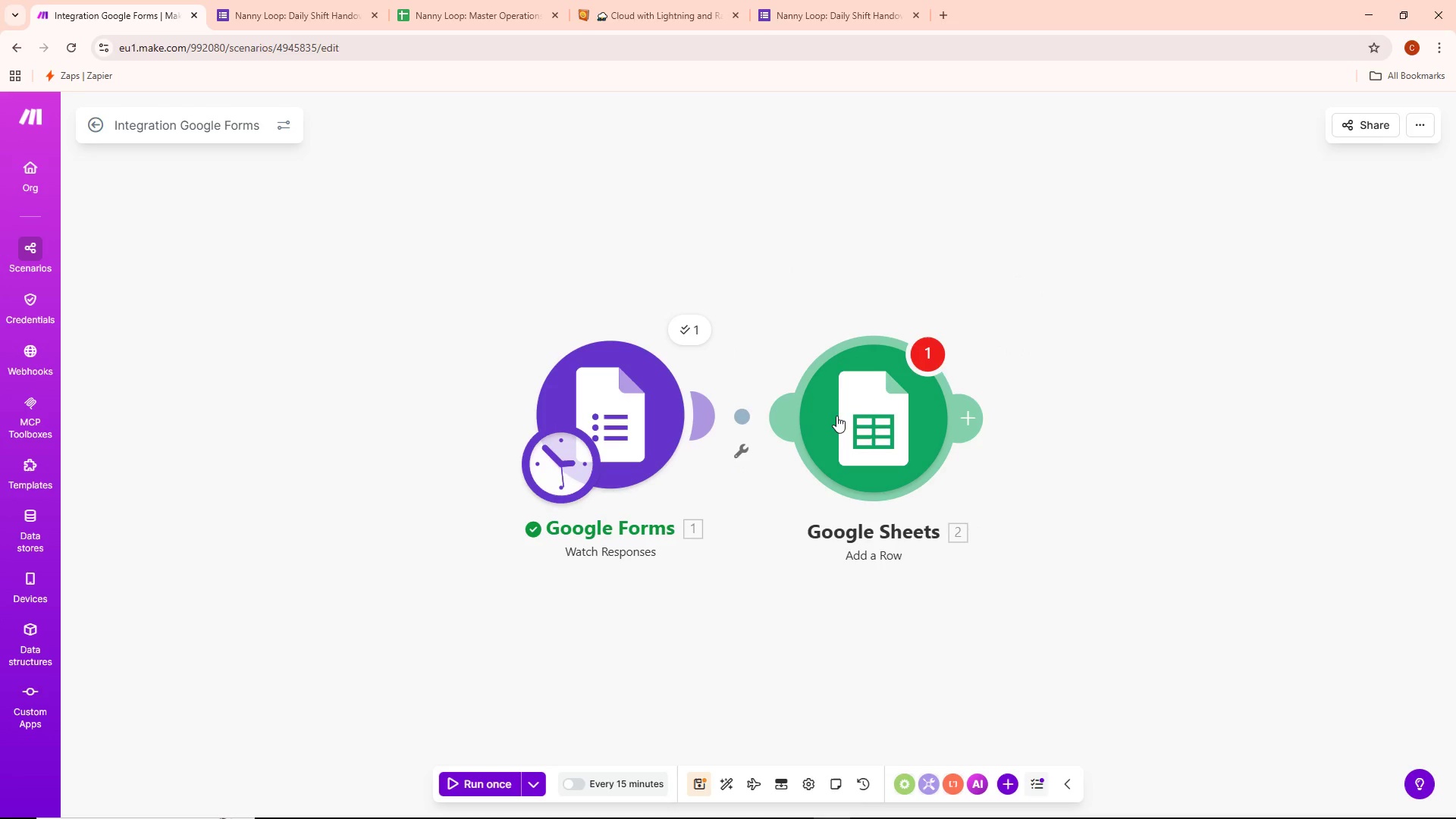 
triple_click([839, 416])
 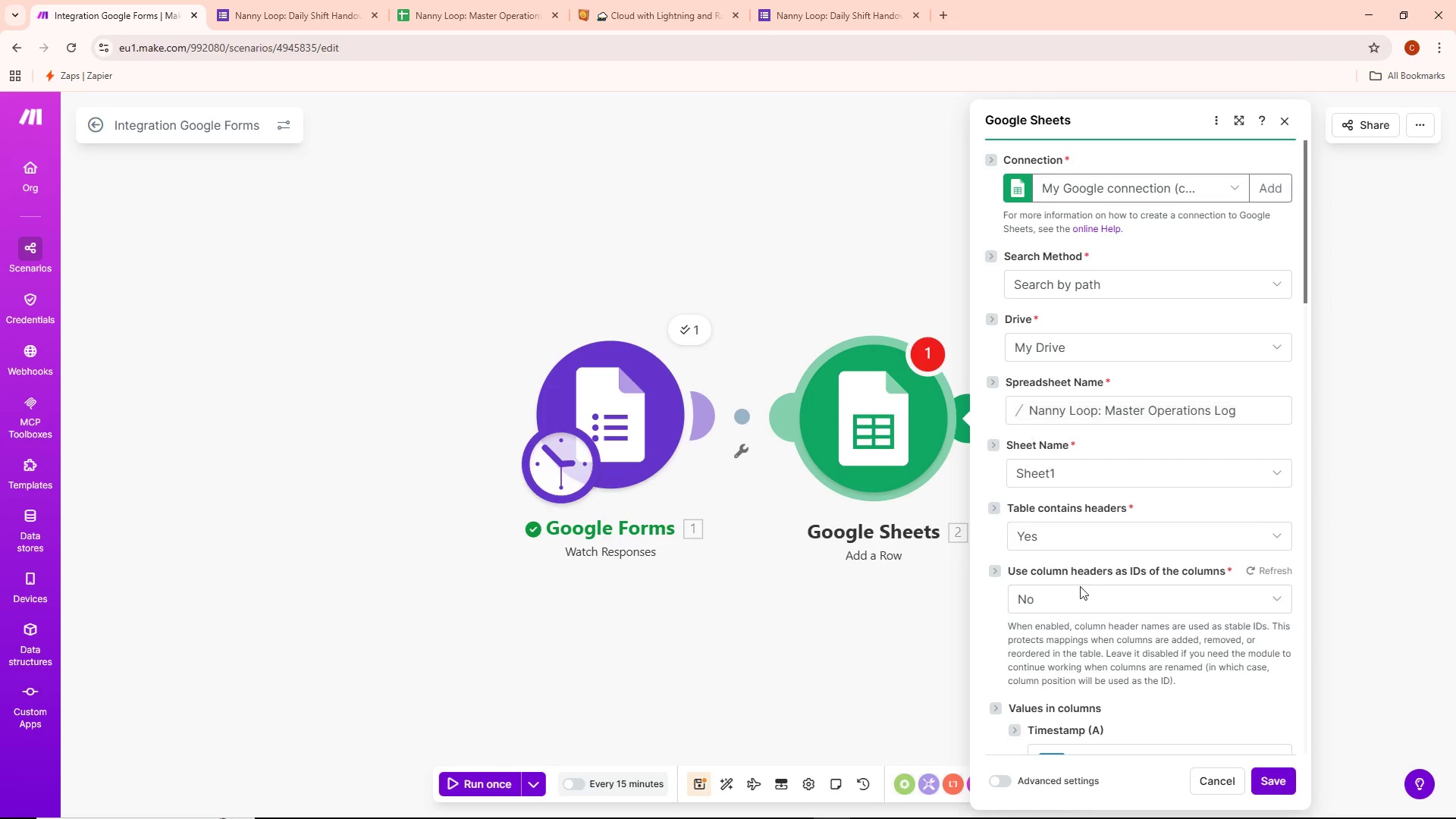 
scroll: coordinate [1072, 564], scroll_direction: down, amount: 3.0
 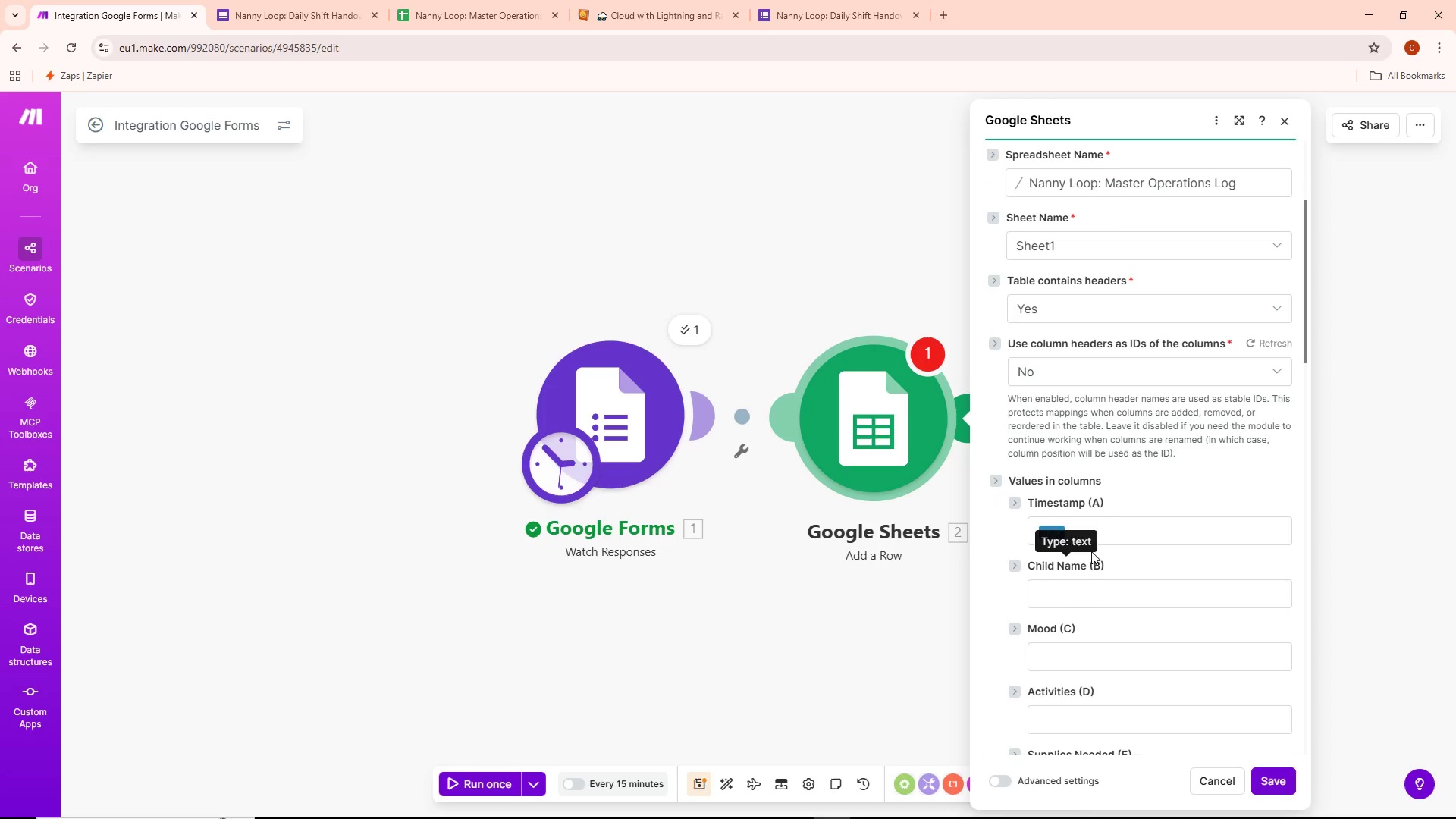 
left_click([1081, 603])
 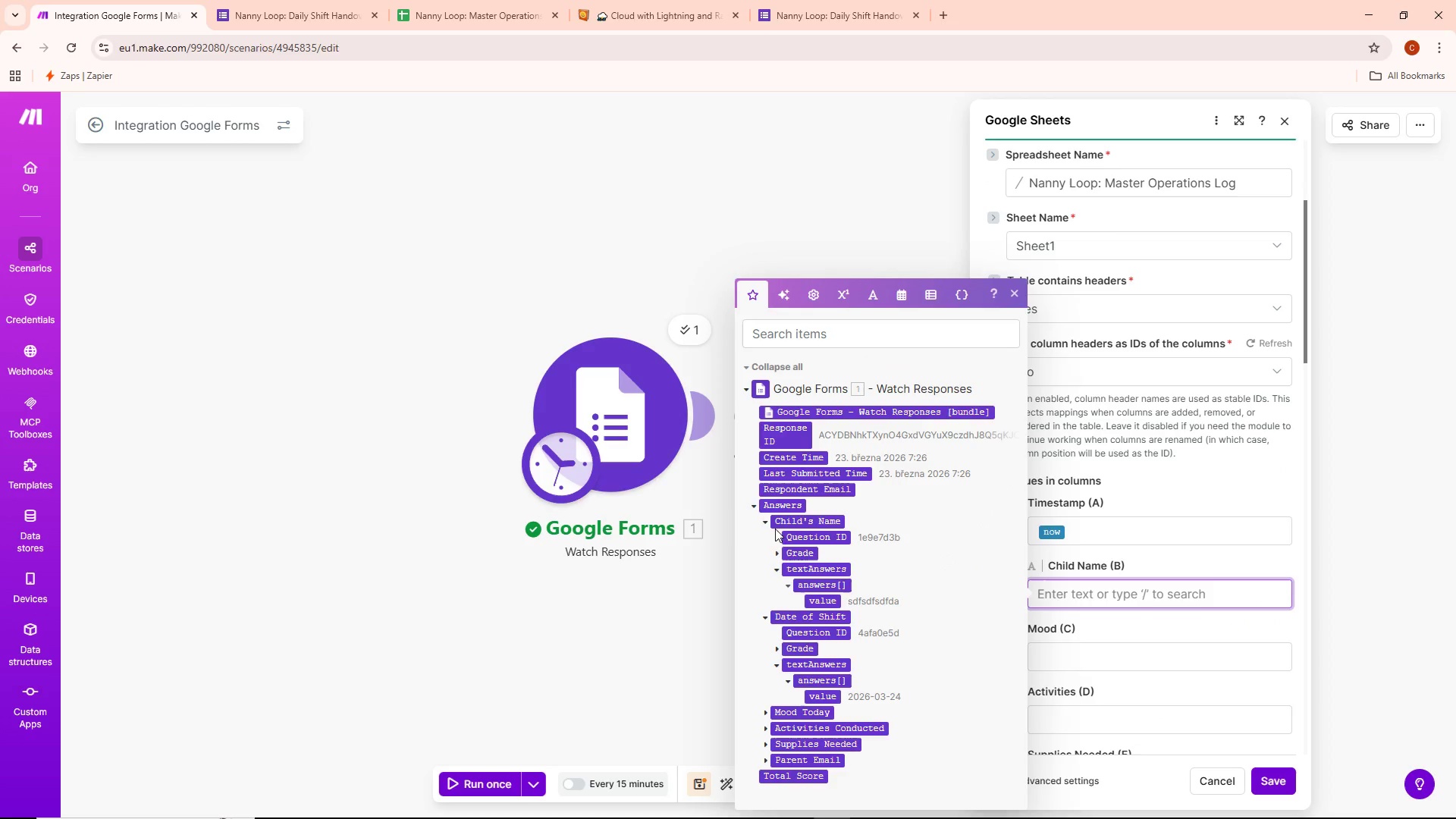 
left_click([556, 625])
 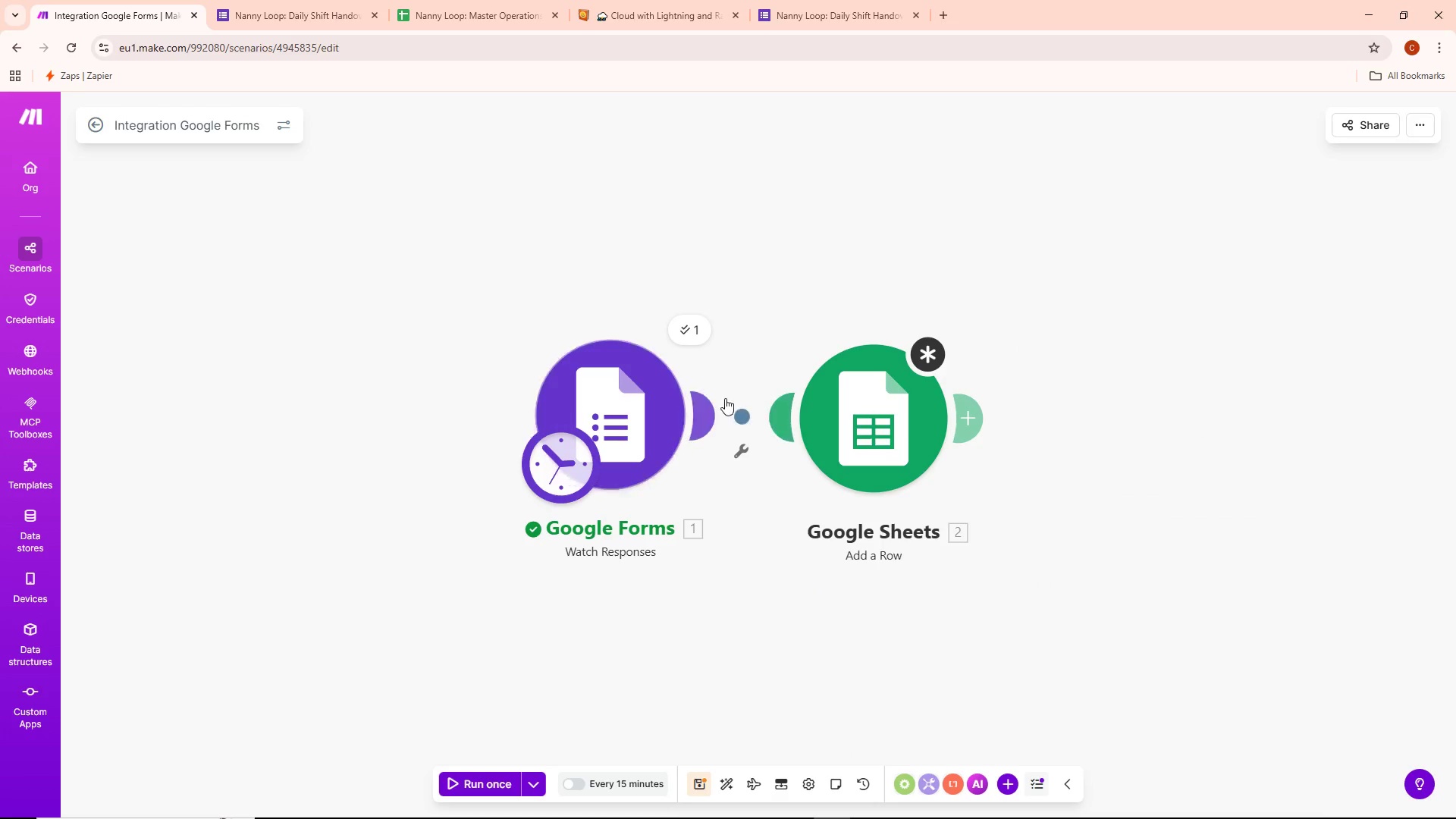 
left_click([645, 422])
 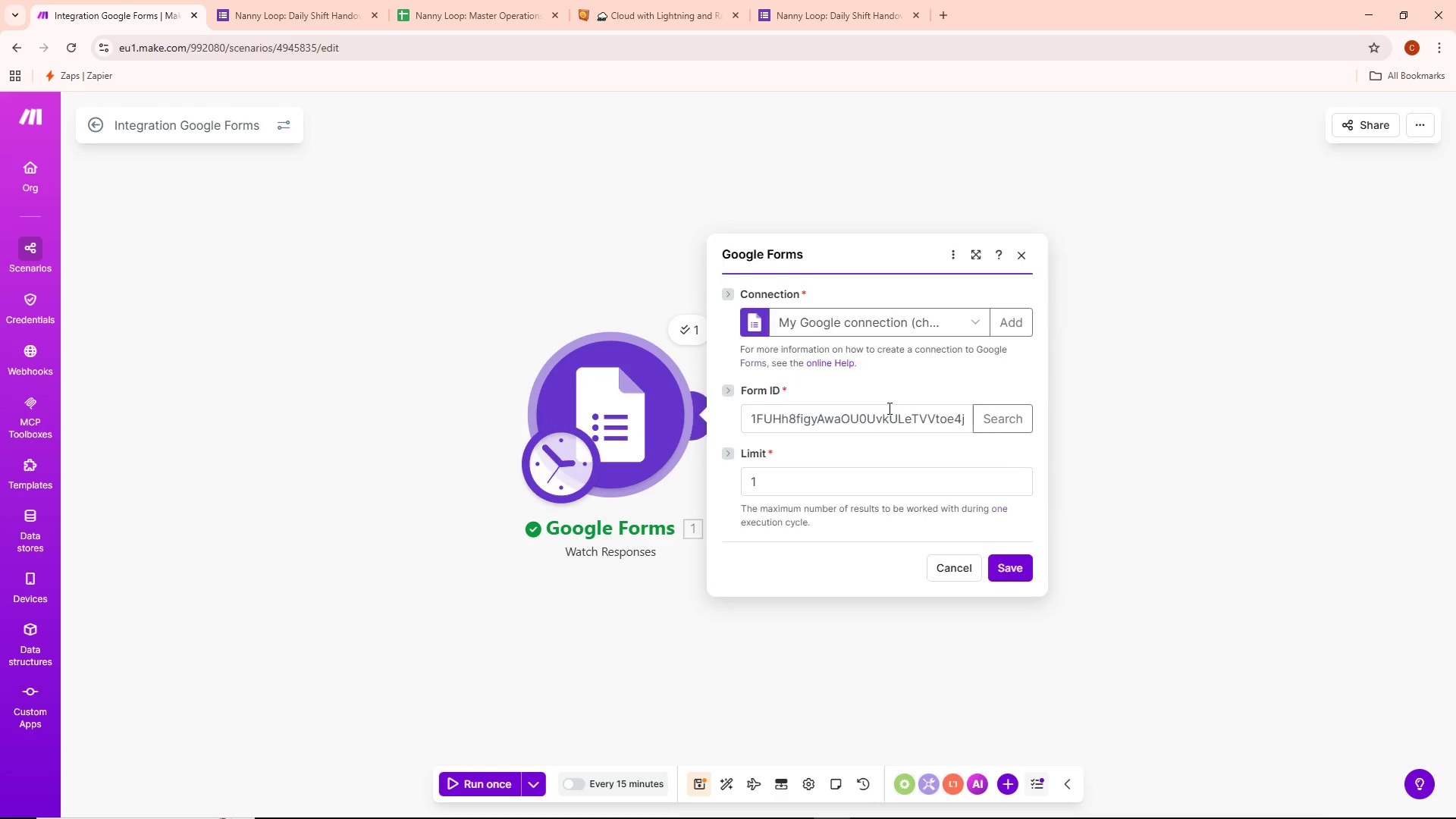 
left_click([620, 300])
 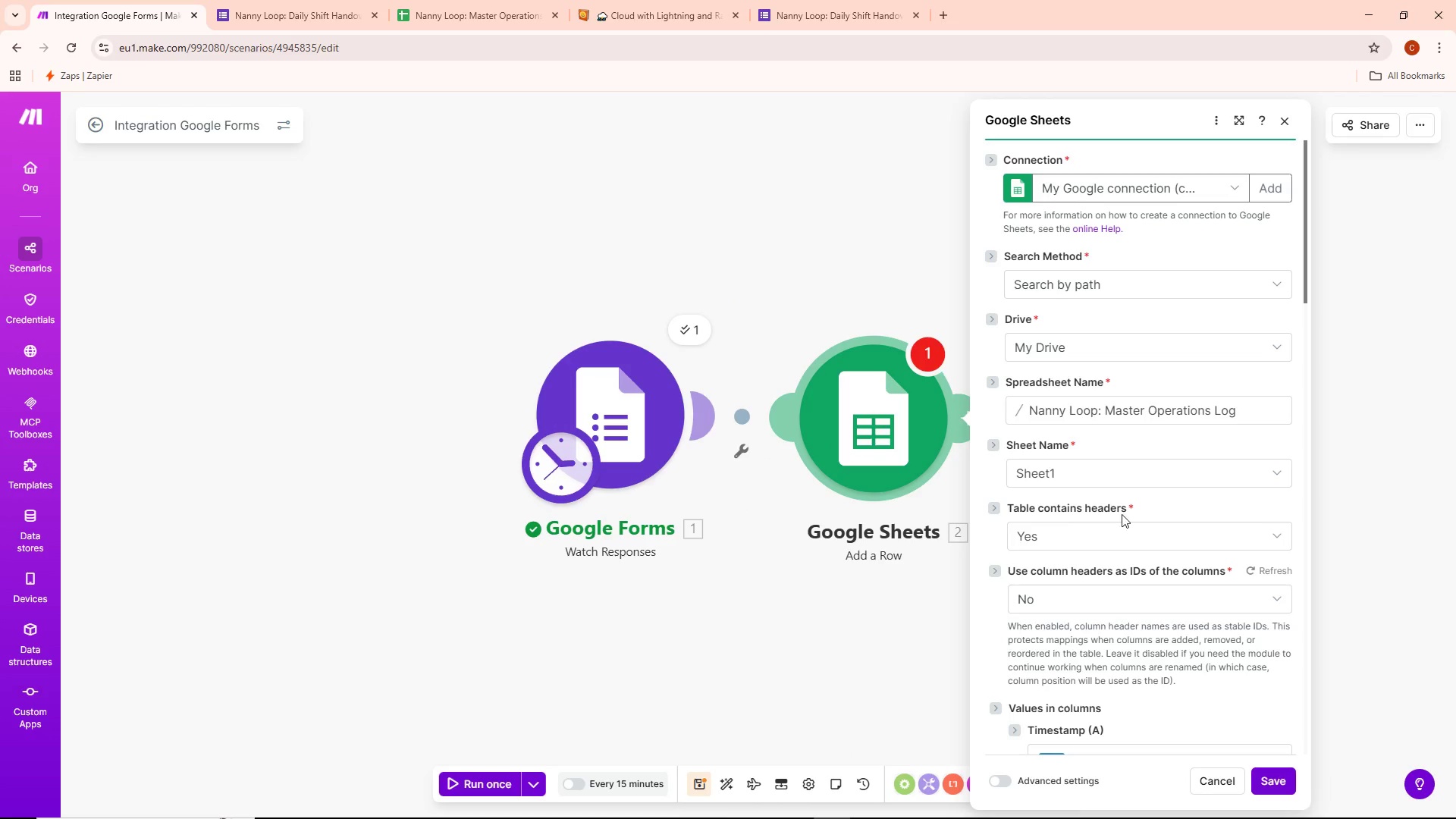 
scroll: coordinate [1059, 635], scroll_direction: down, amount: 5.0
 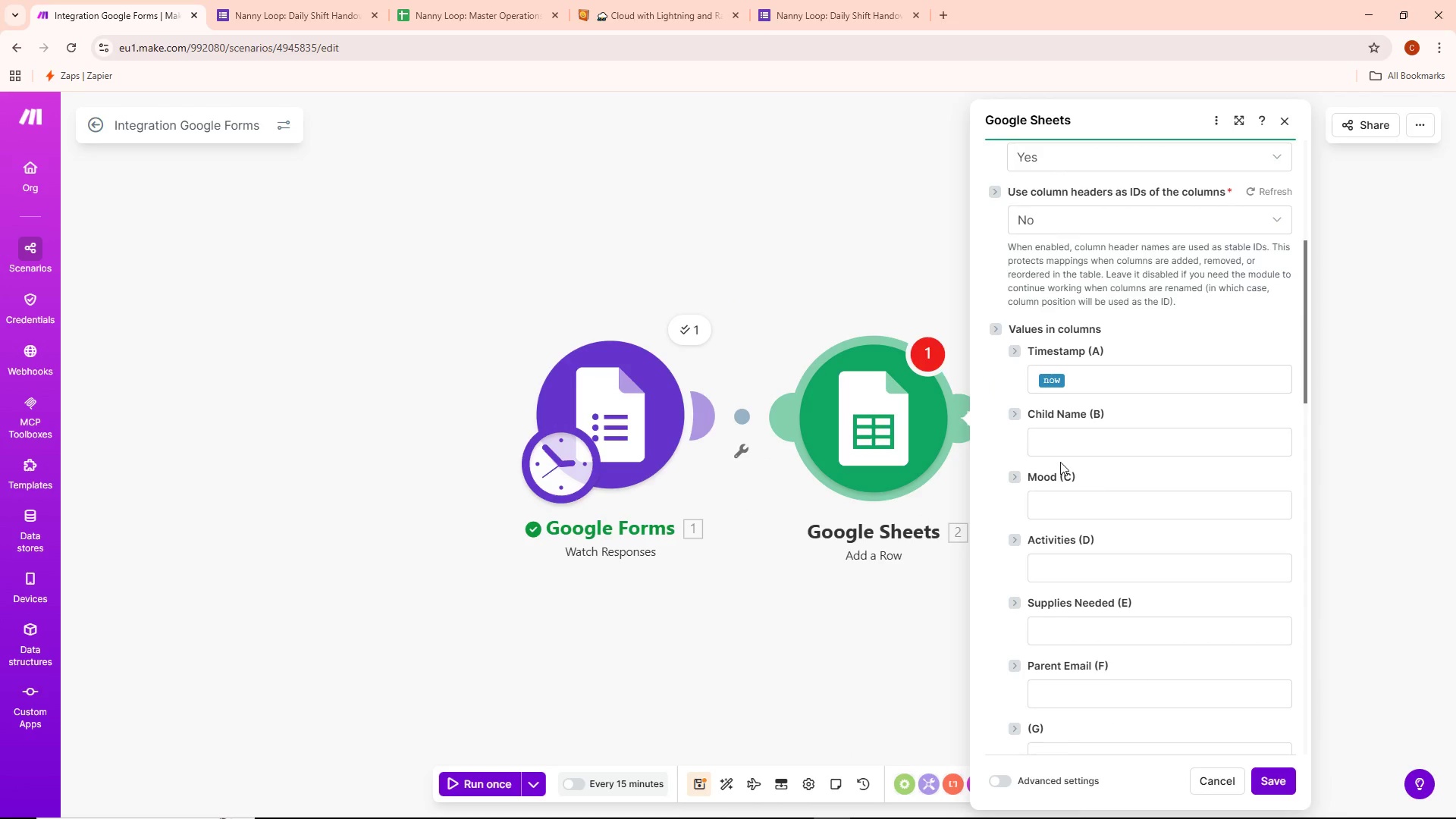 
left_click([1065, 447])
 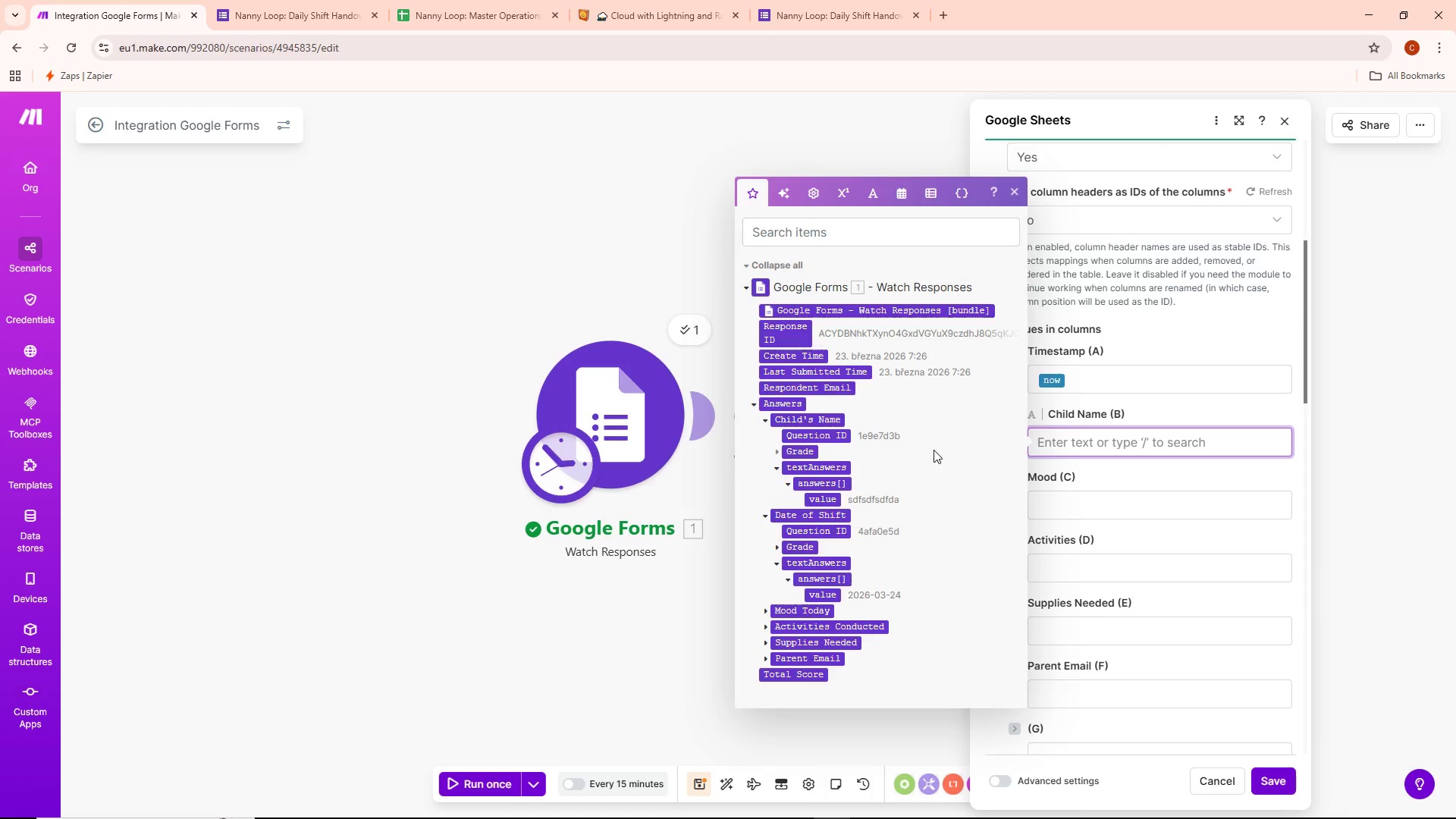 
scroll: coordinate [871, 488], scroll_direction: down, amount: 3.0
 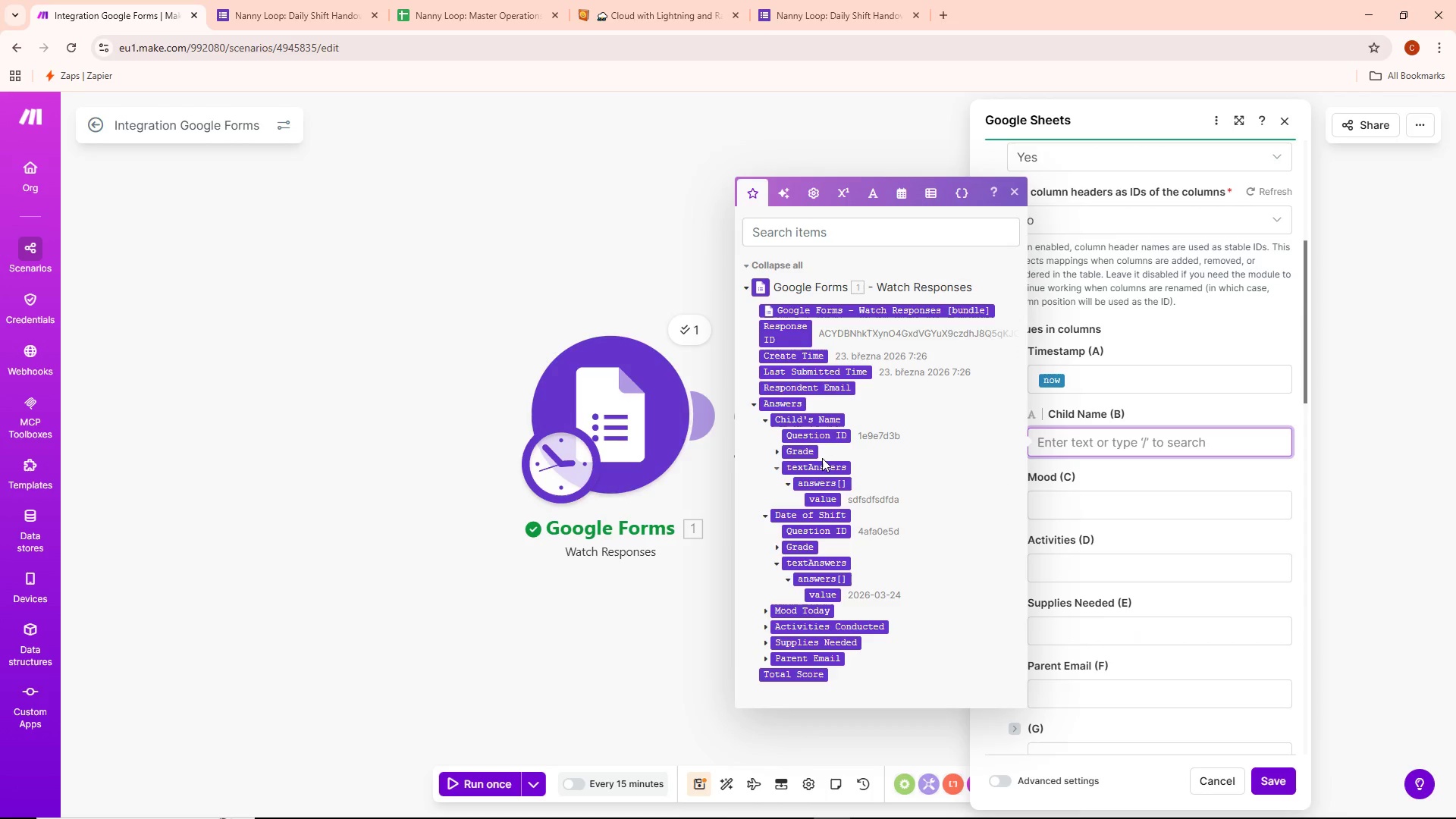 
scroll: coordinate [825, 437], scroll_direction: up, amount: 1.0
 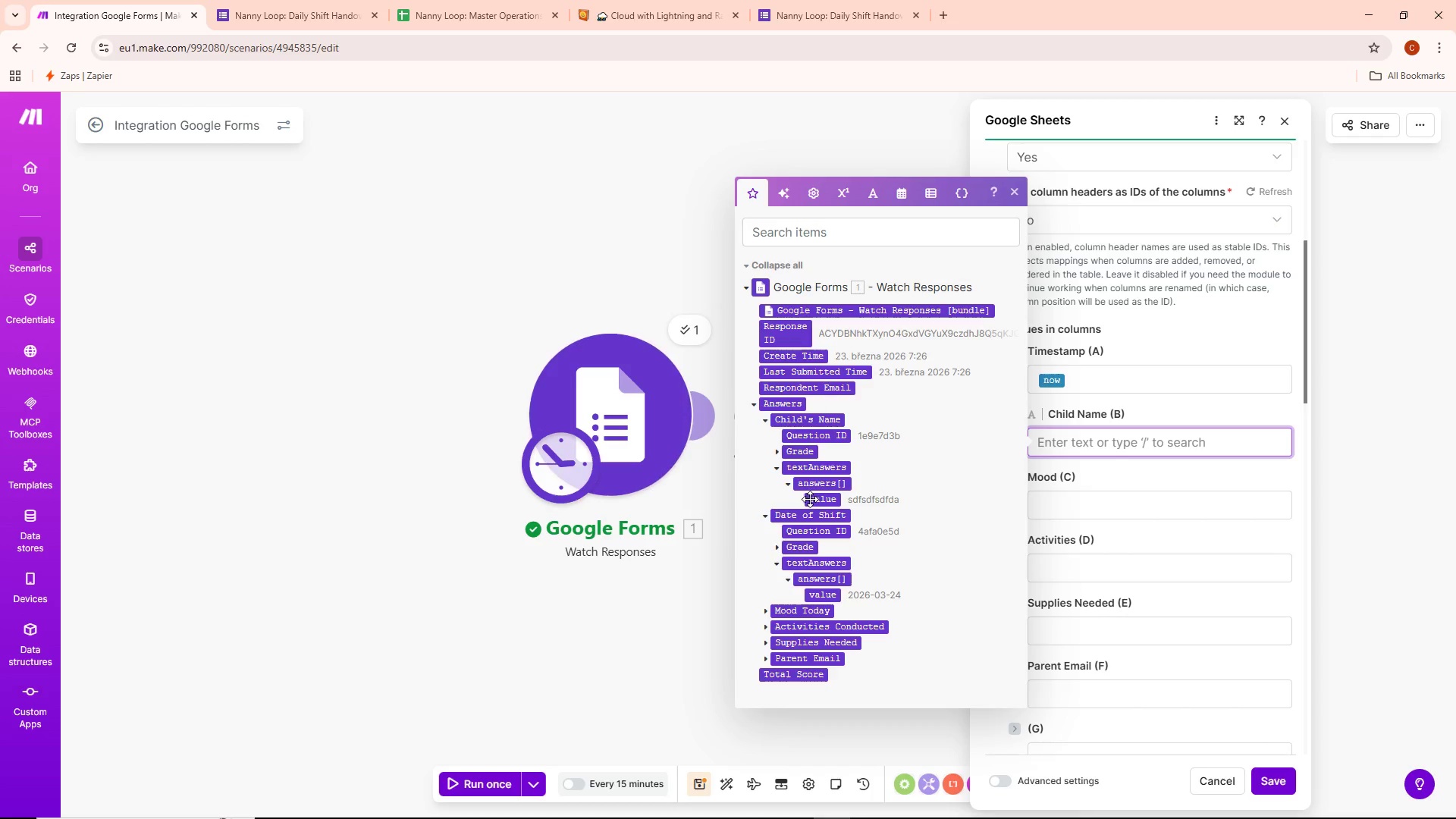 
left_click([789, 482])
 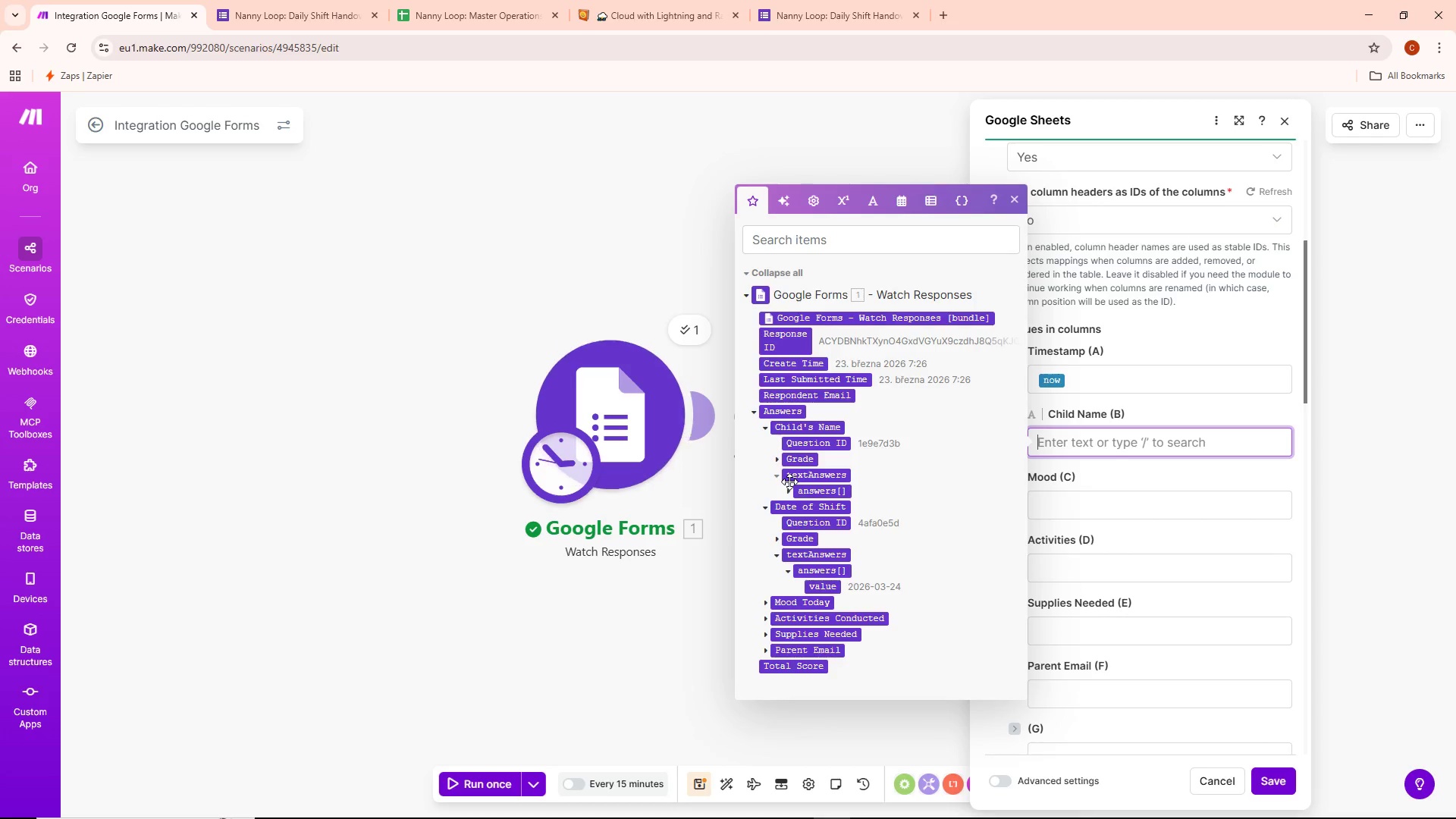 
scroll: coordinate [813, 576], scroll_direction: down, amount: 5.0
 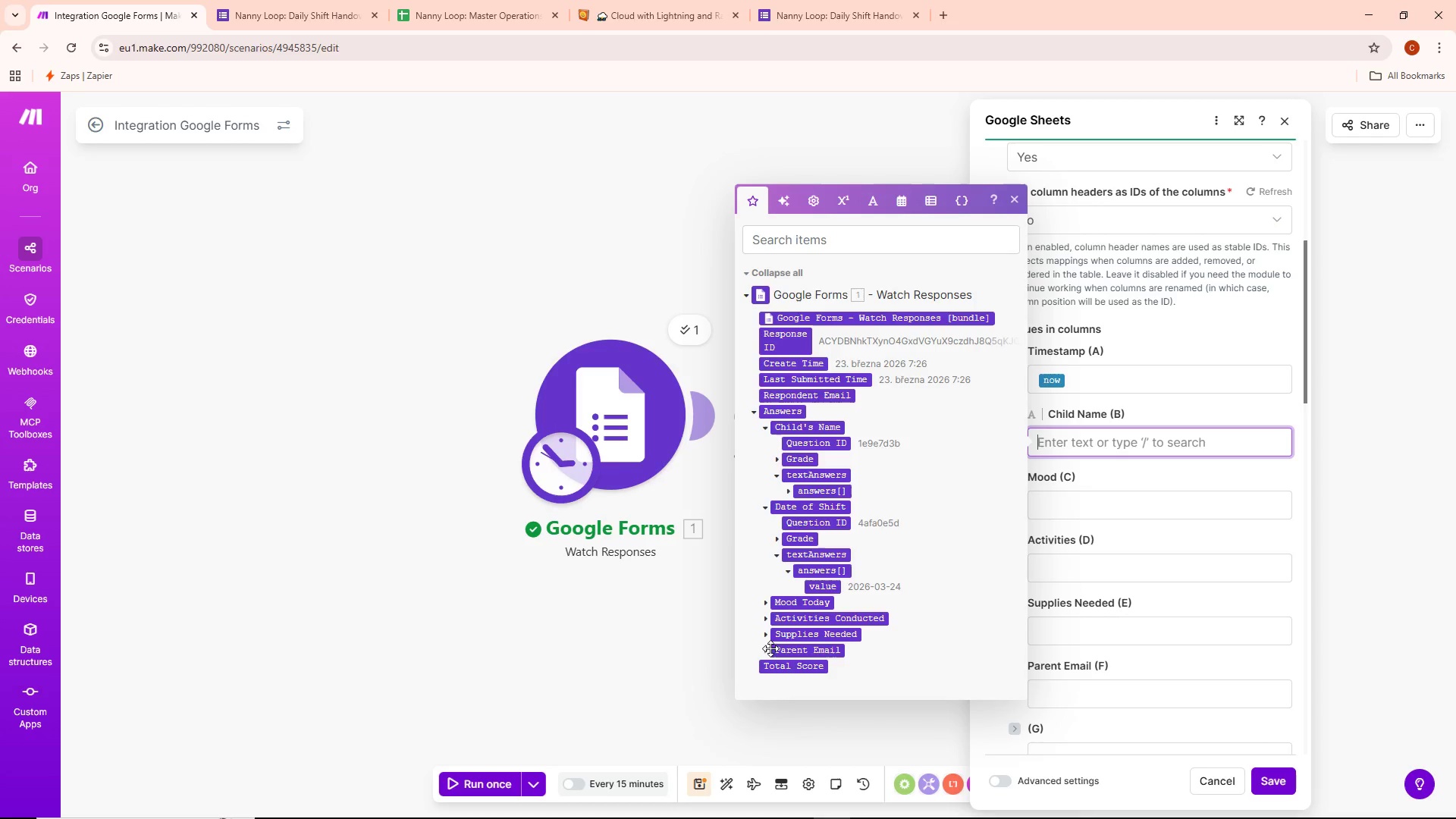 
left_click([767, 649])
 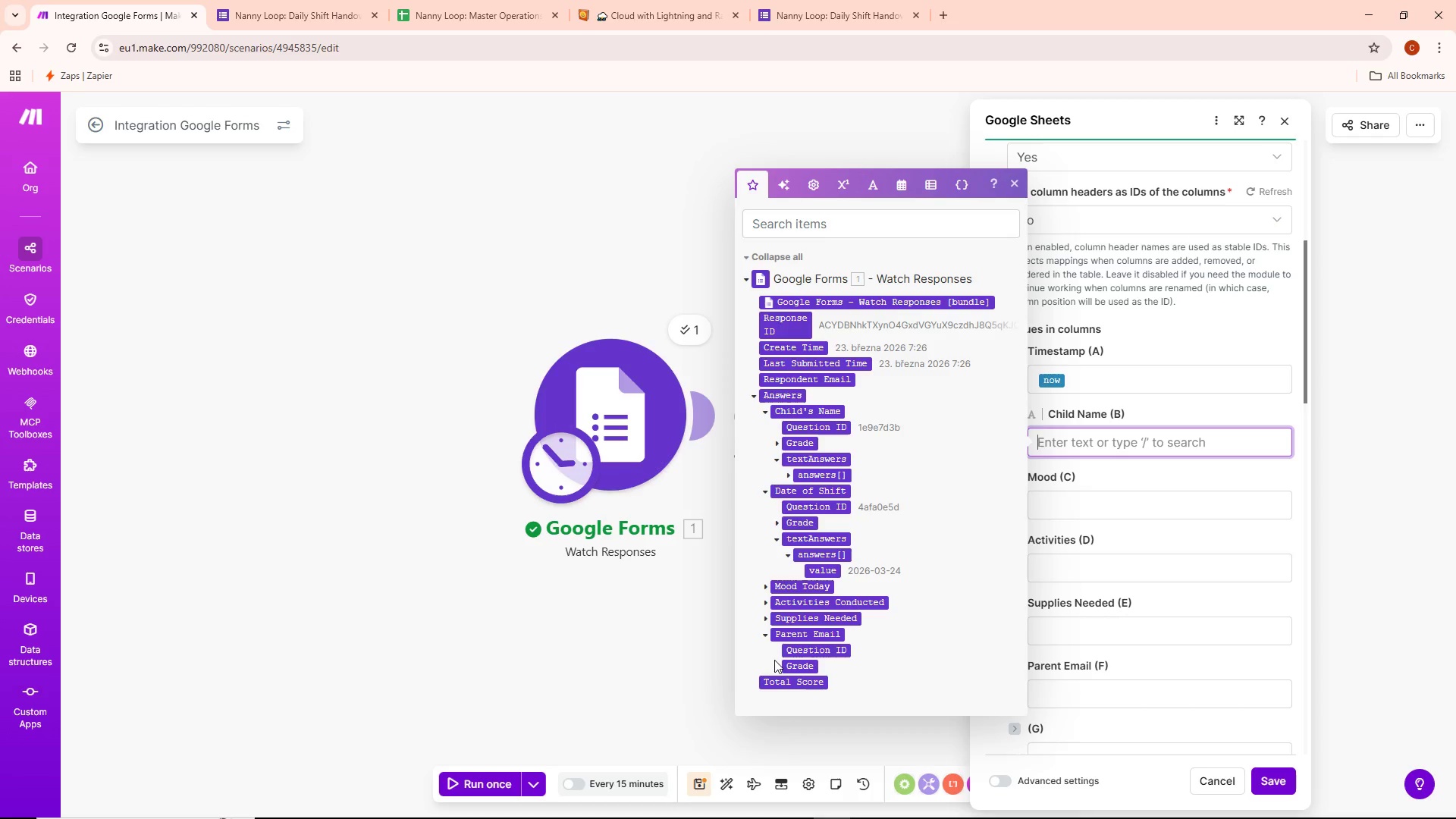 
left_click([779, 670])
 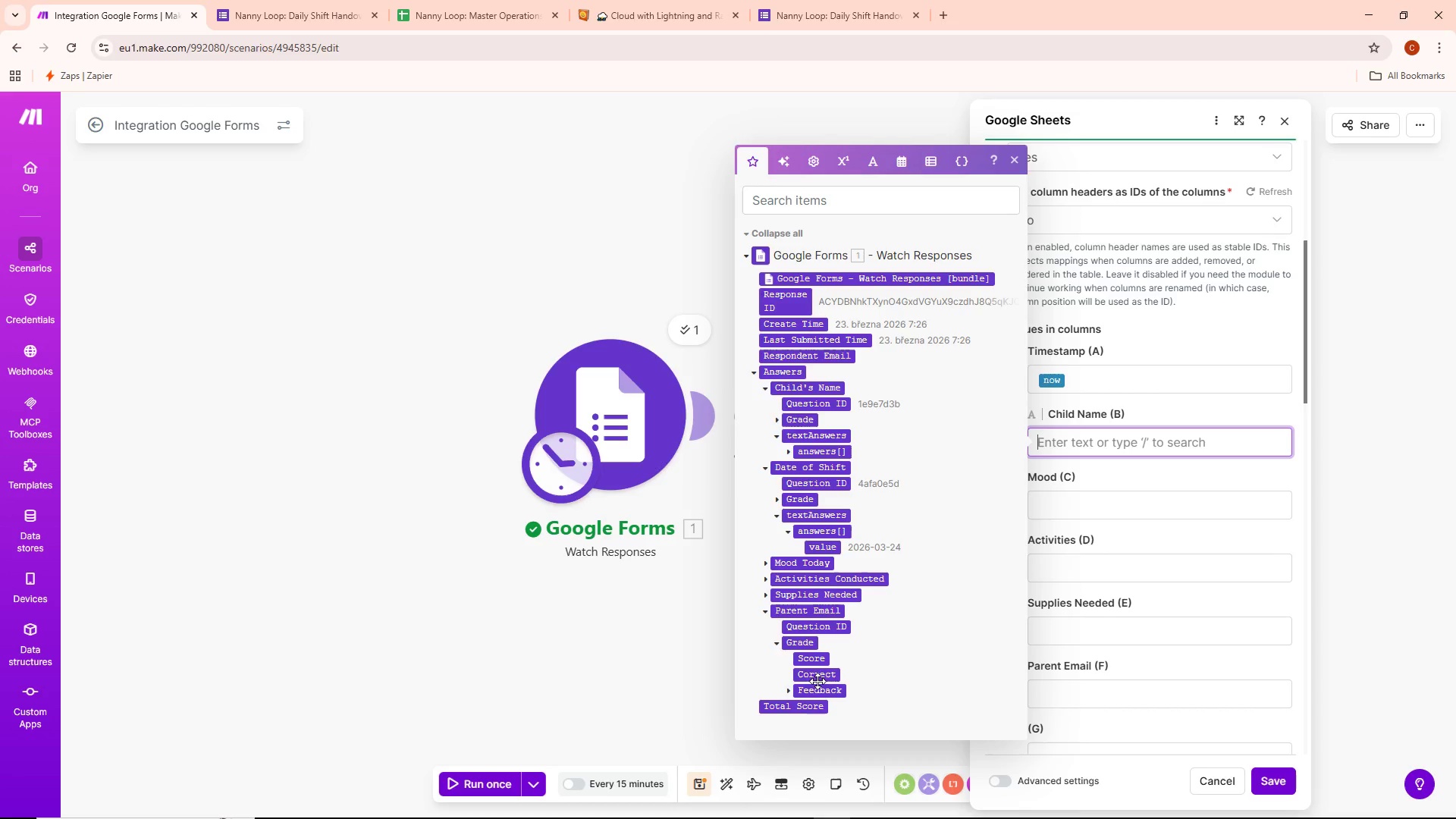 
scroll: coordinate [793, 666], scroll_direction: down, amount: 2.0
 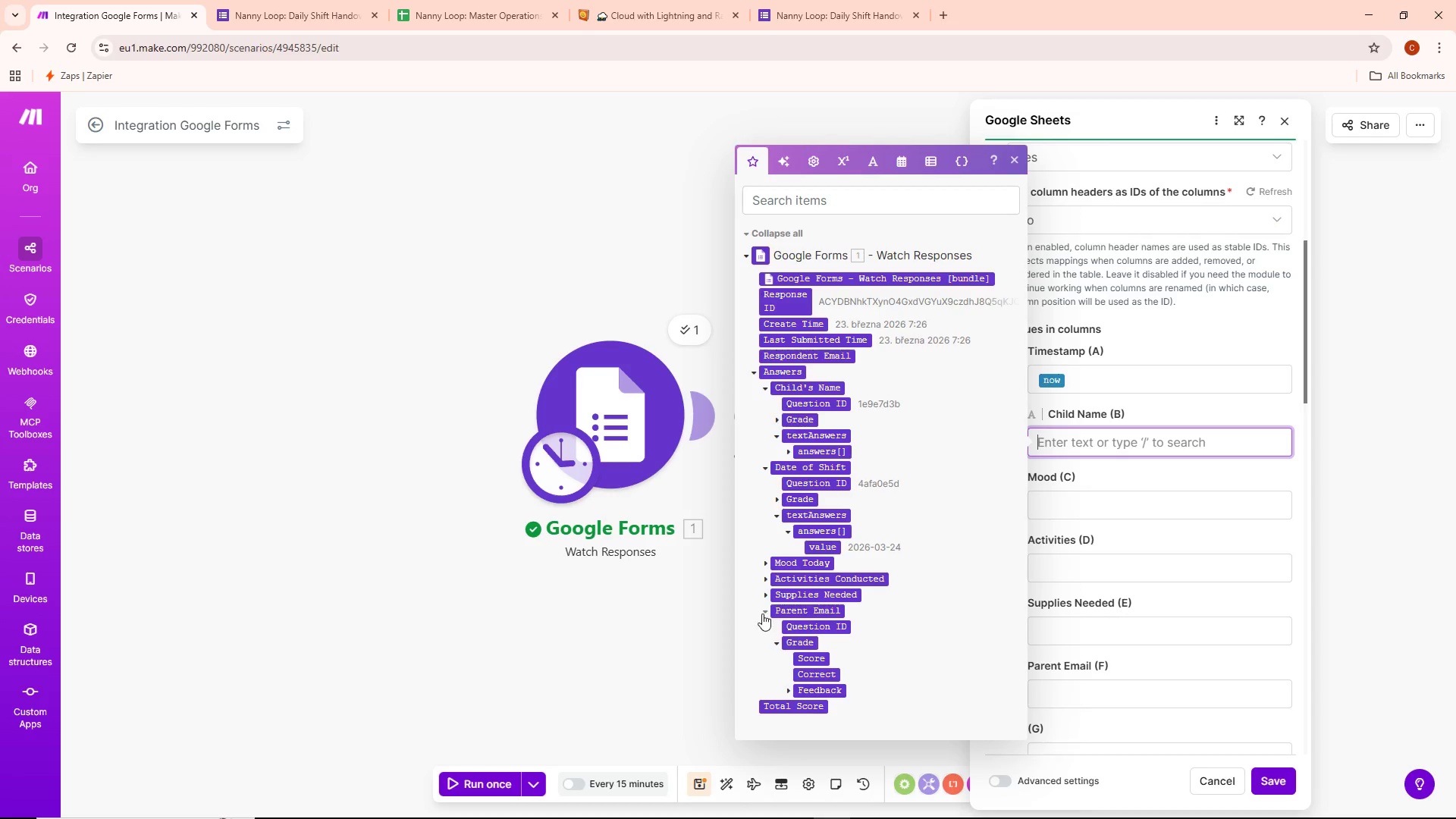 
wait(8.9)
 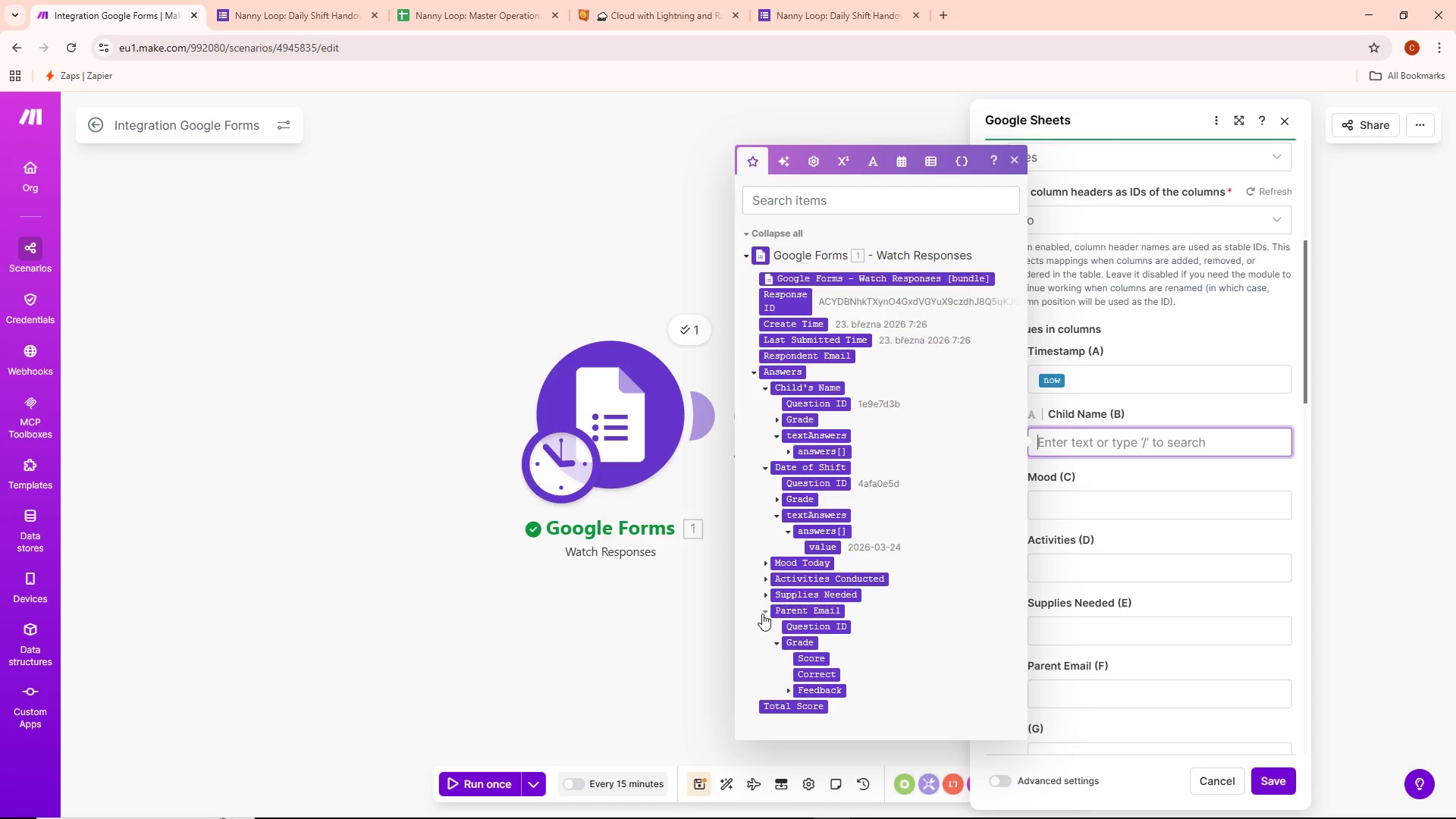 
left_click([786, 610])
 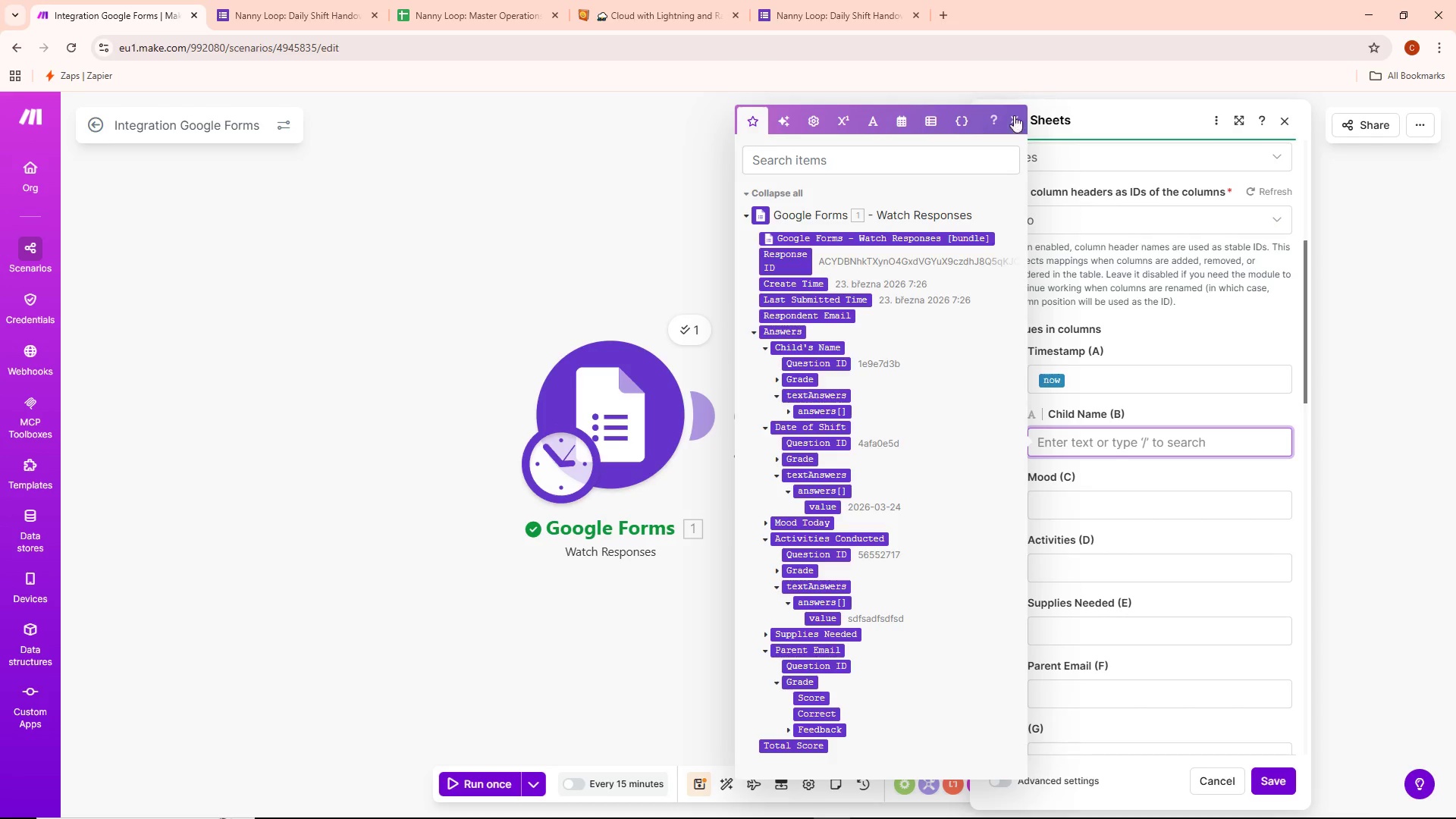 
left_click([1016, 119])
 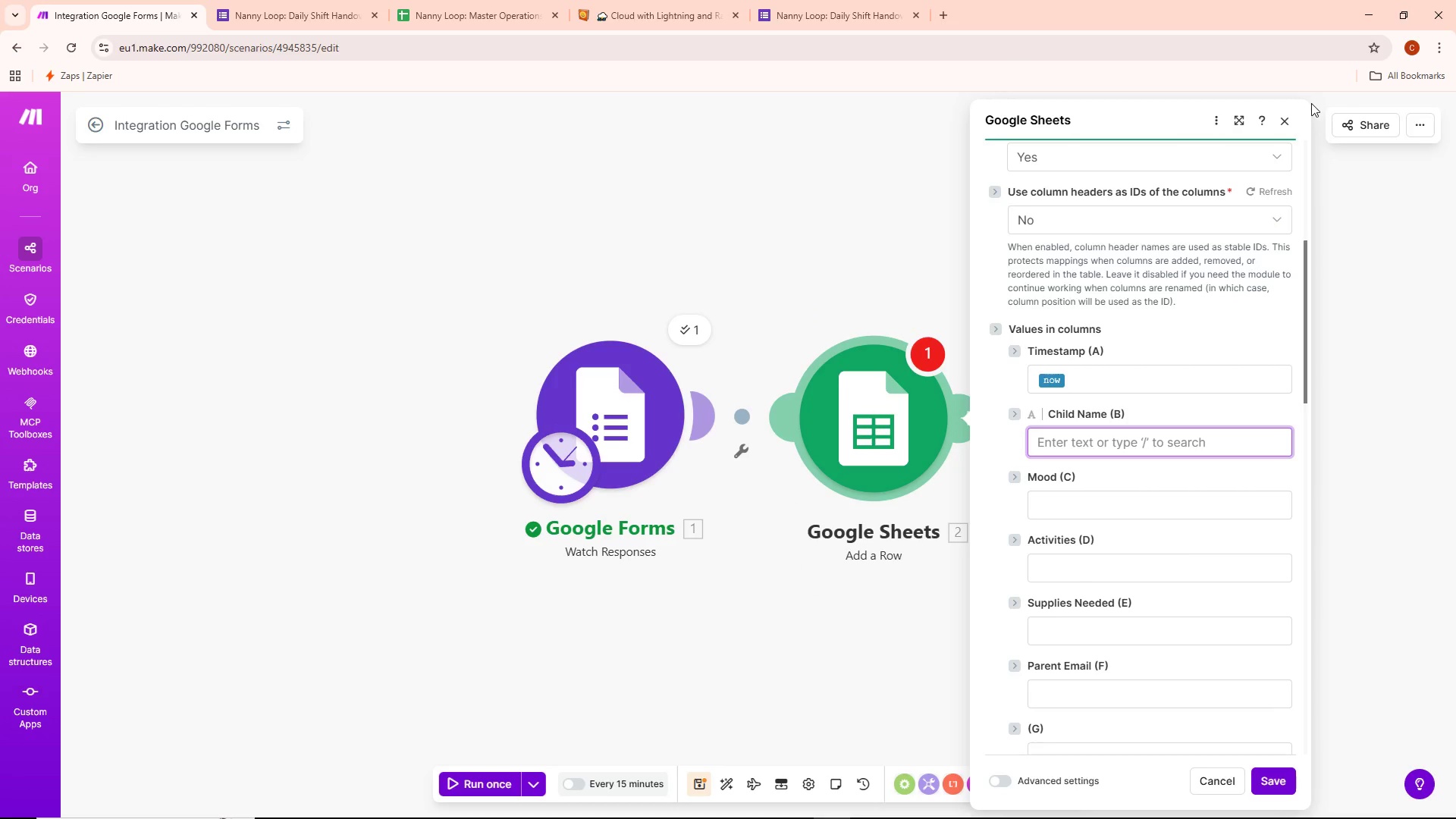 
left_click([1285, 117])
 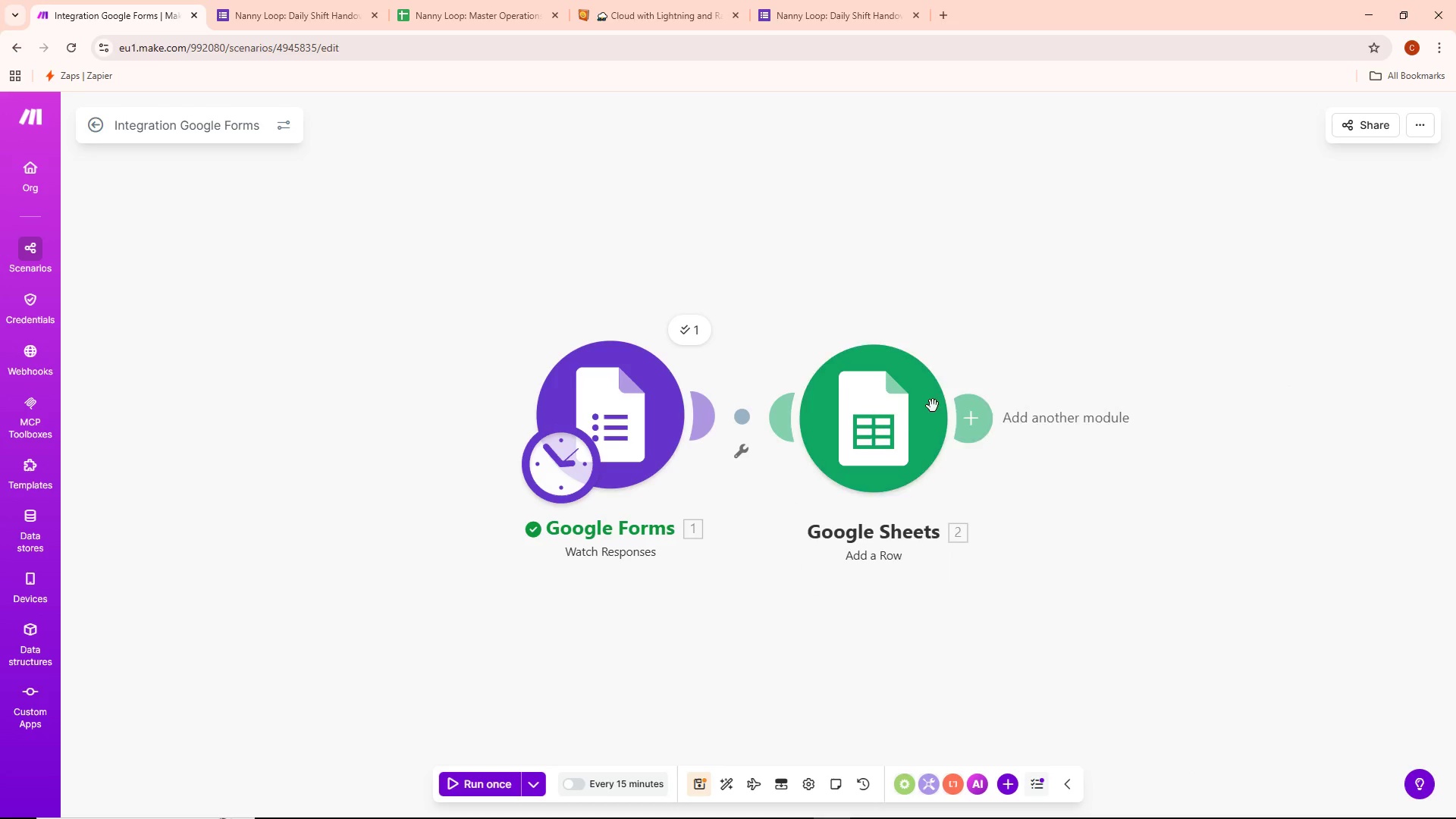 
left_click_drag(start_coordinate=[913, 415], to_coordinate=[1099, 415])
 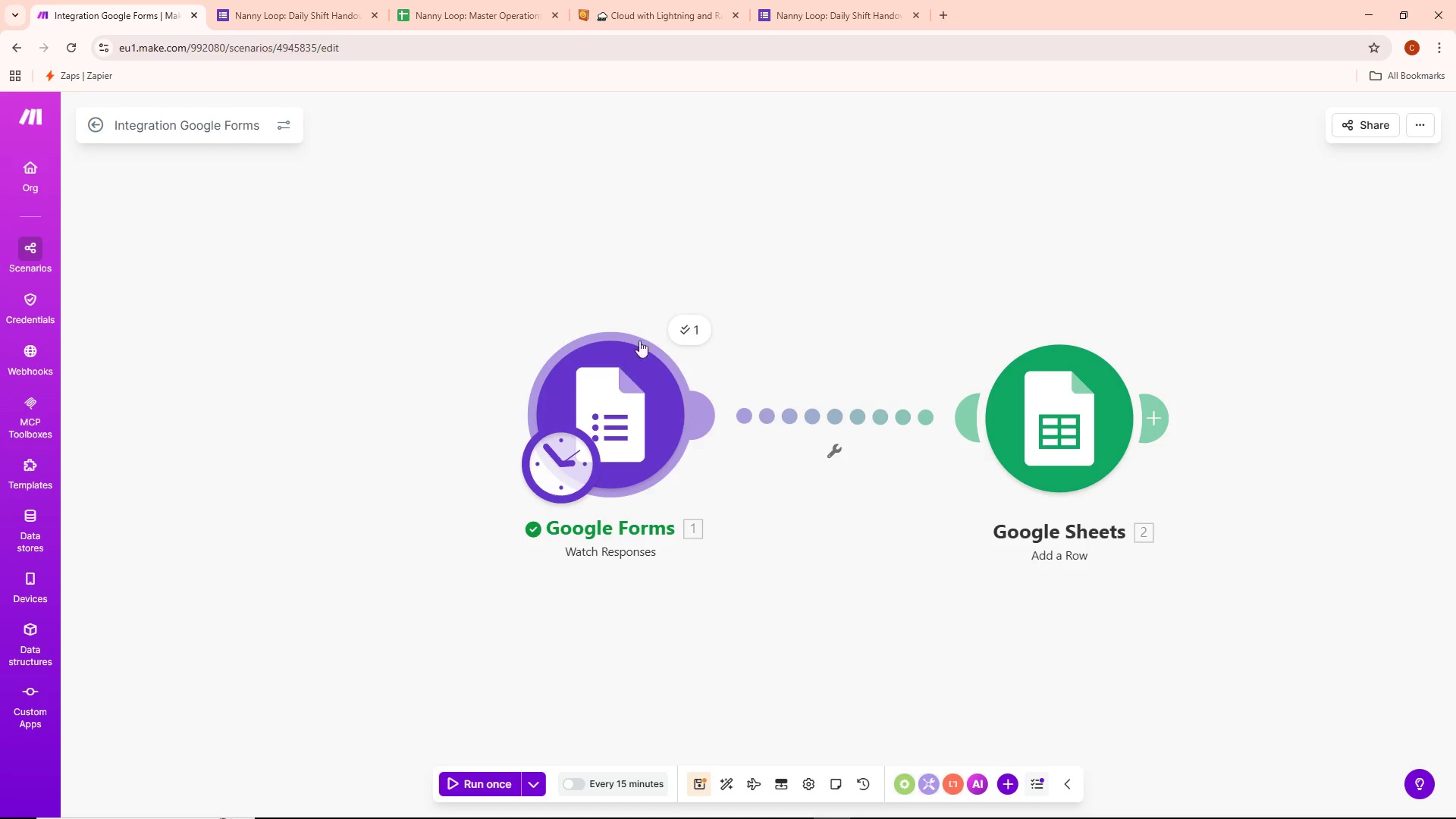 
left_click([691, 324])
 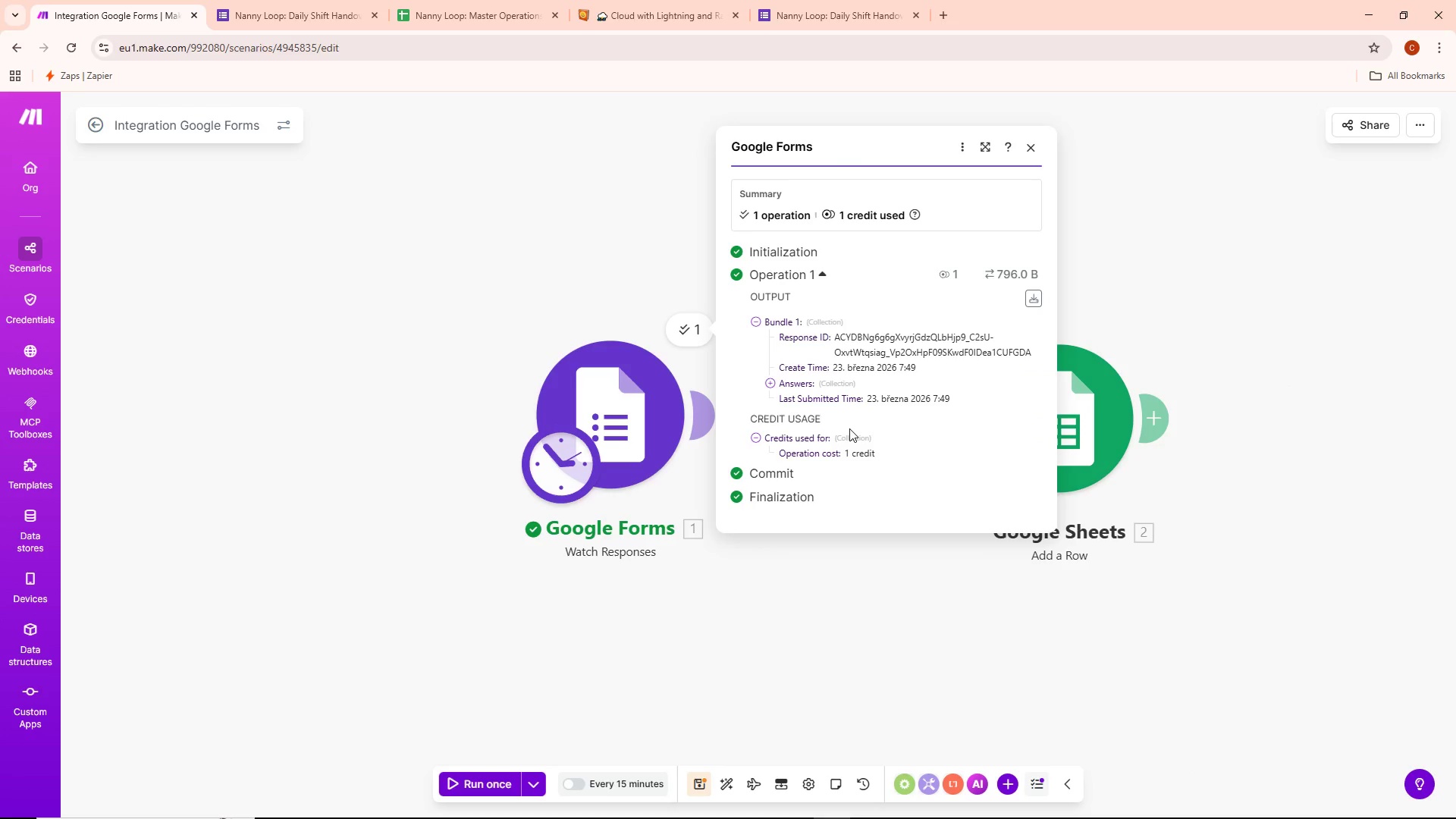 
left_click([849, 444])
 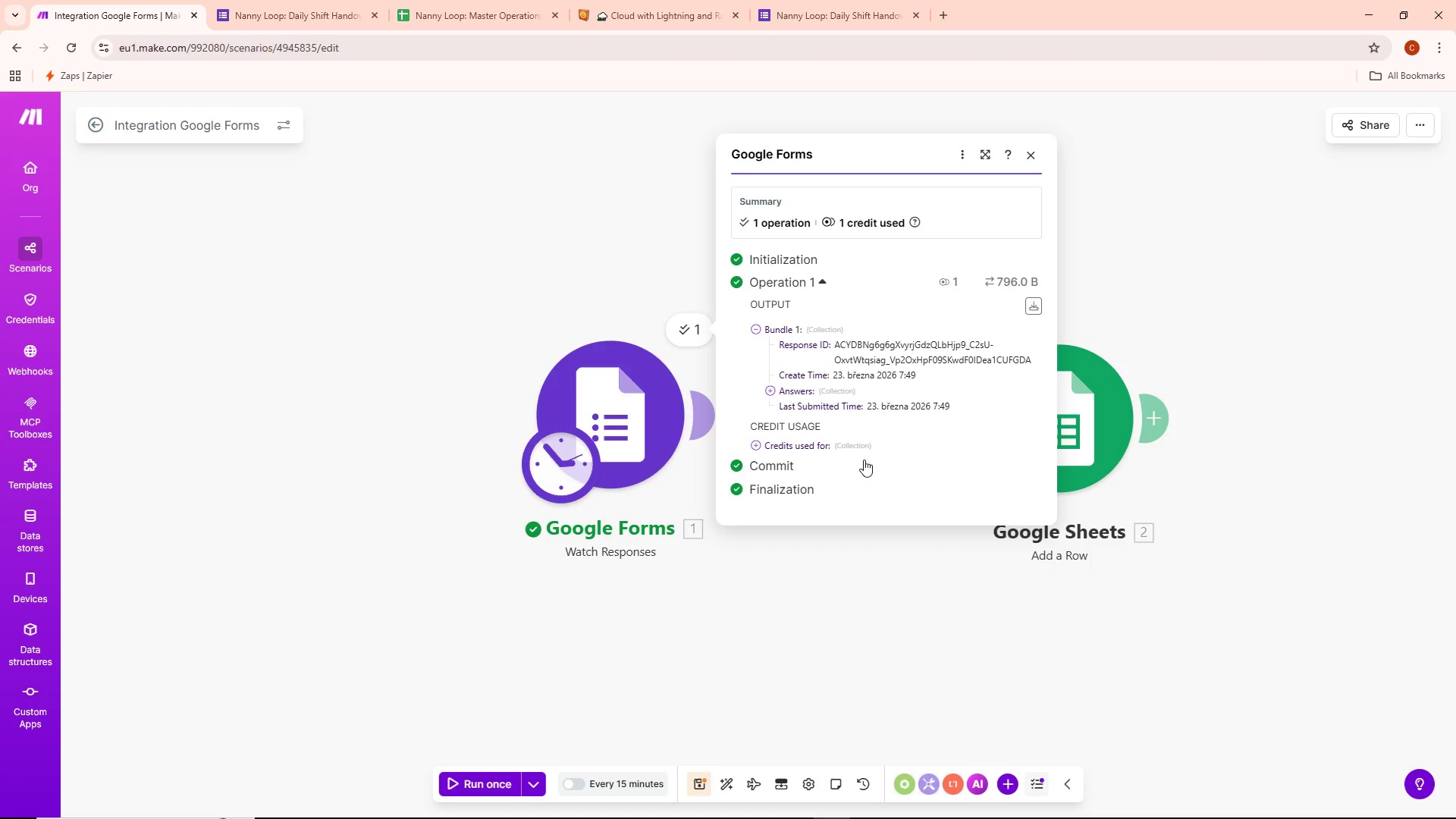 
left_click([863, 447])
 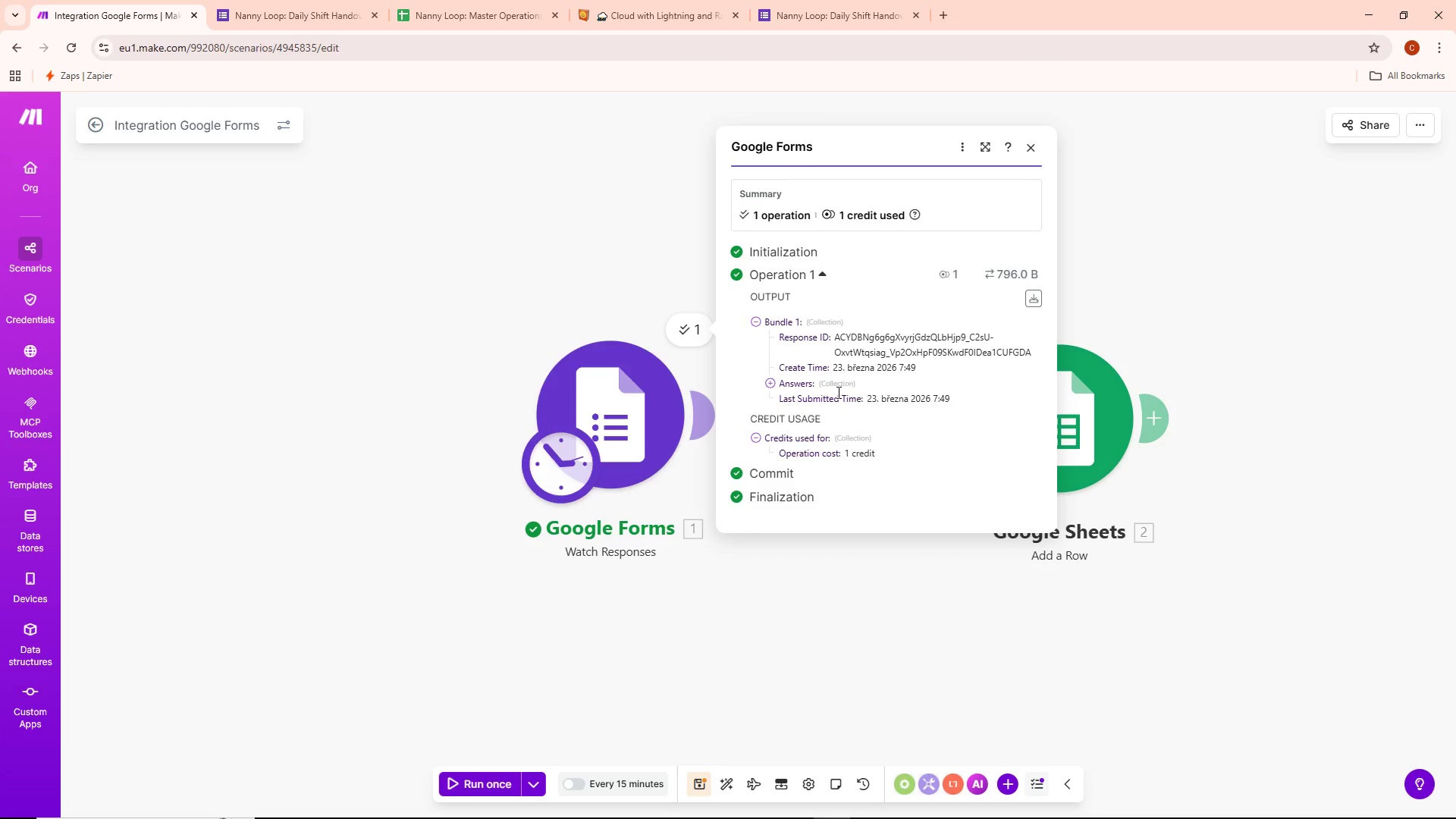 
left_click([837, 392])
 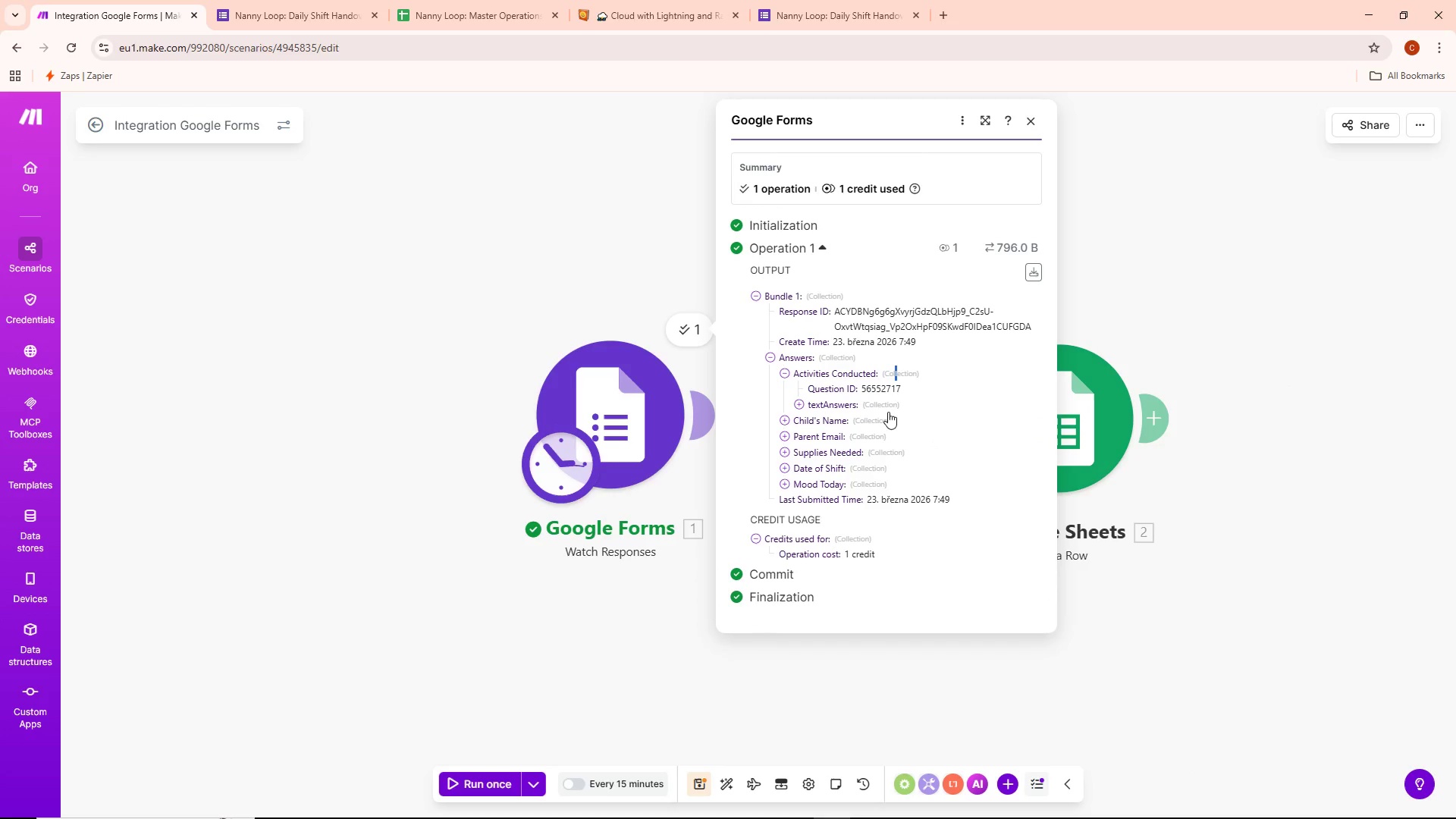 
double_click([875, 424])
 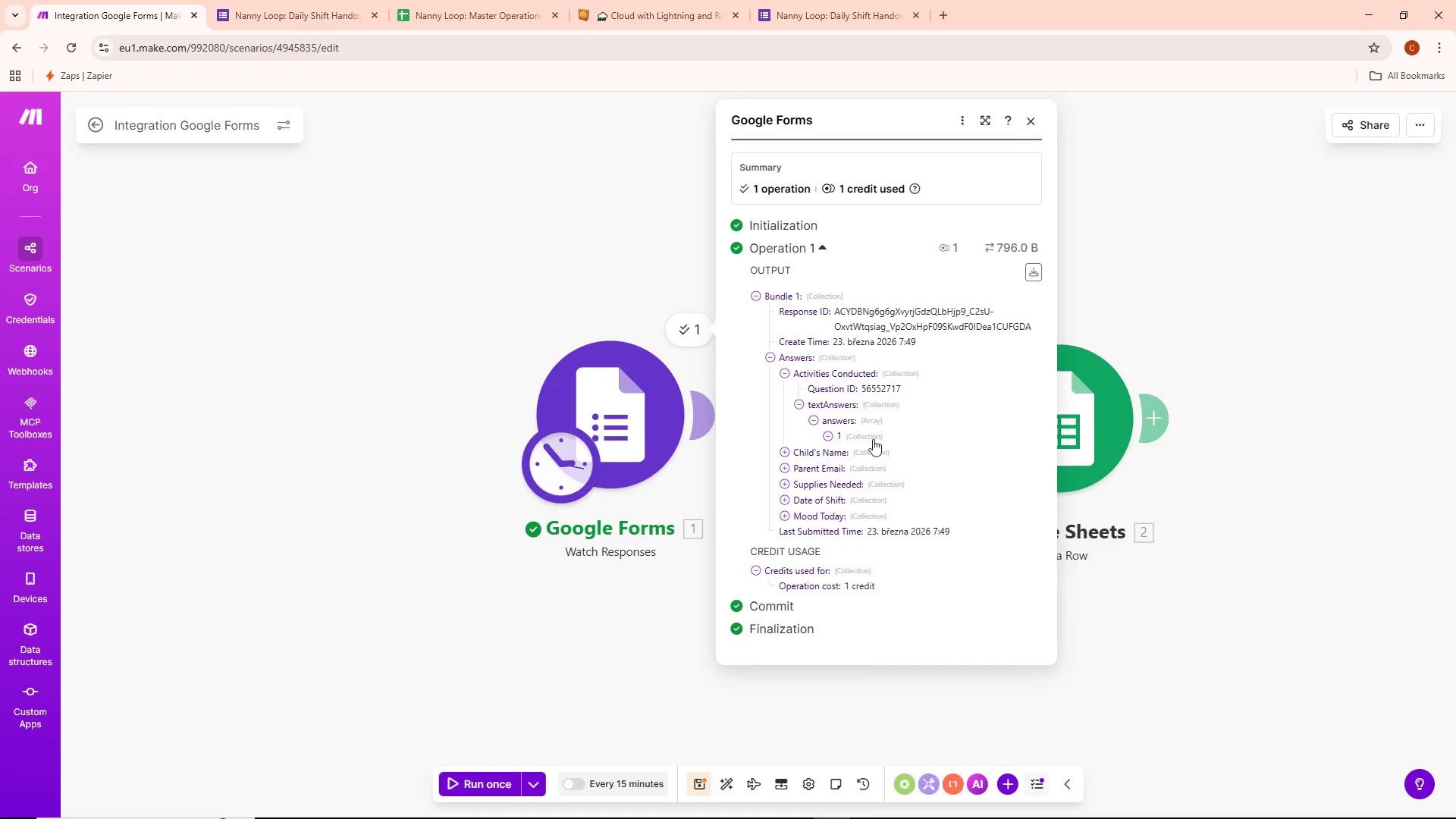 
triple_click([872, 447])
 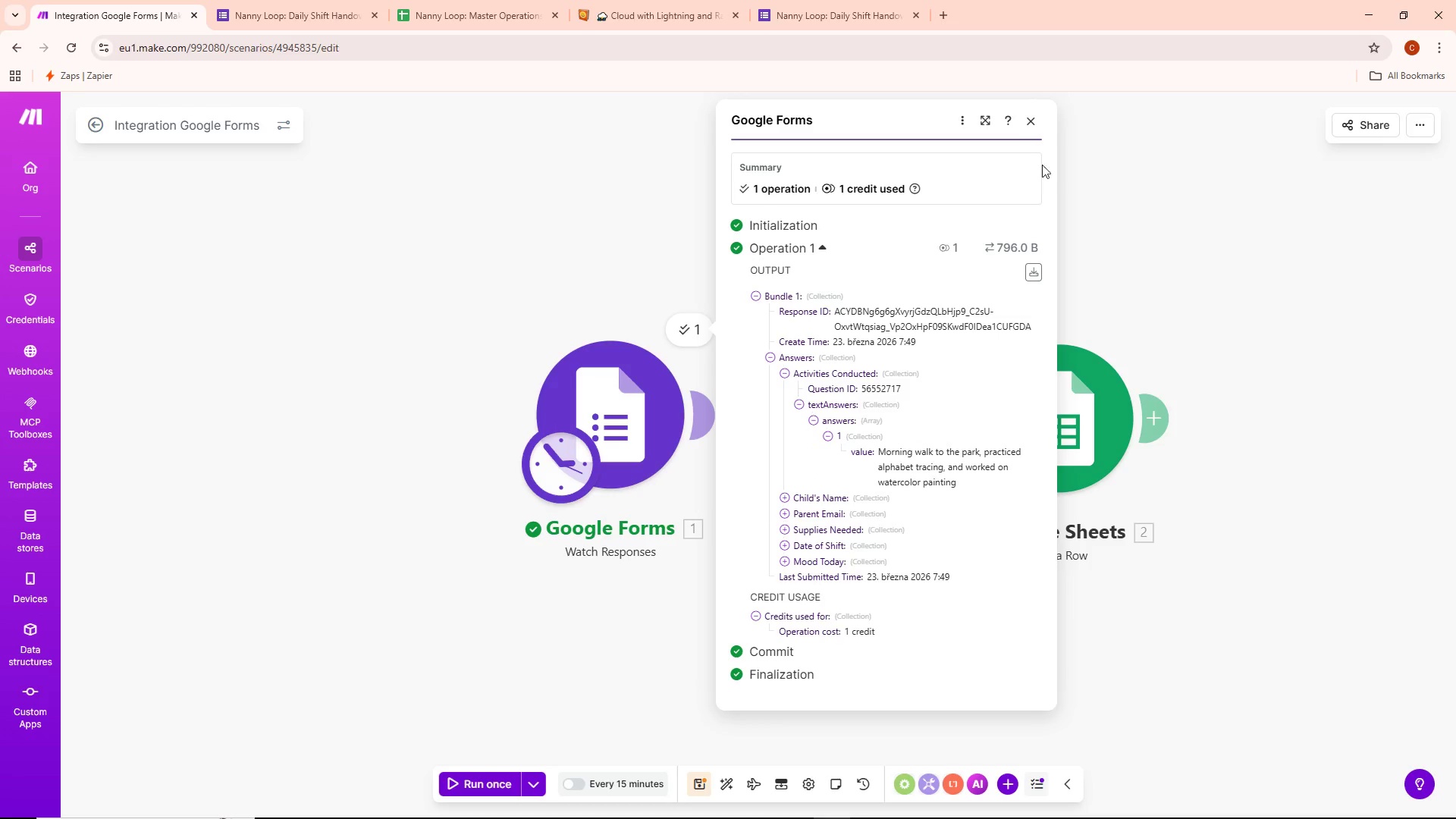 
left_click([1032, 127])
 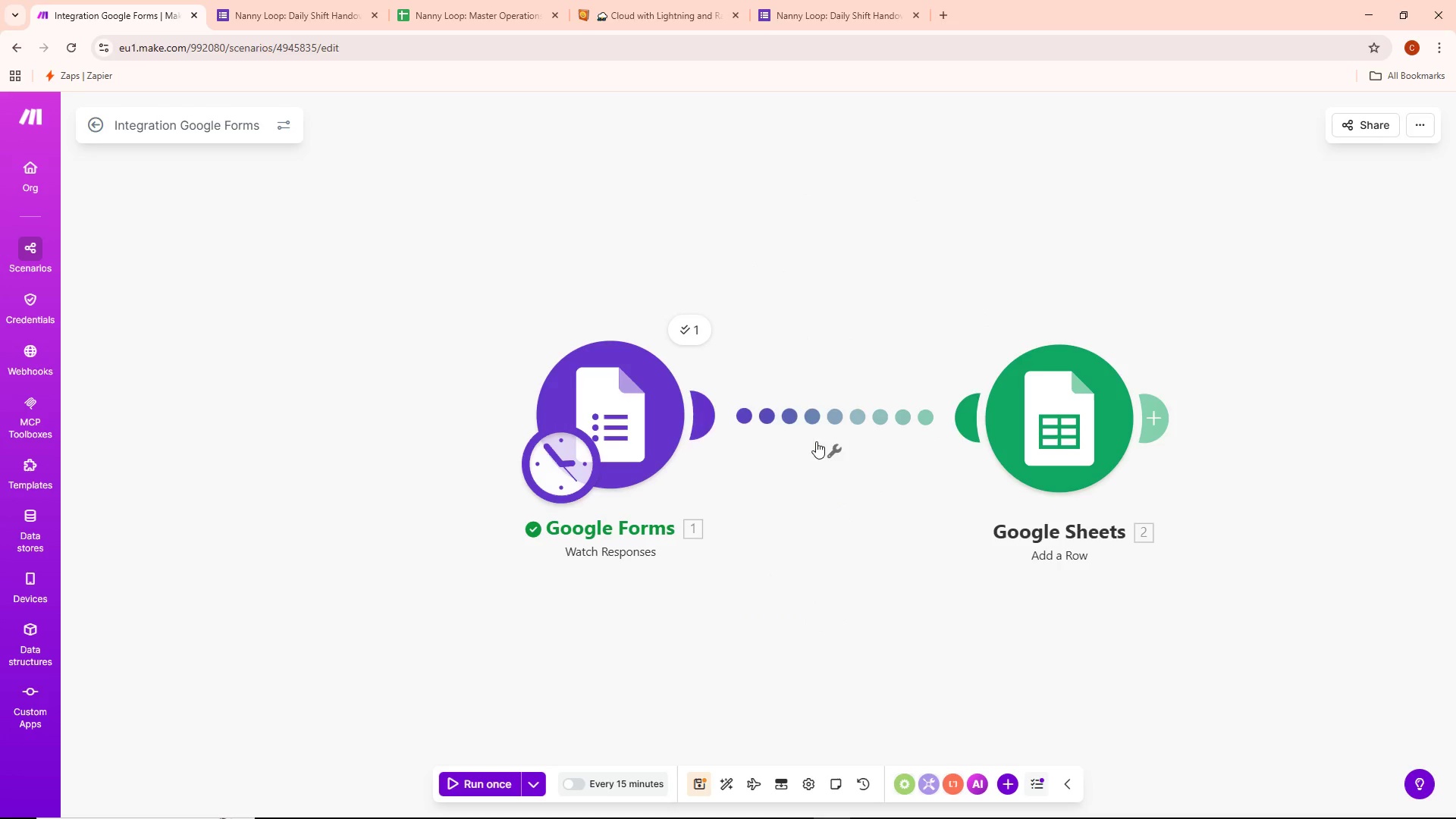 
left_click([1060, 409])
 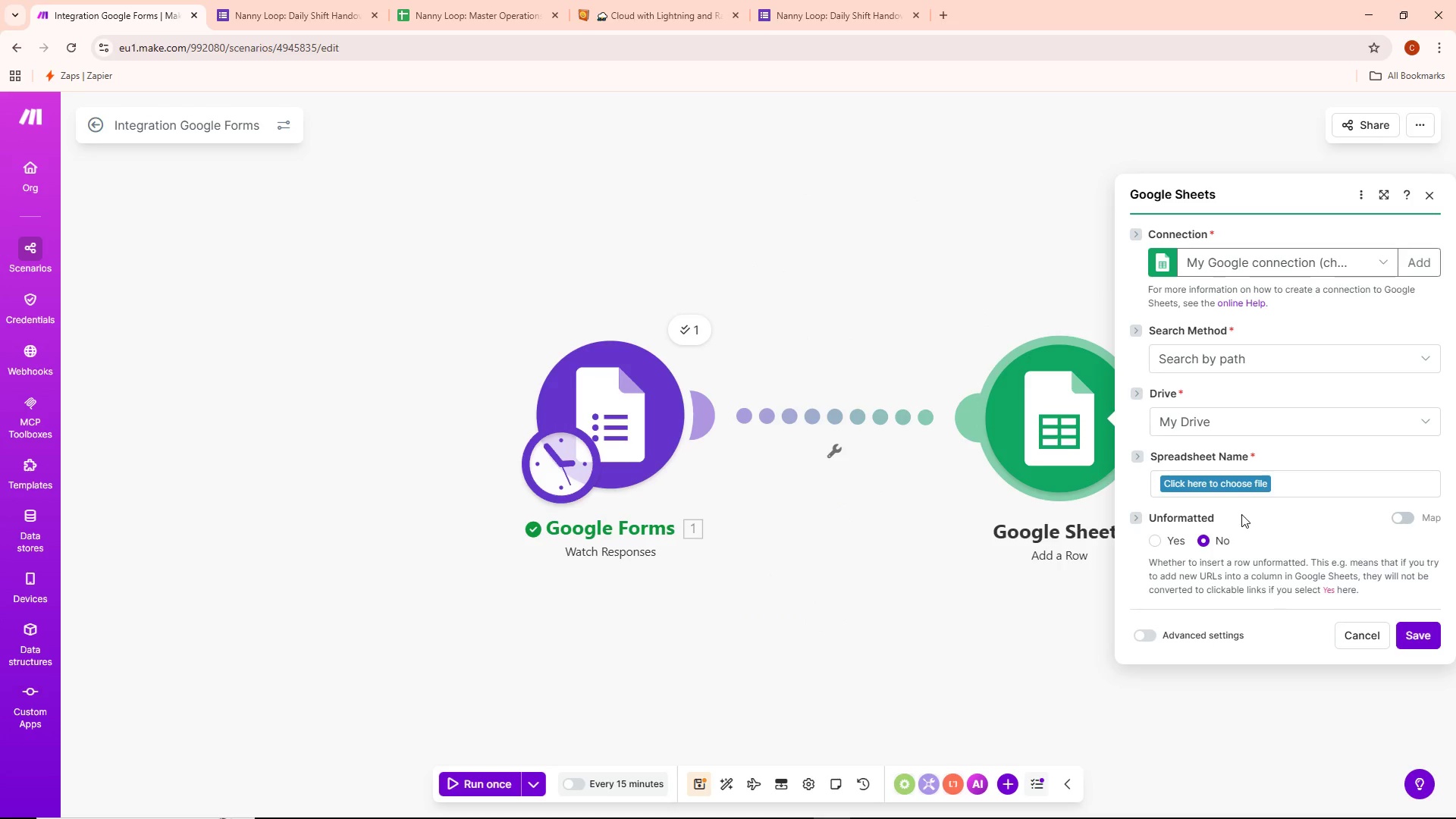 
left_click([1237, 479])
 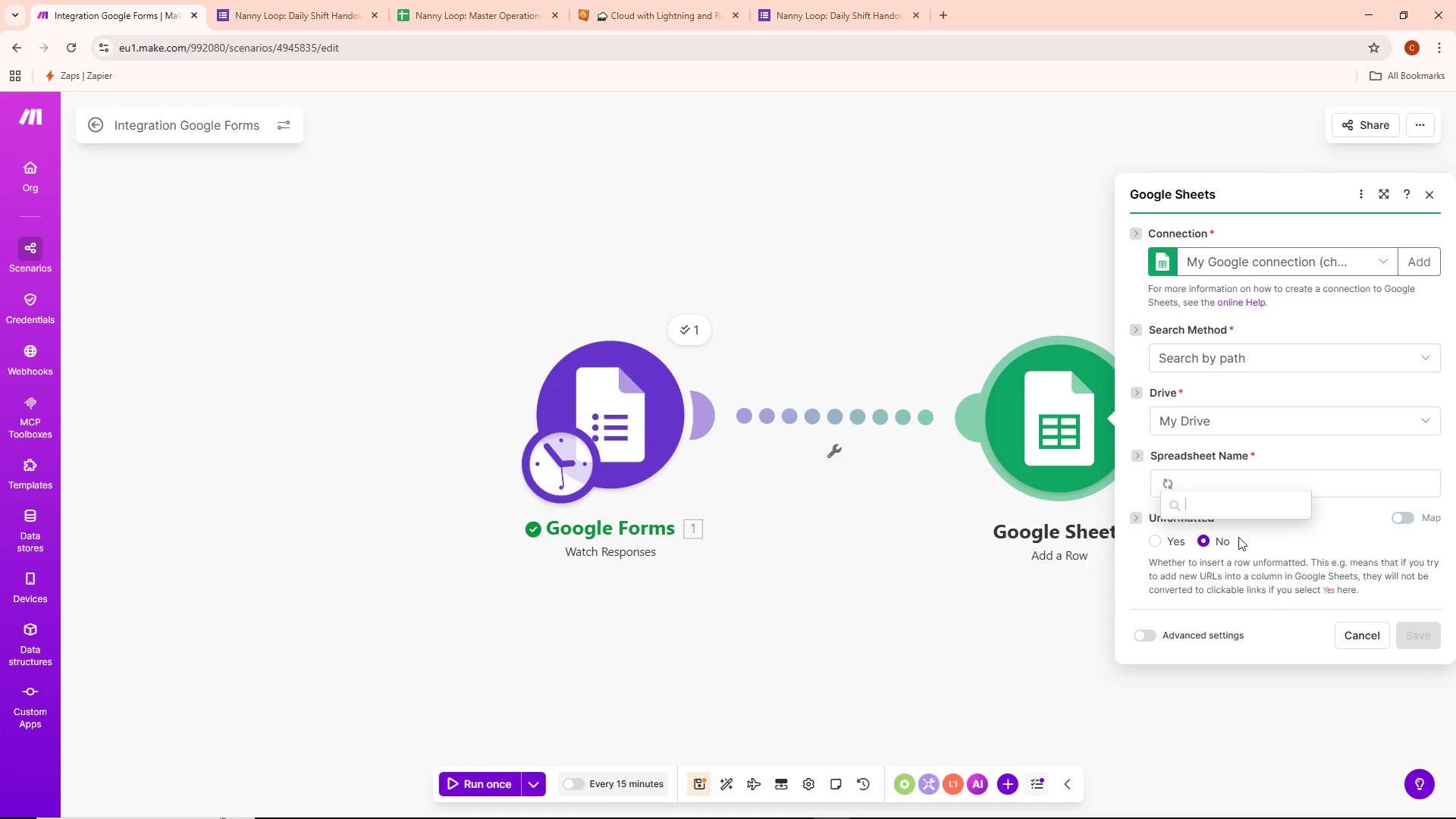 
scroll: coordinate [1241, 607], scroll_direction: down, amount: 10.0
 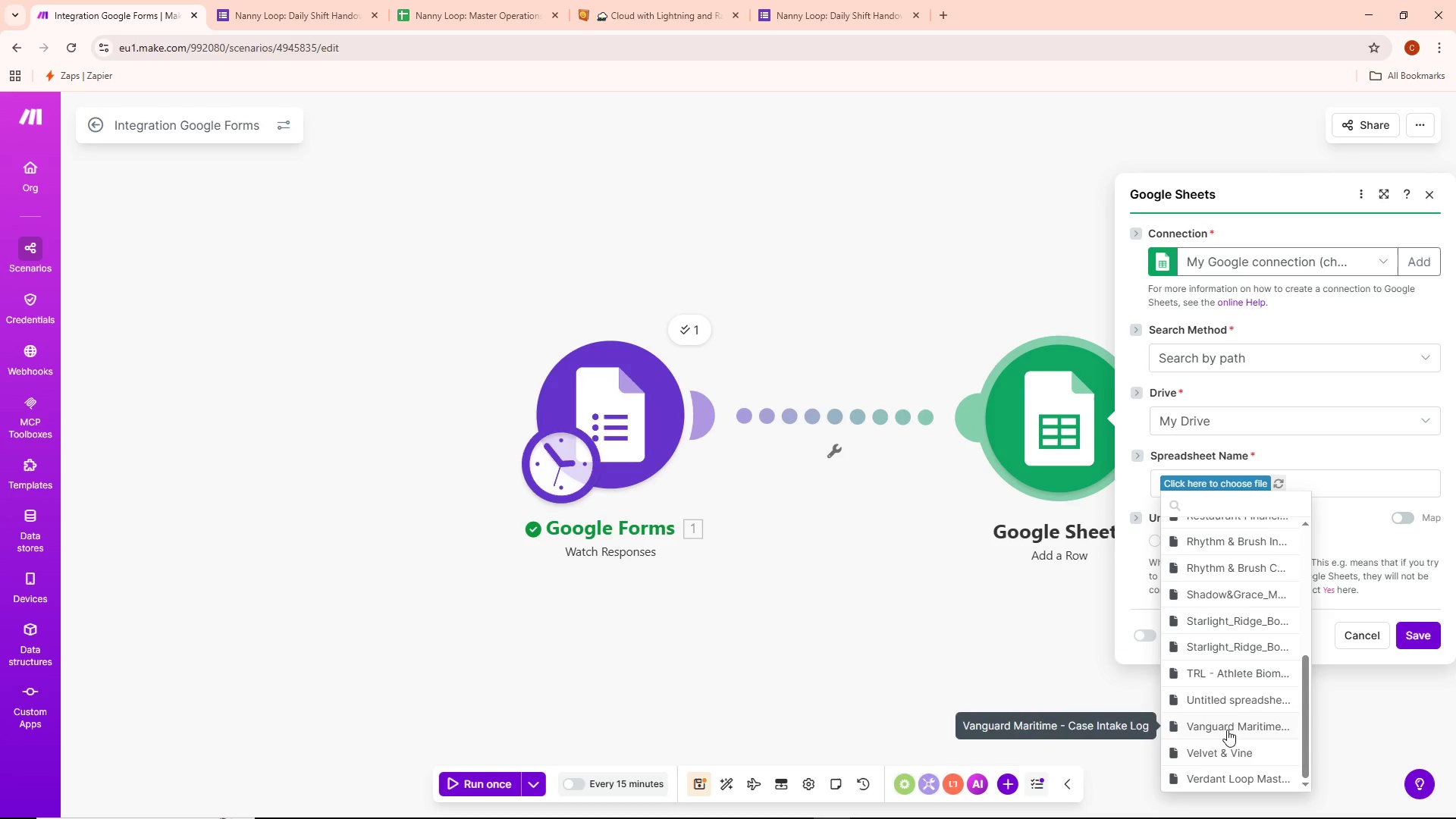 
scroll: coordinate [1219, 599], scroll_direction: up, amount: 2.0
 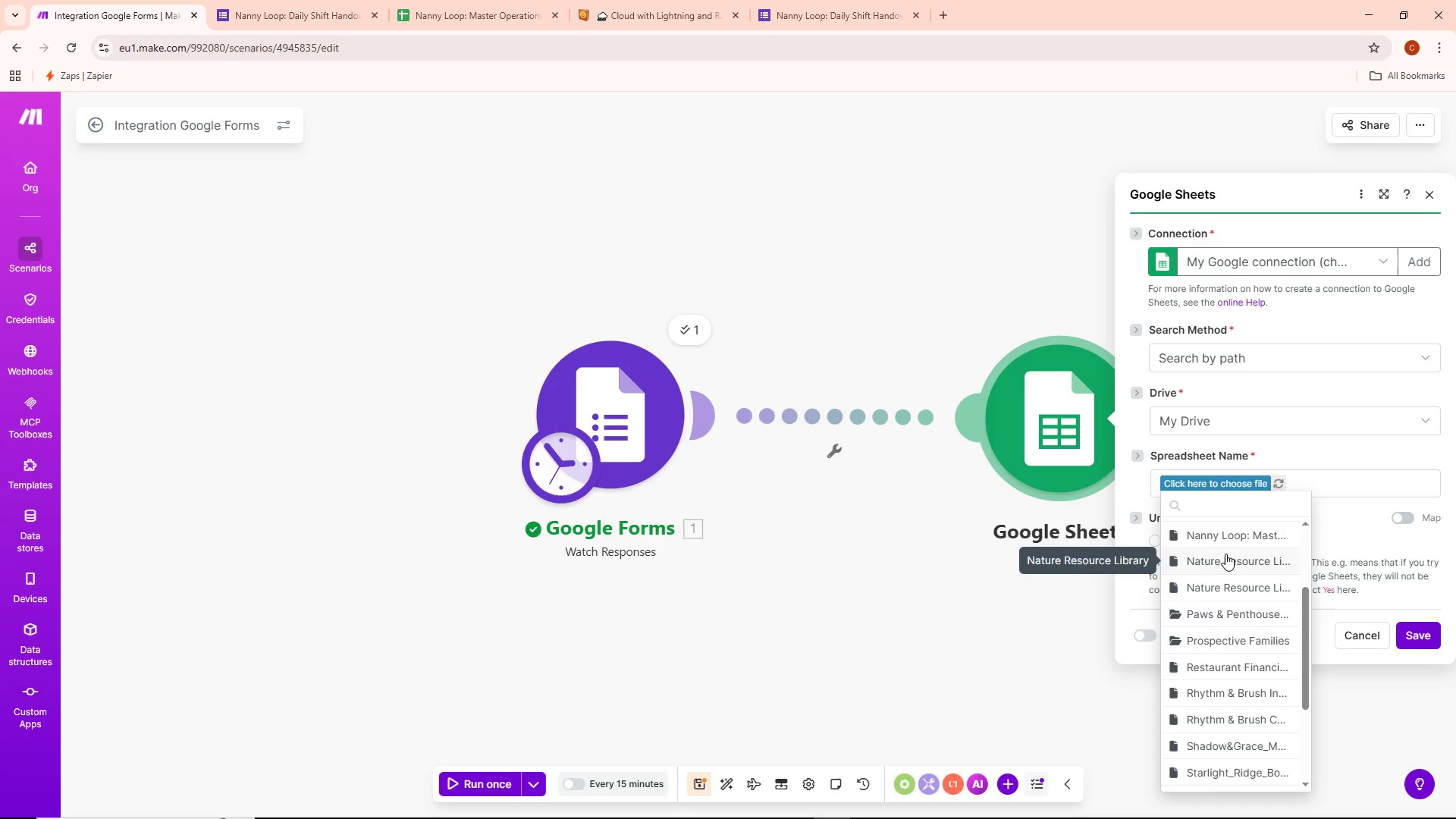 
left_click([1224, 538])
 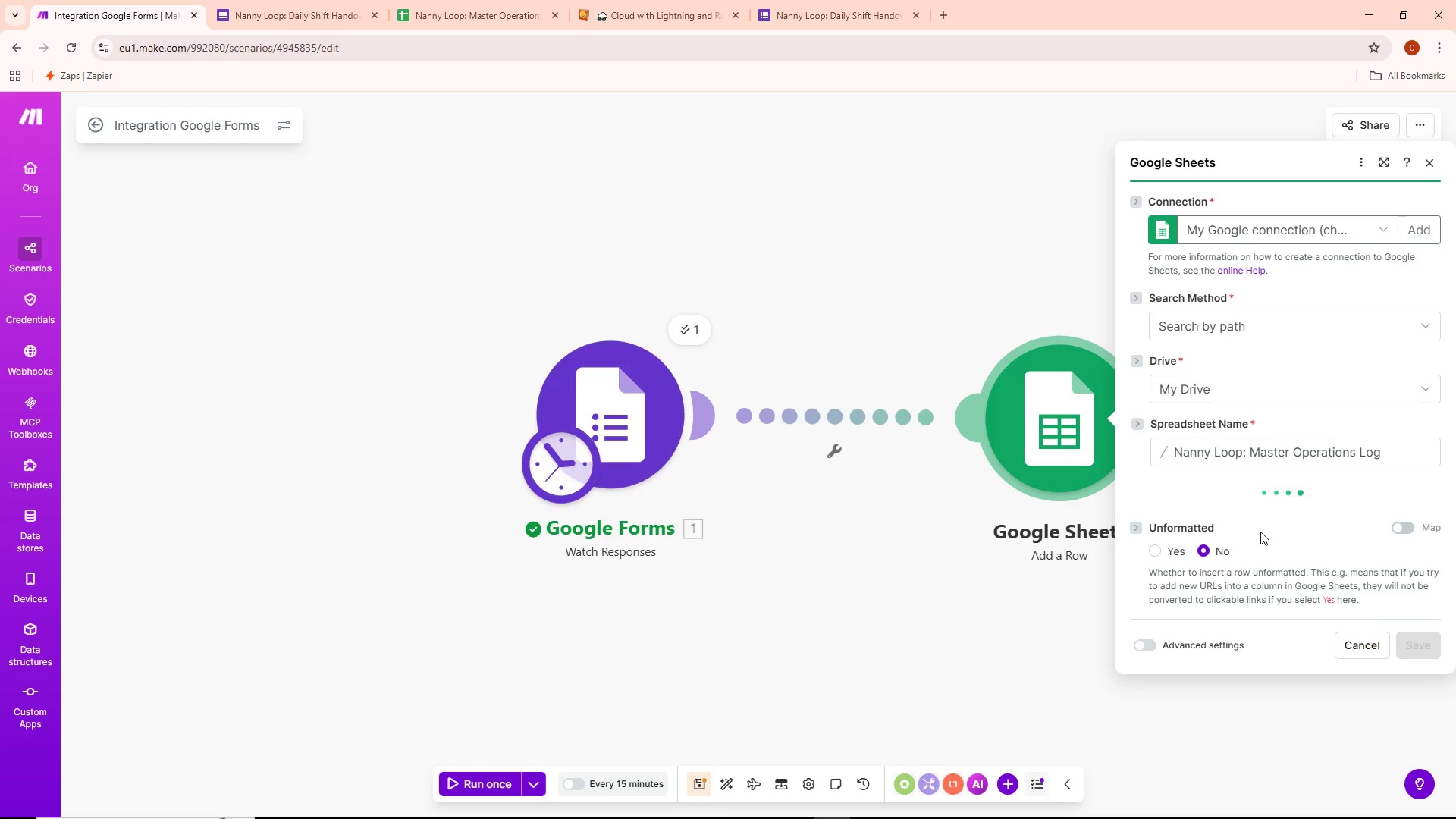 
left_click_drag(start_coordinate=[1037, 444], to_coordinate=[819, 432])
 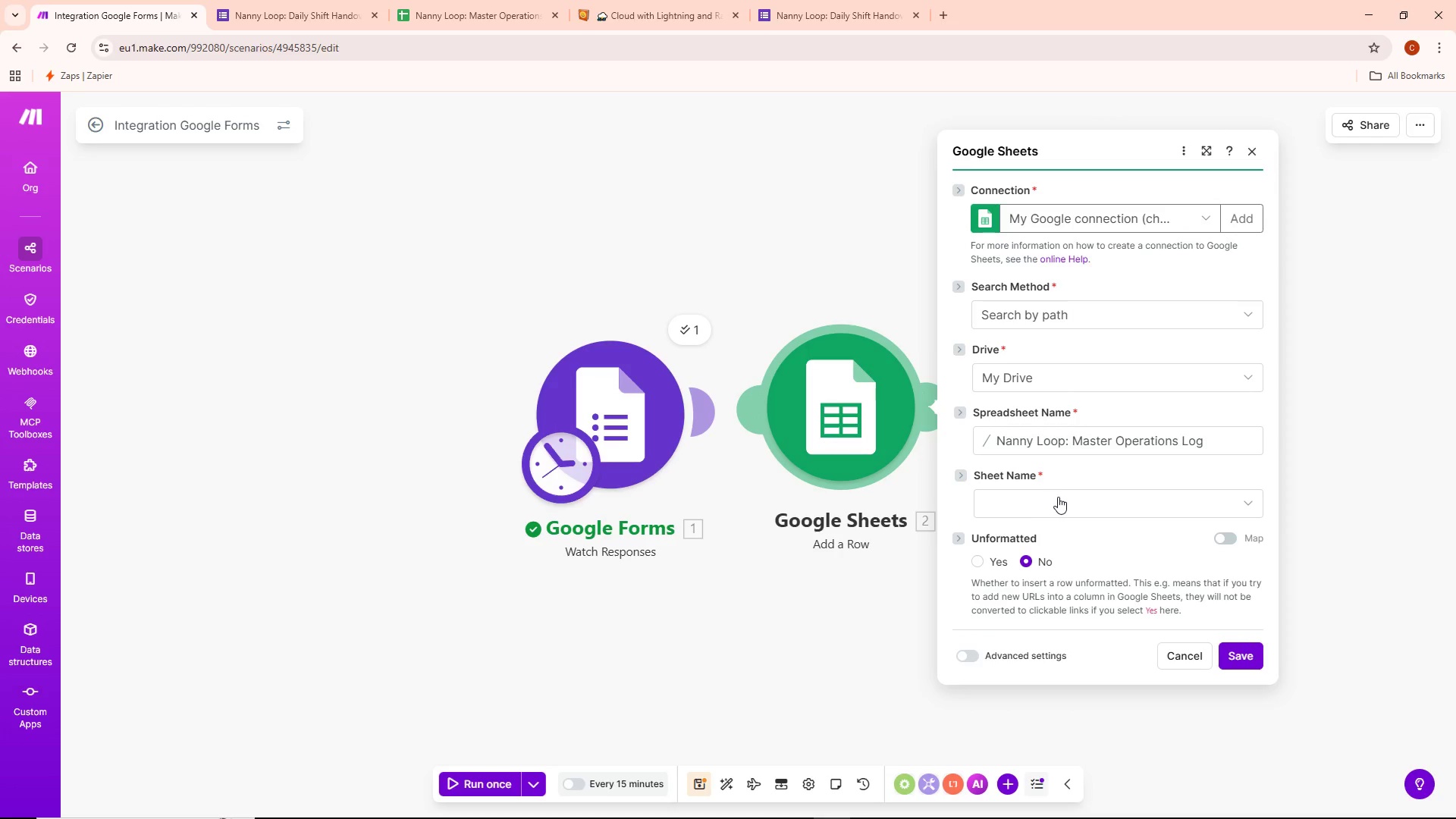 
scroll: coordinate [1065, 500], scroll_direction: down, amount: 1.0
 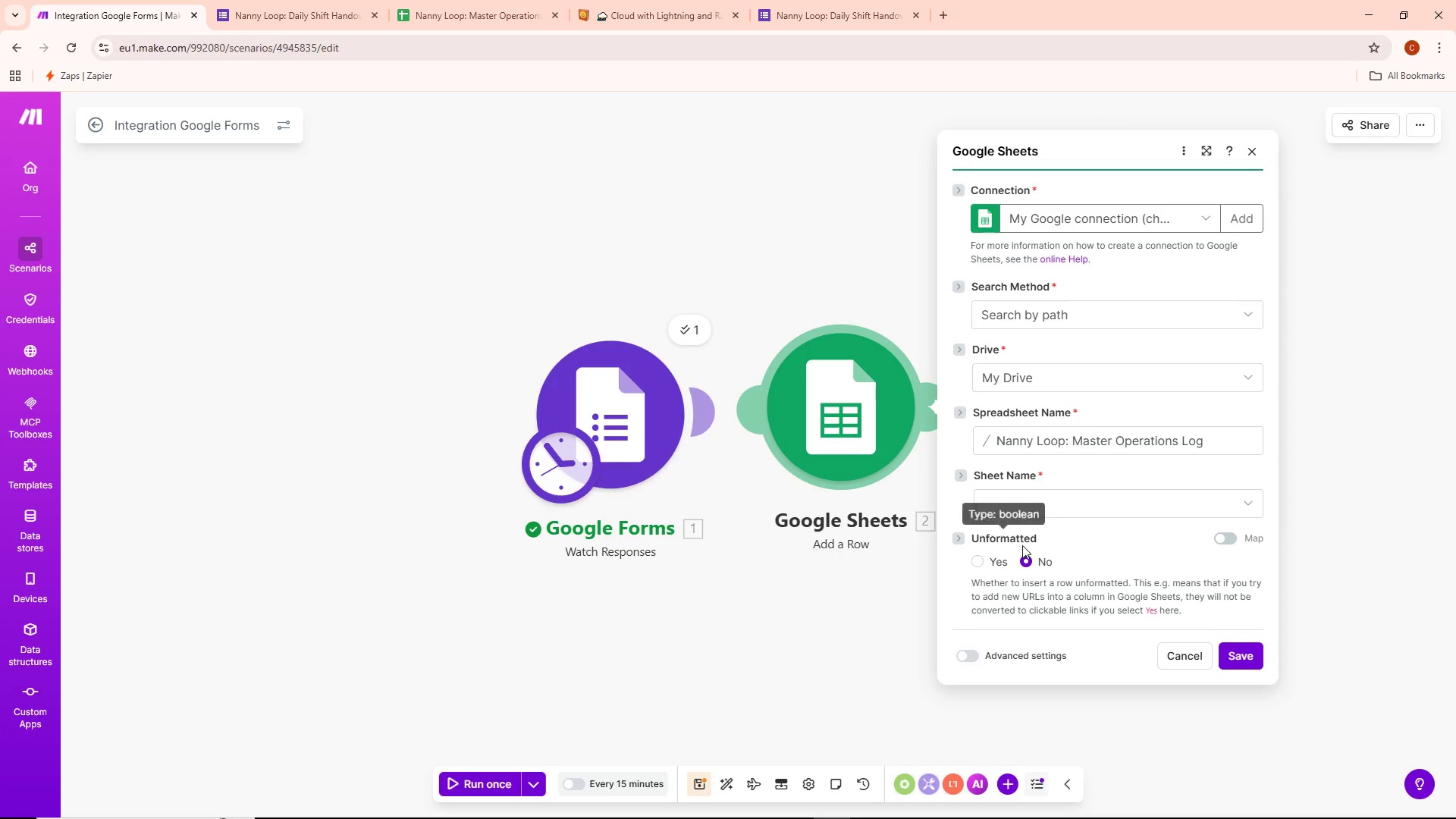 
left_click([1033, 497])
 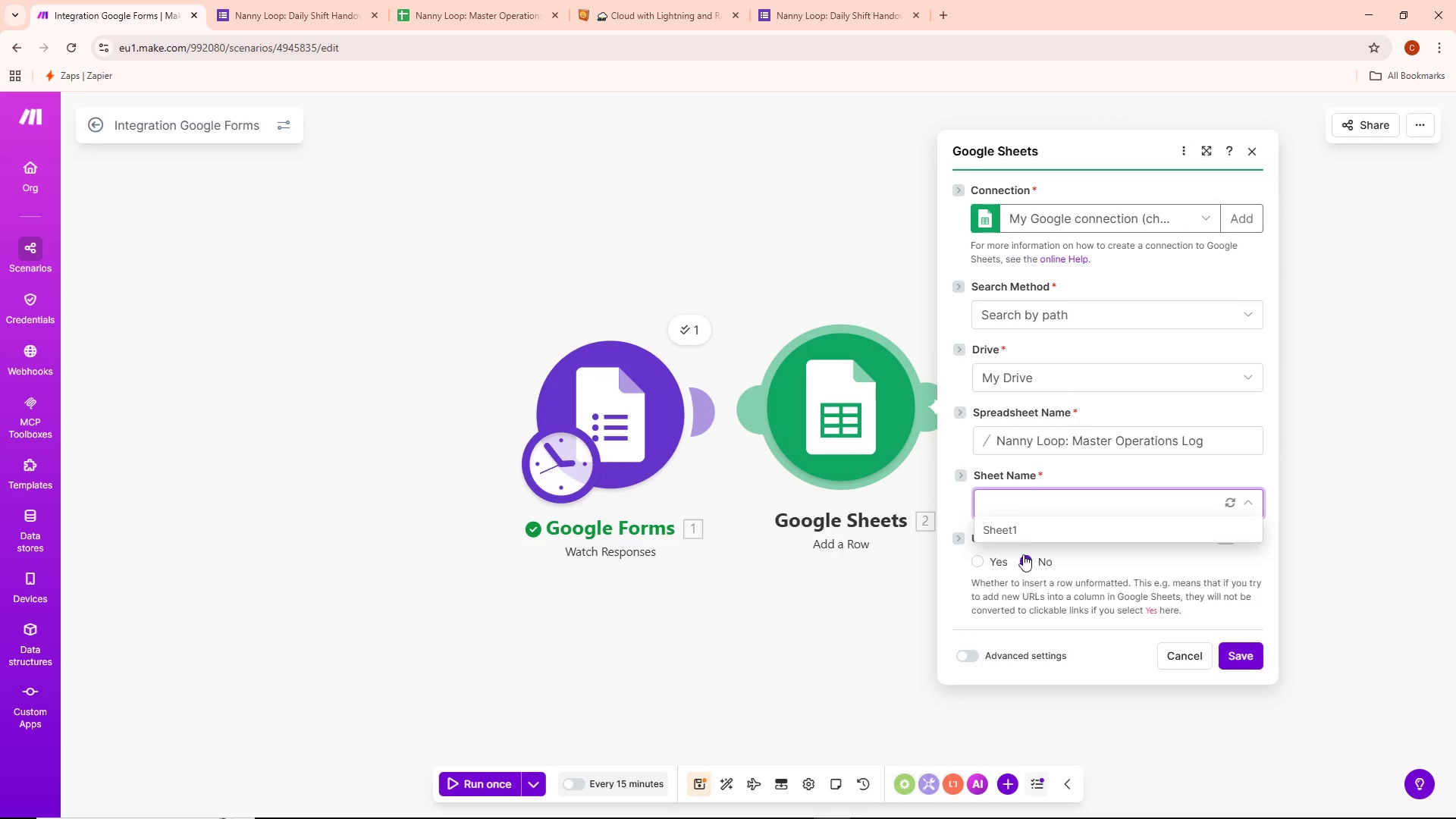 
left_click([1022, 530])
 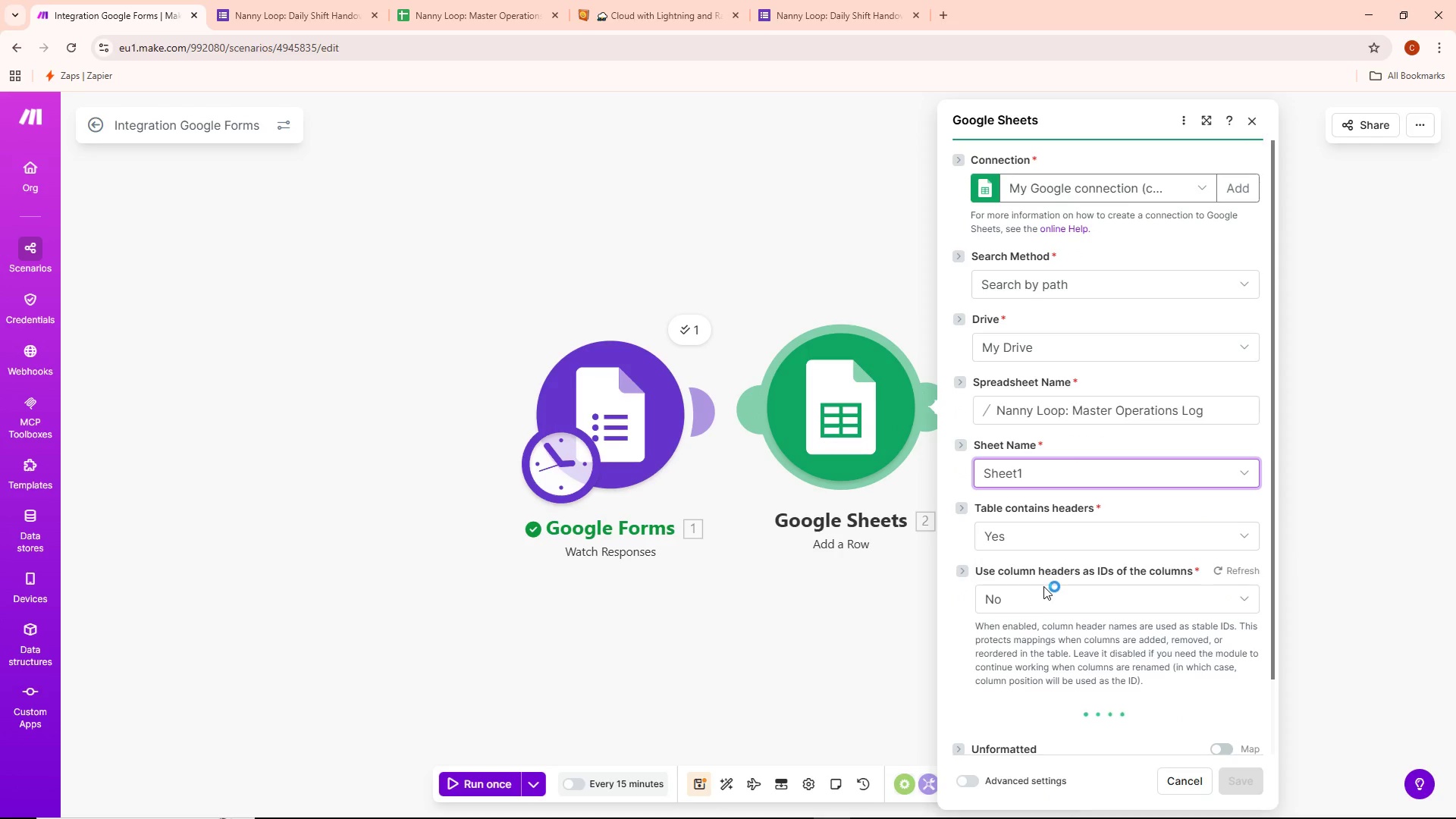 
scroll: coordinate [1043, 585], scroll_direction: down, amount: 7.0
 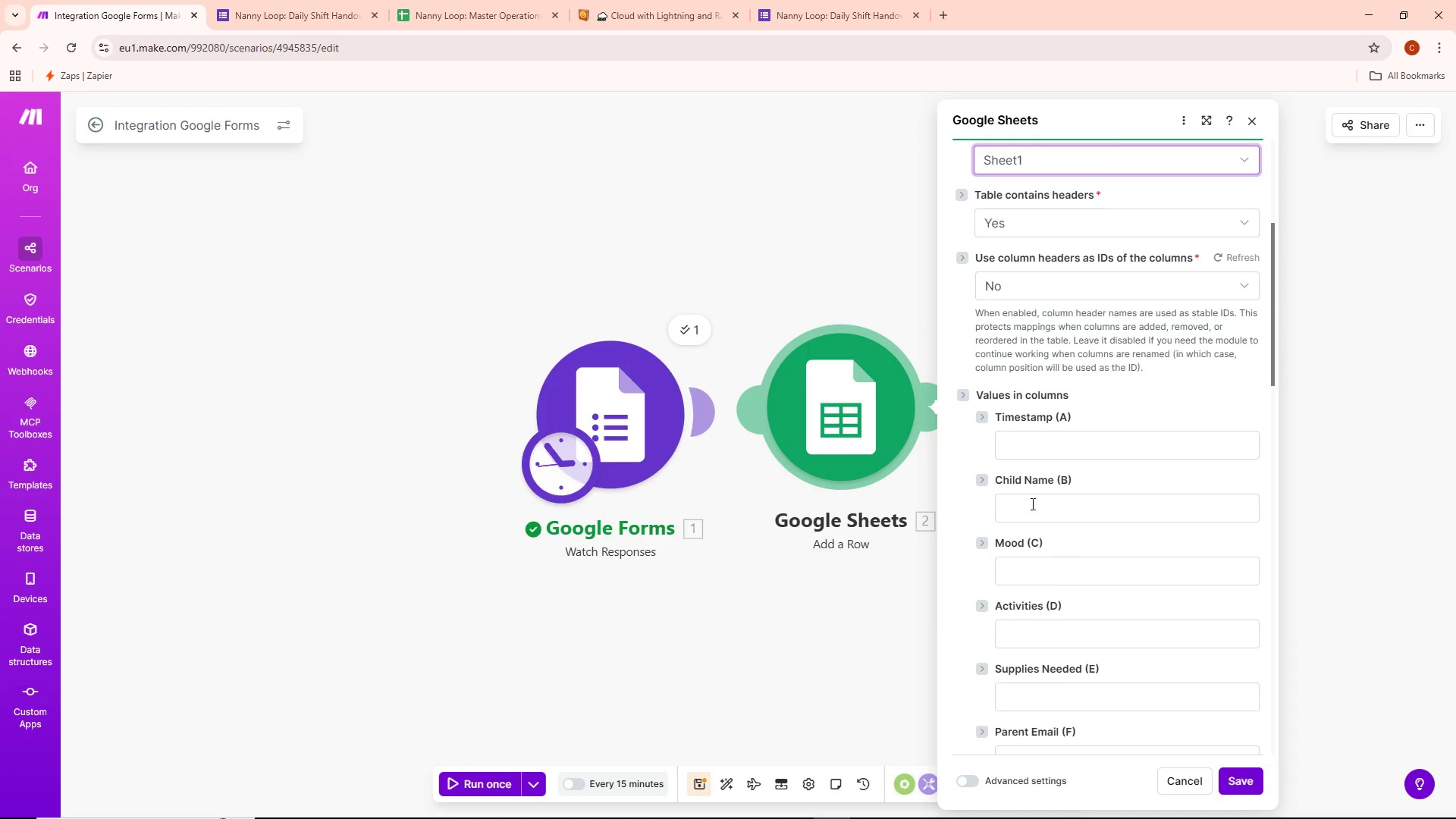 
left_click([1031, 500])
 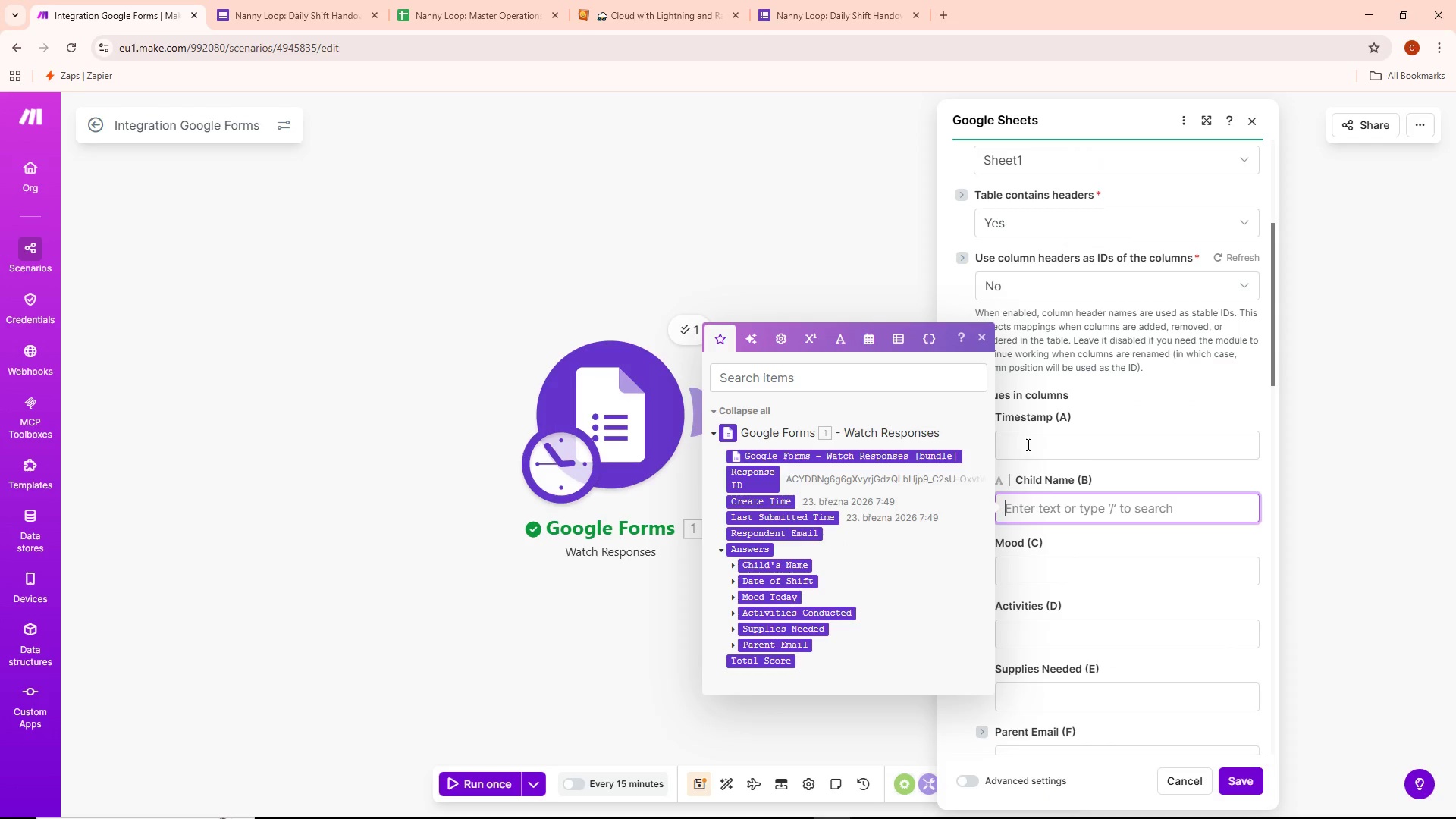 
left_click([1027, 443])
 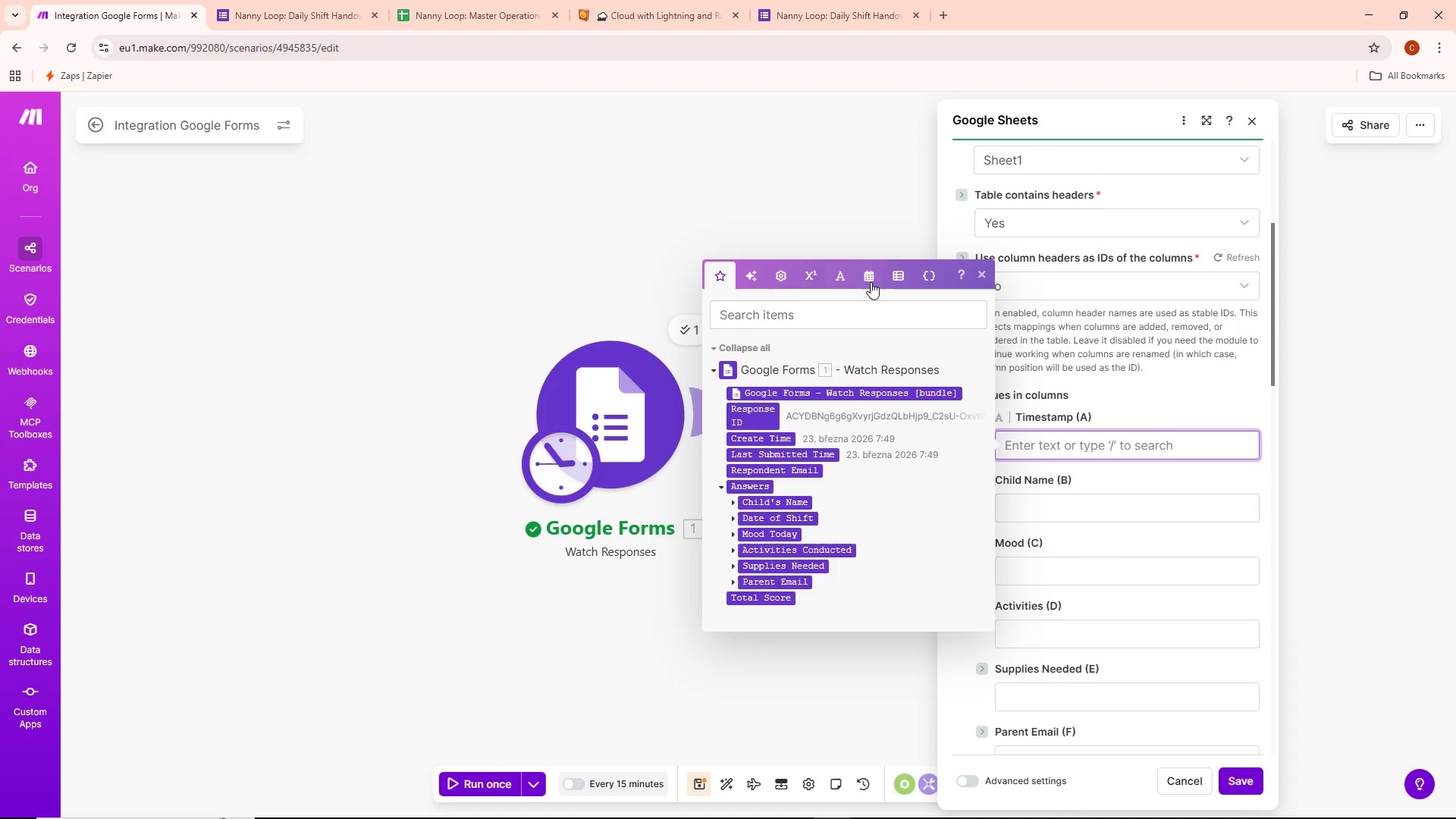 
left_click([856, 268])
 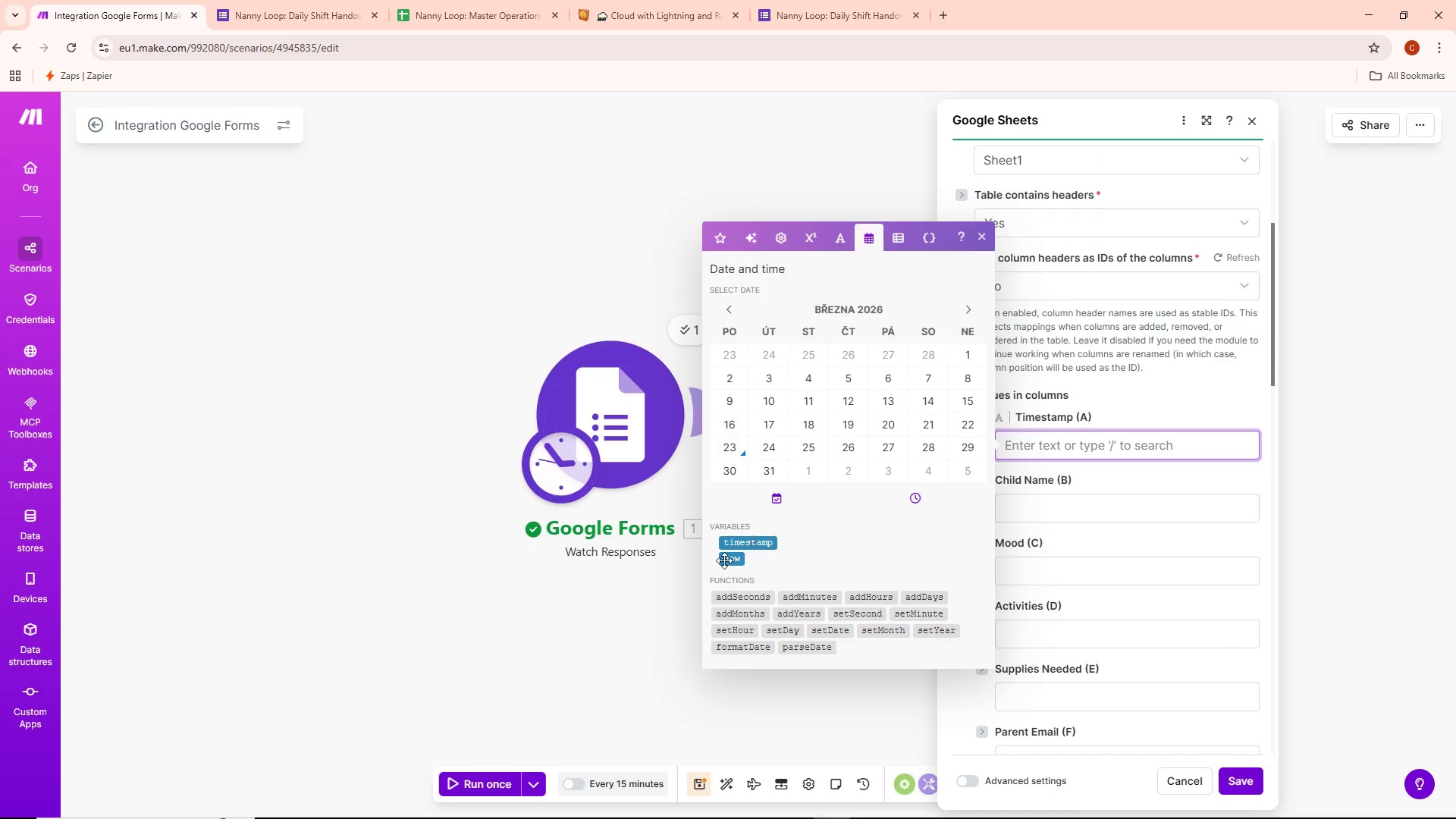 
left_click([724, 560])
 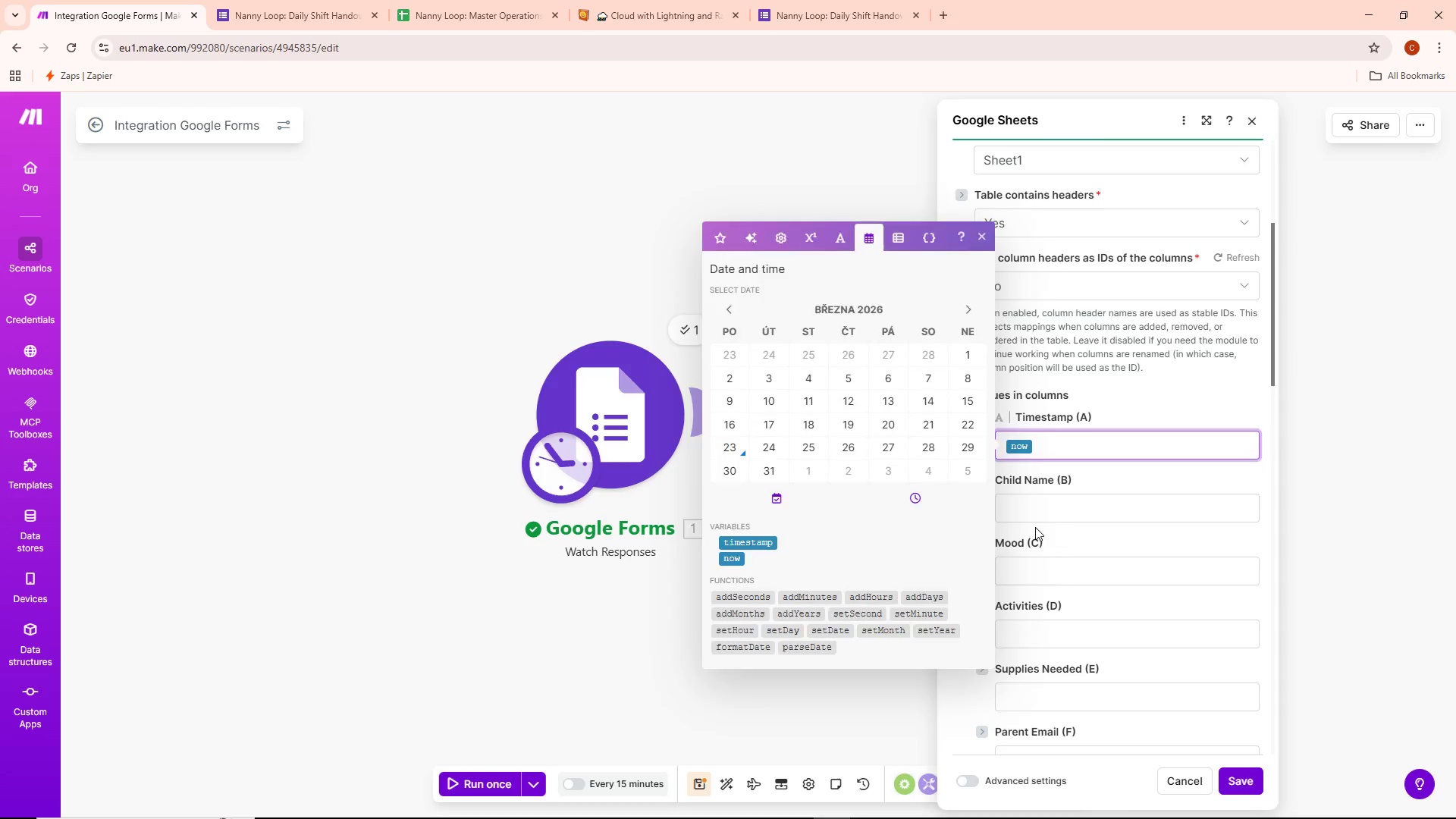 
double_click([1031, 496])
 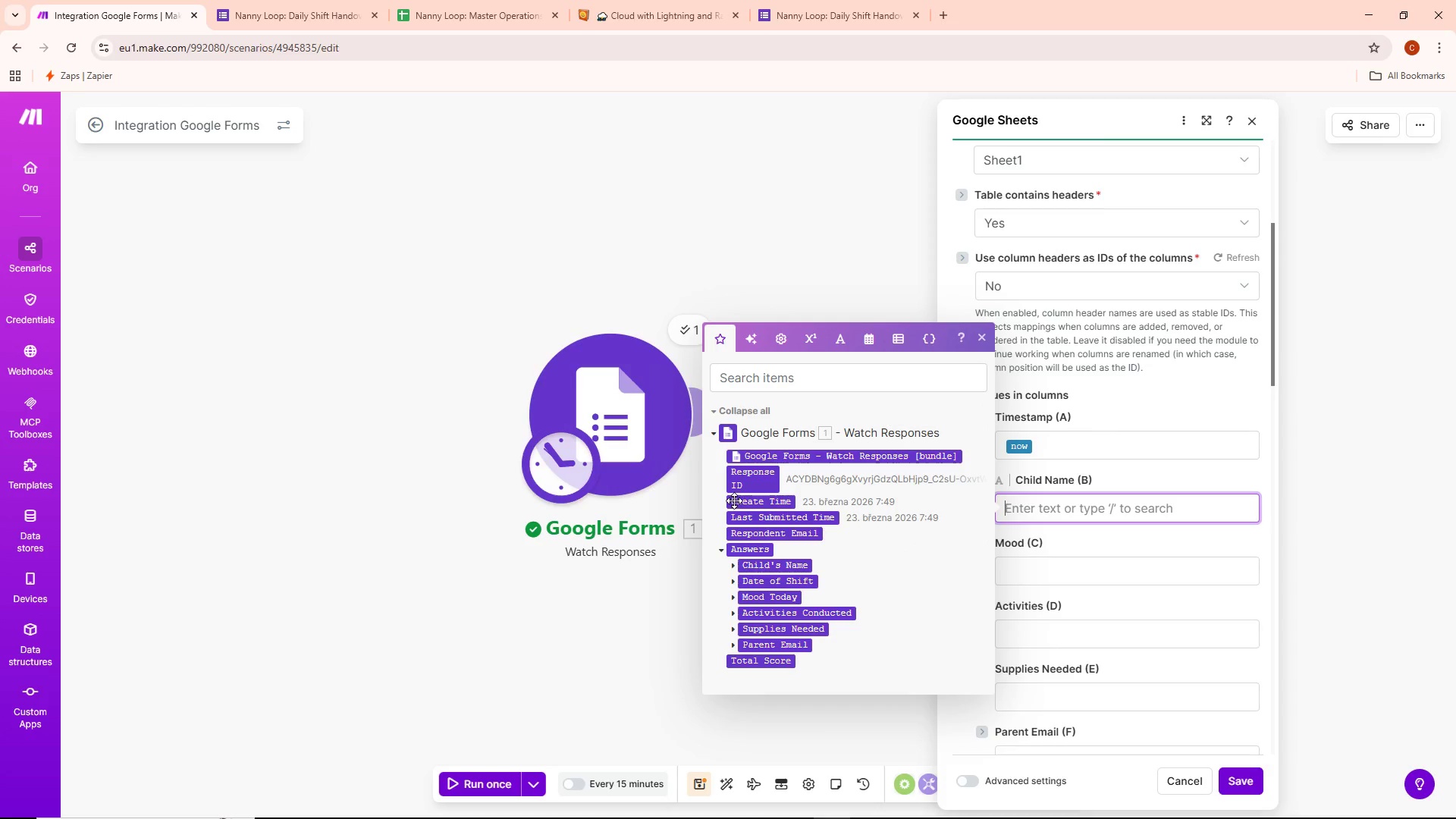 
wait(5.95)
 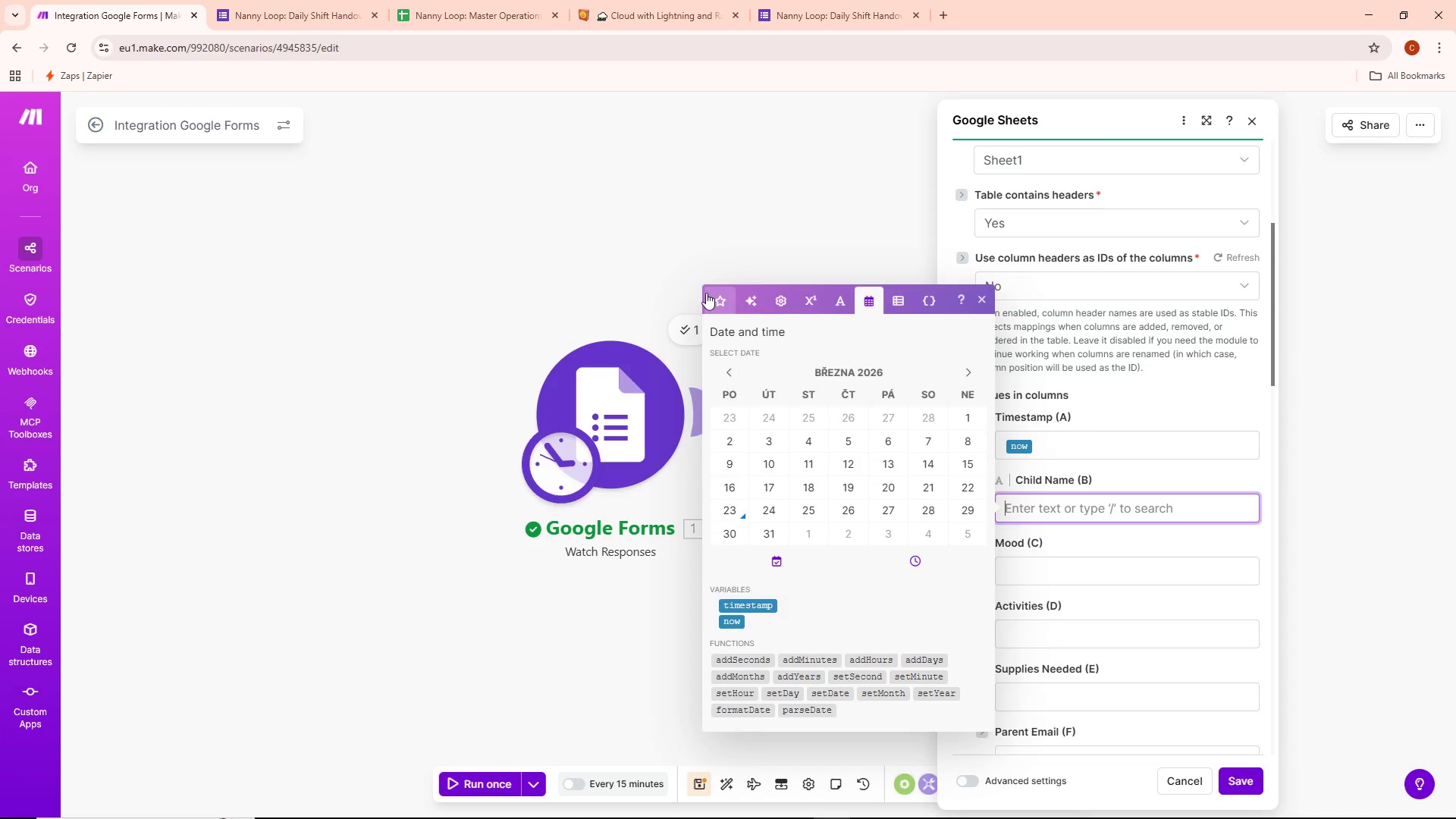 
left_click([732, 565])
 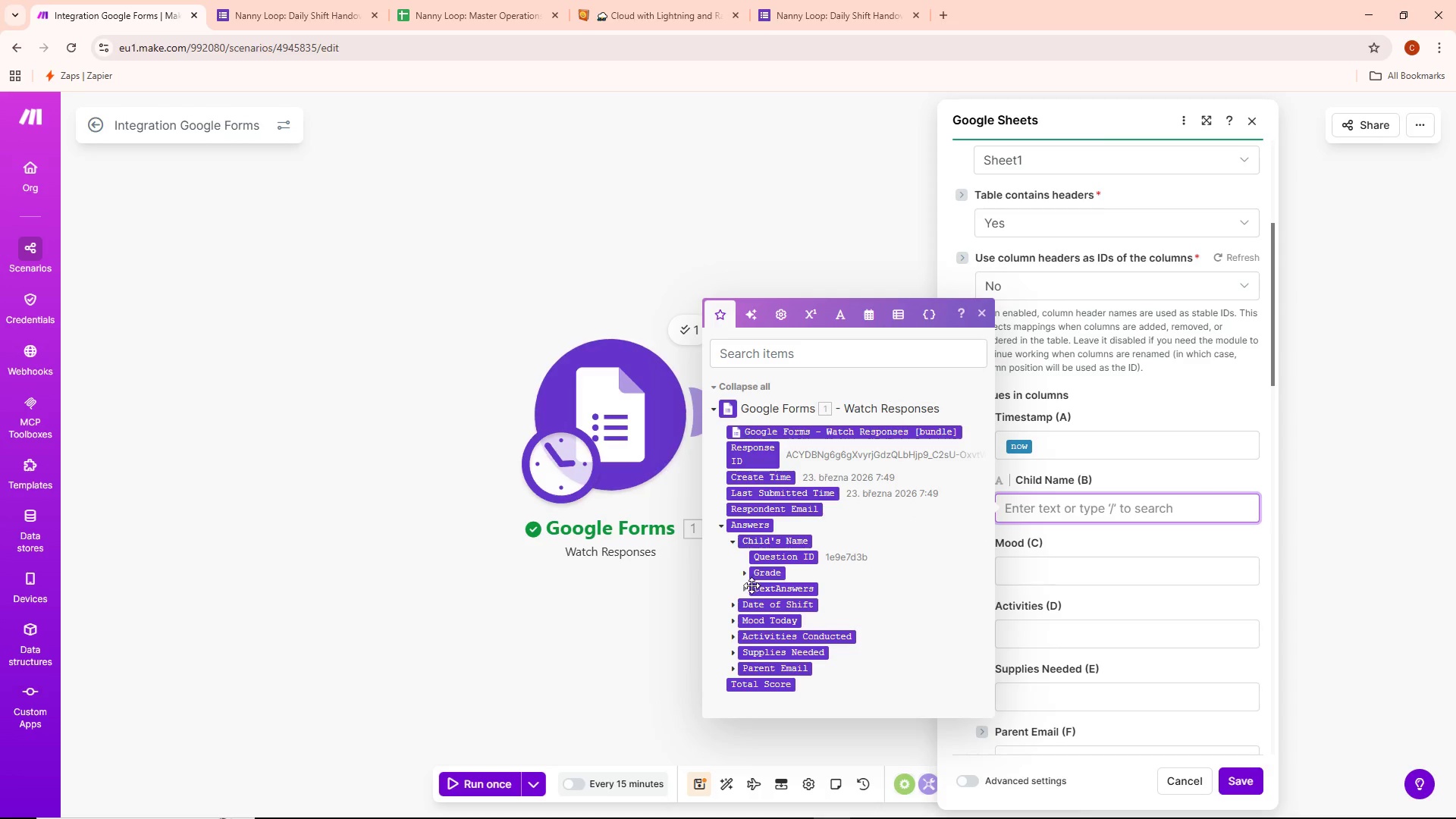 
left_click([747, 589])
 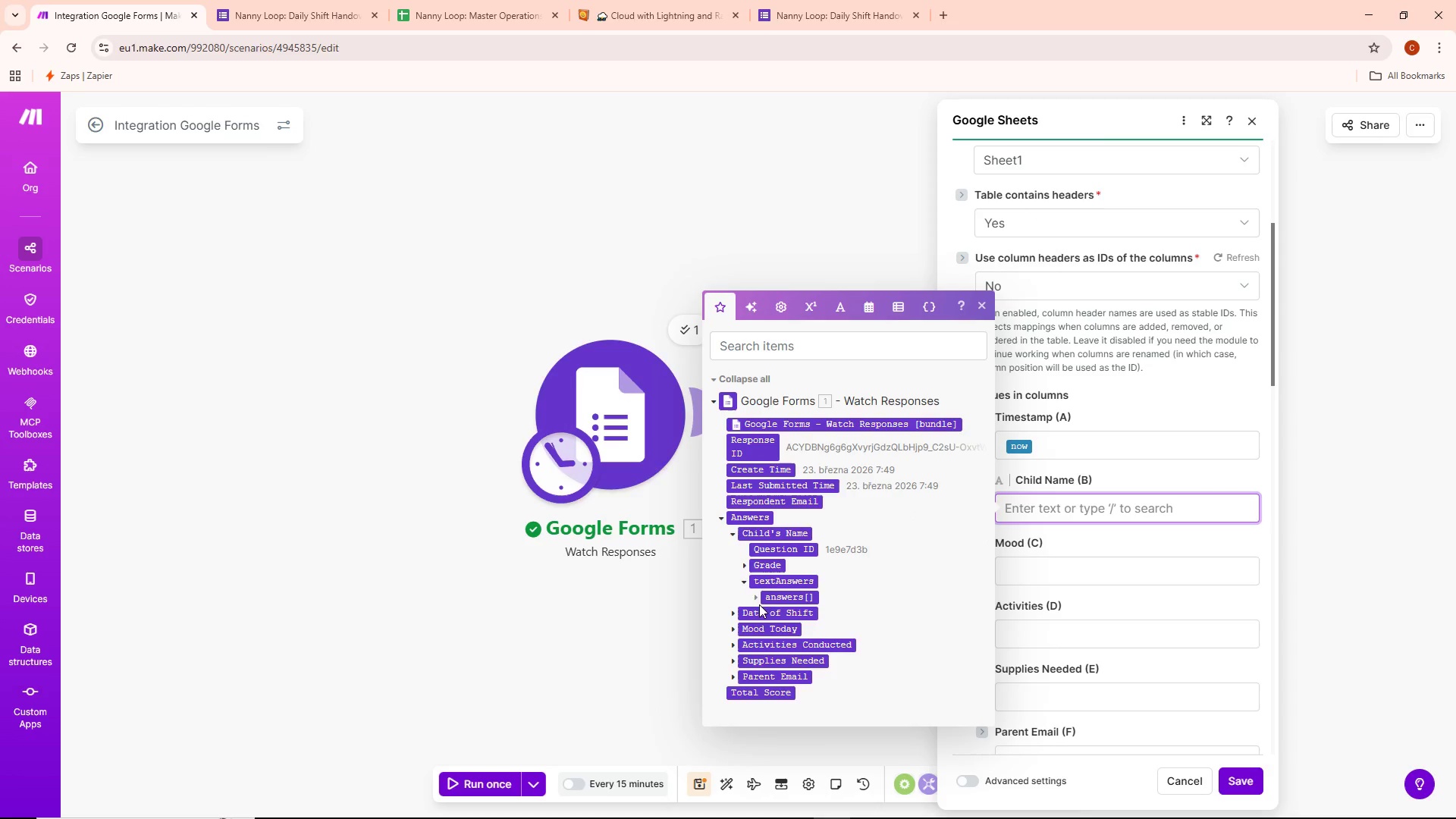 
left_click([752, 599])
 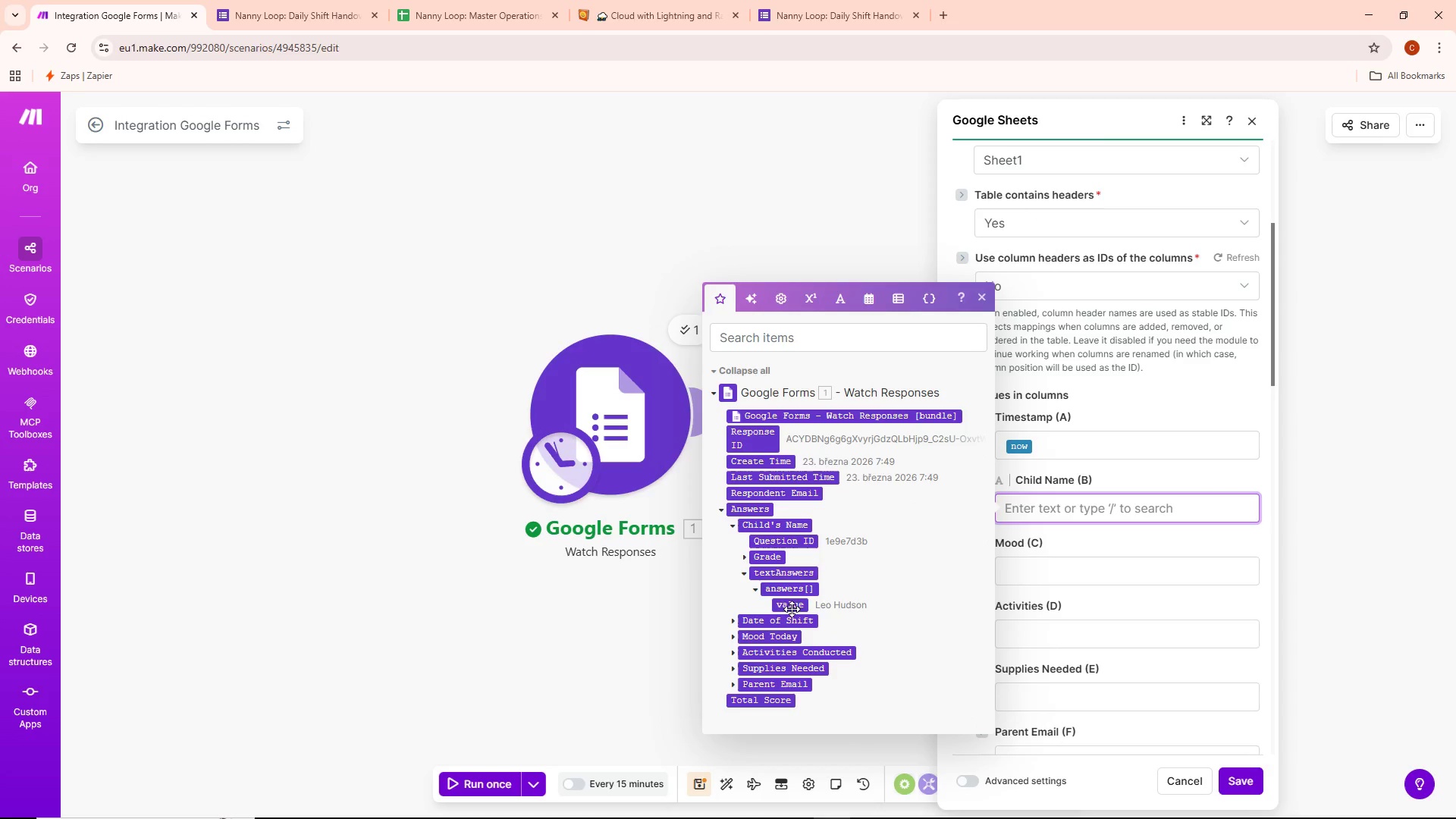 
left_click([790, 603])
 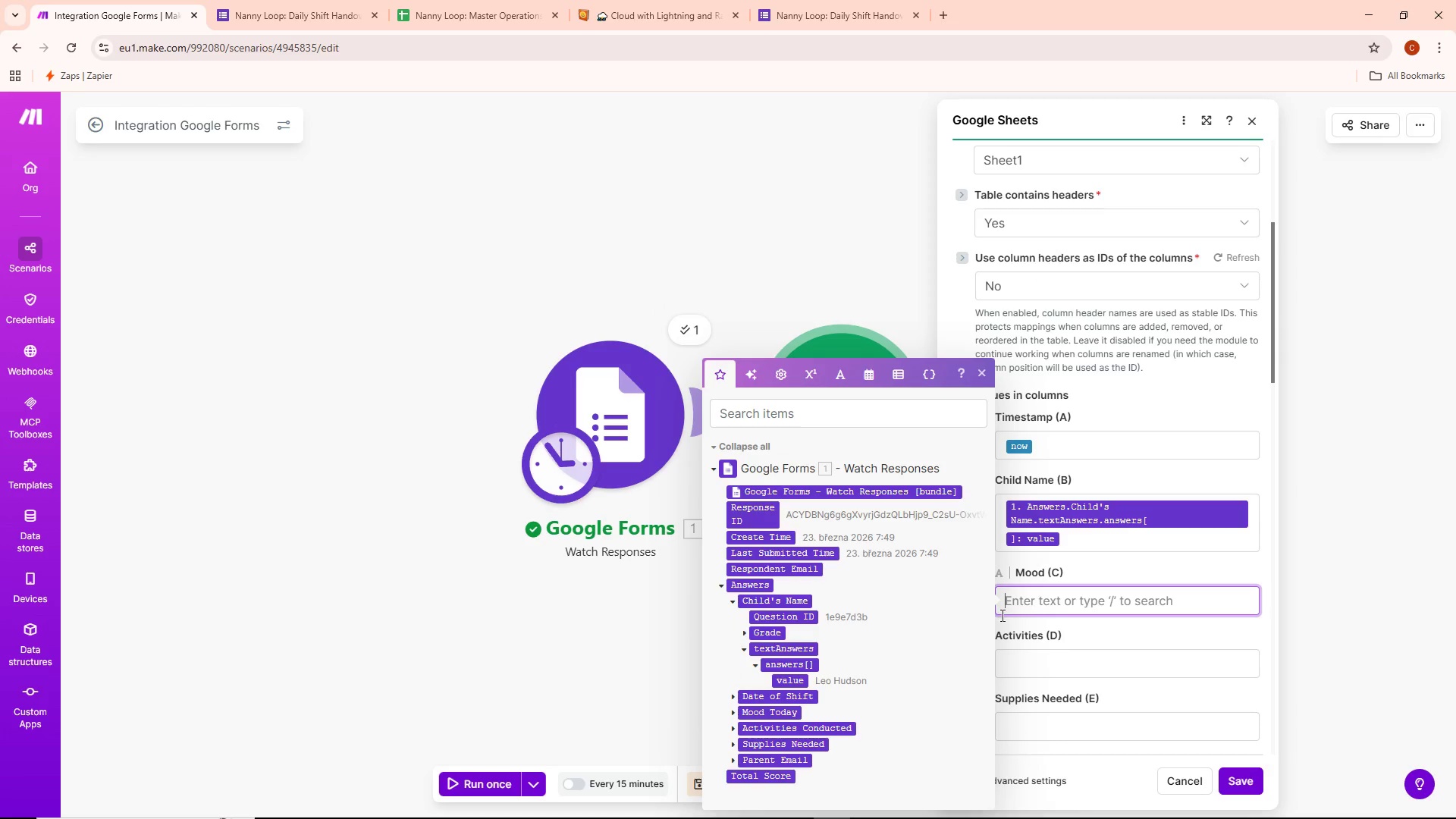 
scroll: coordinate [768, 610], scroll_direction: down, amount: 3.0
 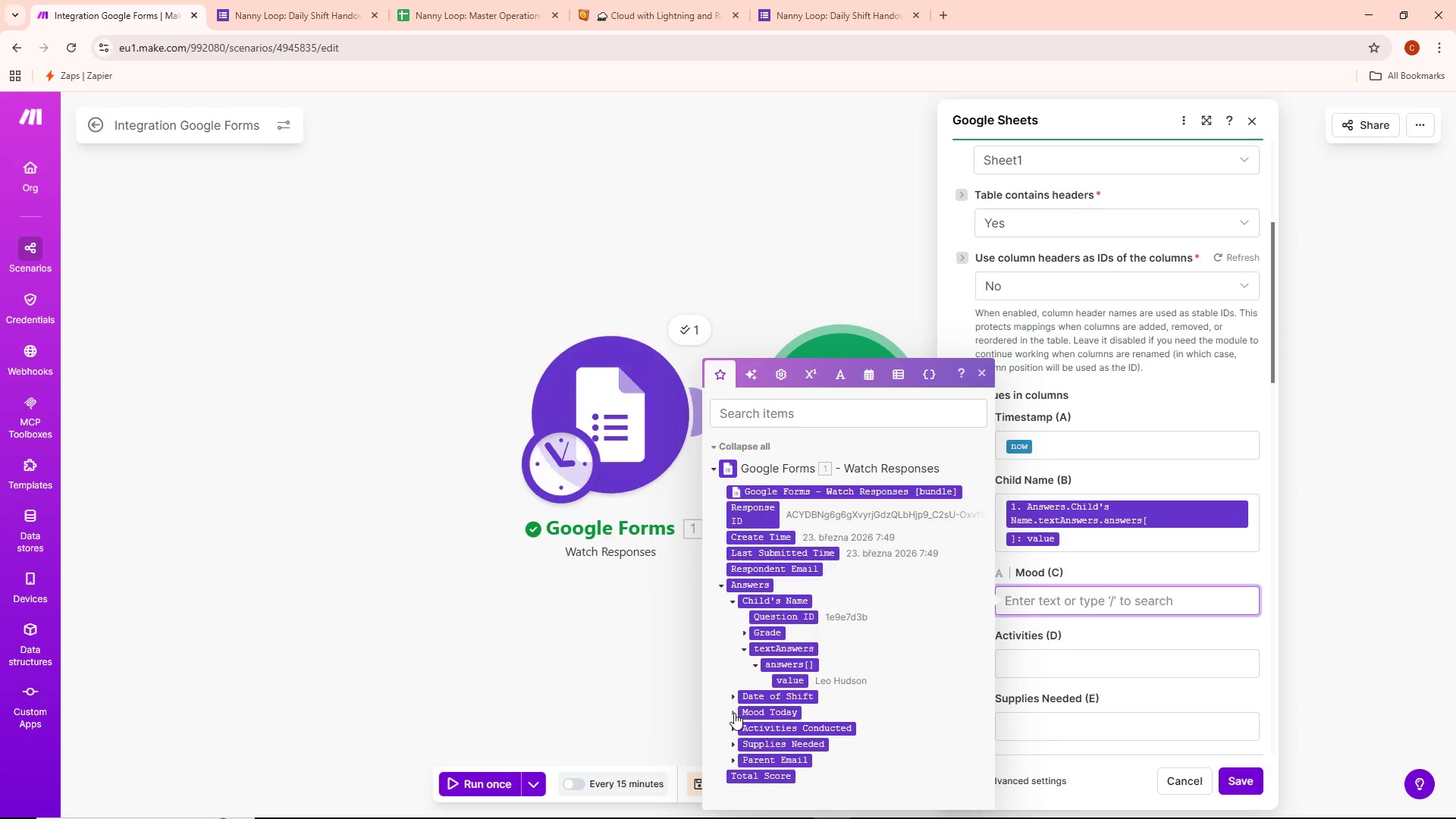 
left_click([732, 715])
 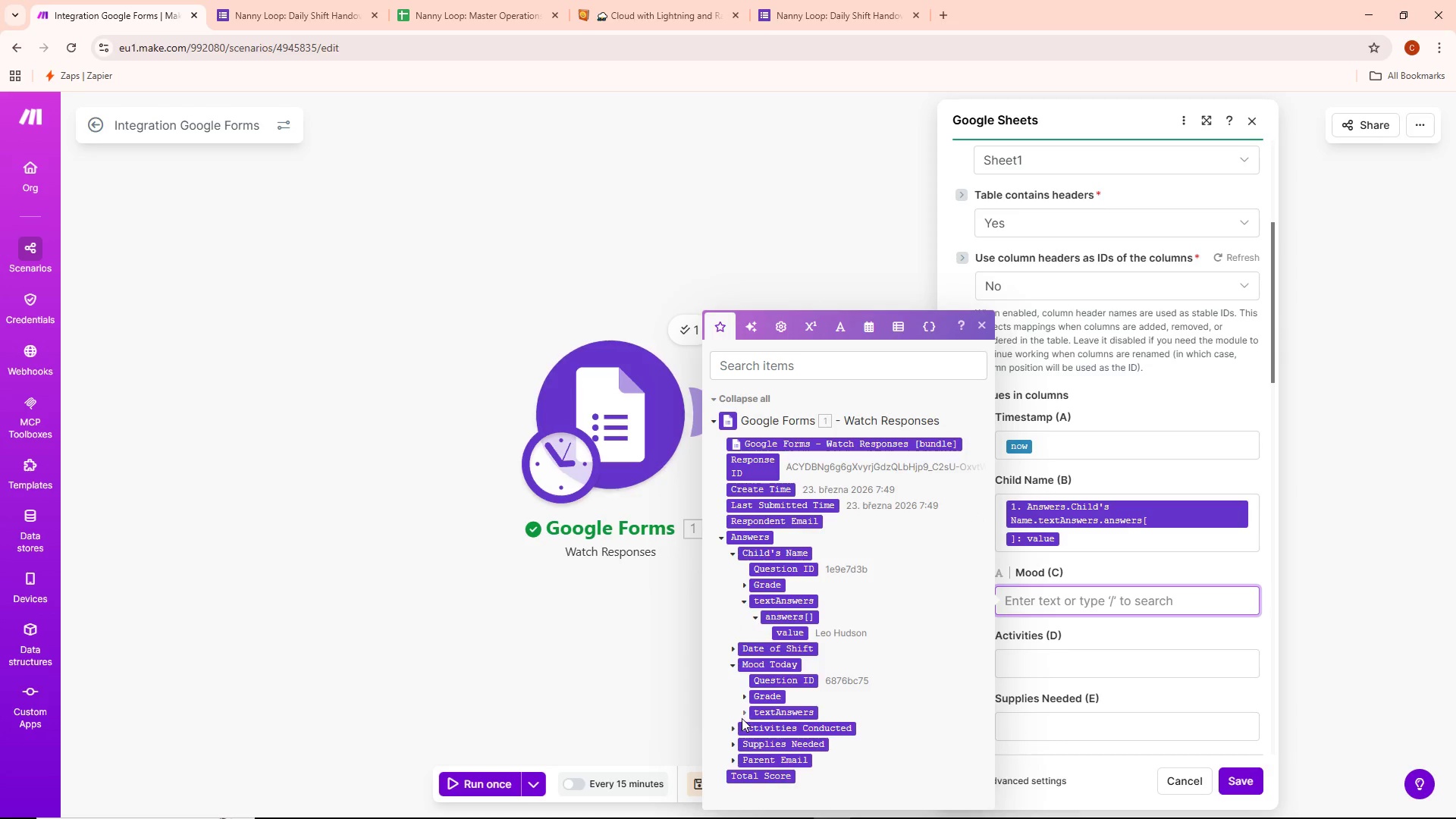 
left_click([742, 714])
 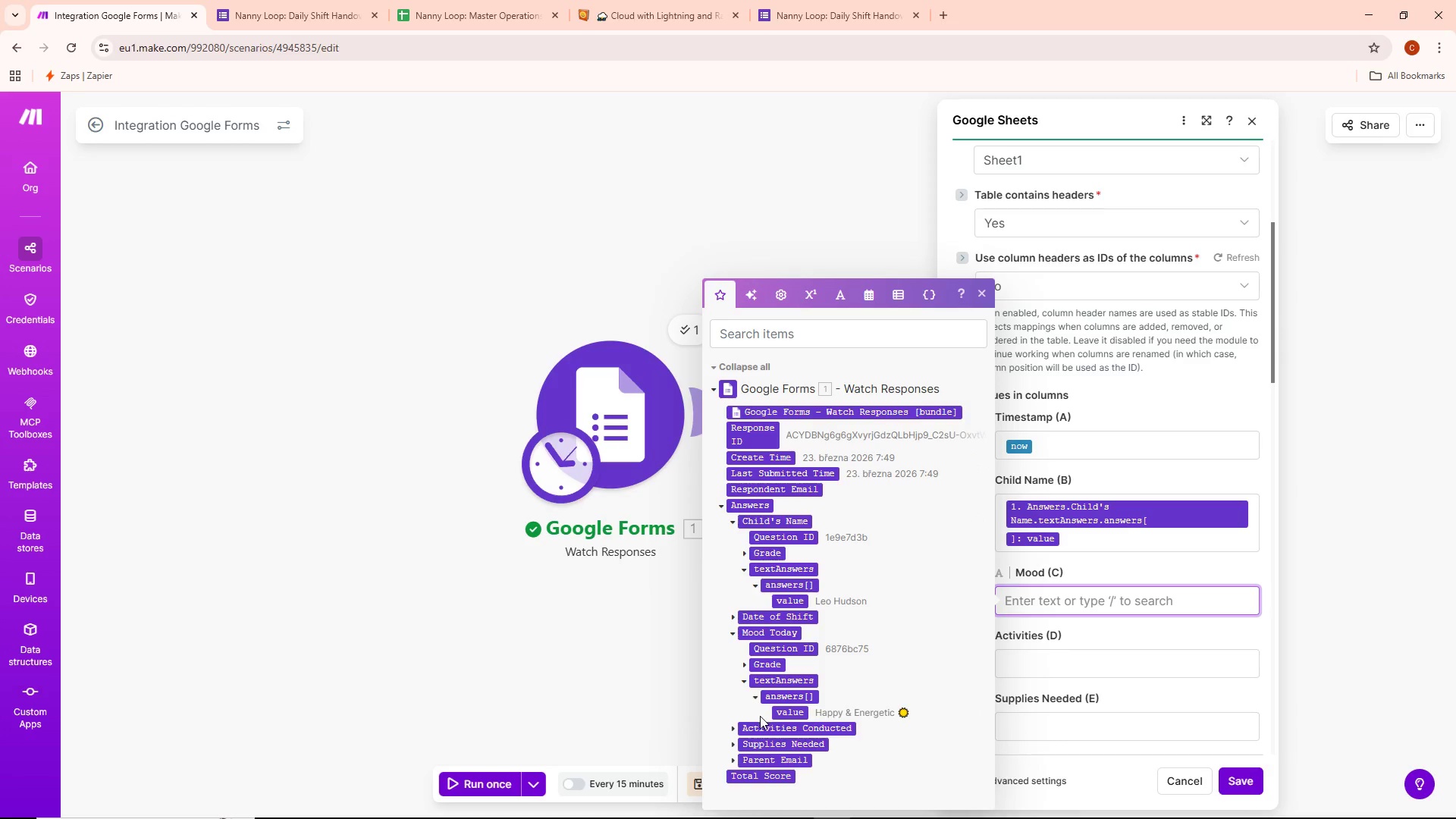 
left_click([799, 715])
 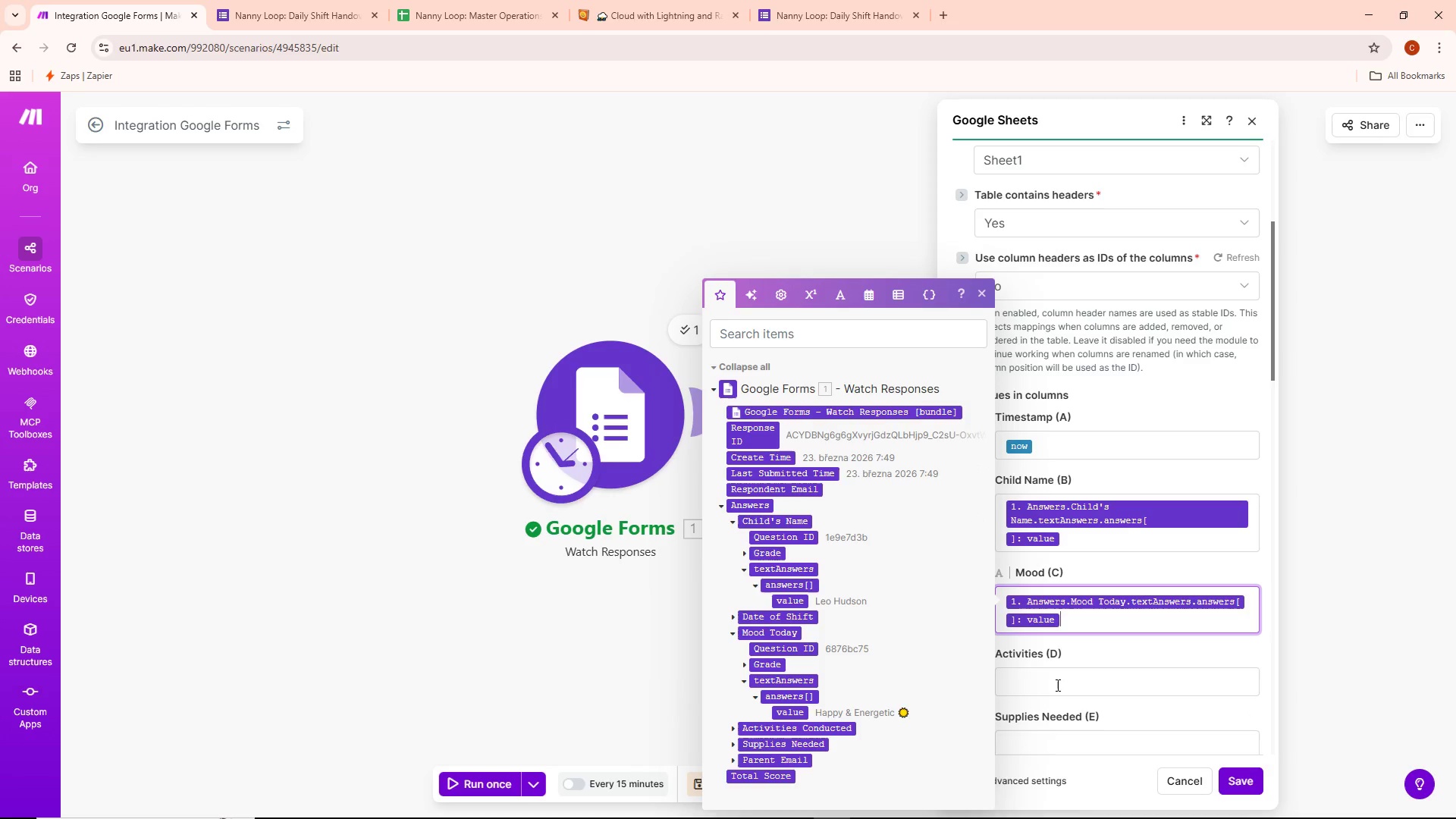 
left_click([1056, 685])
 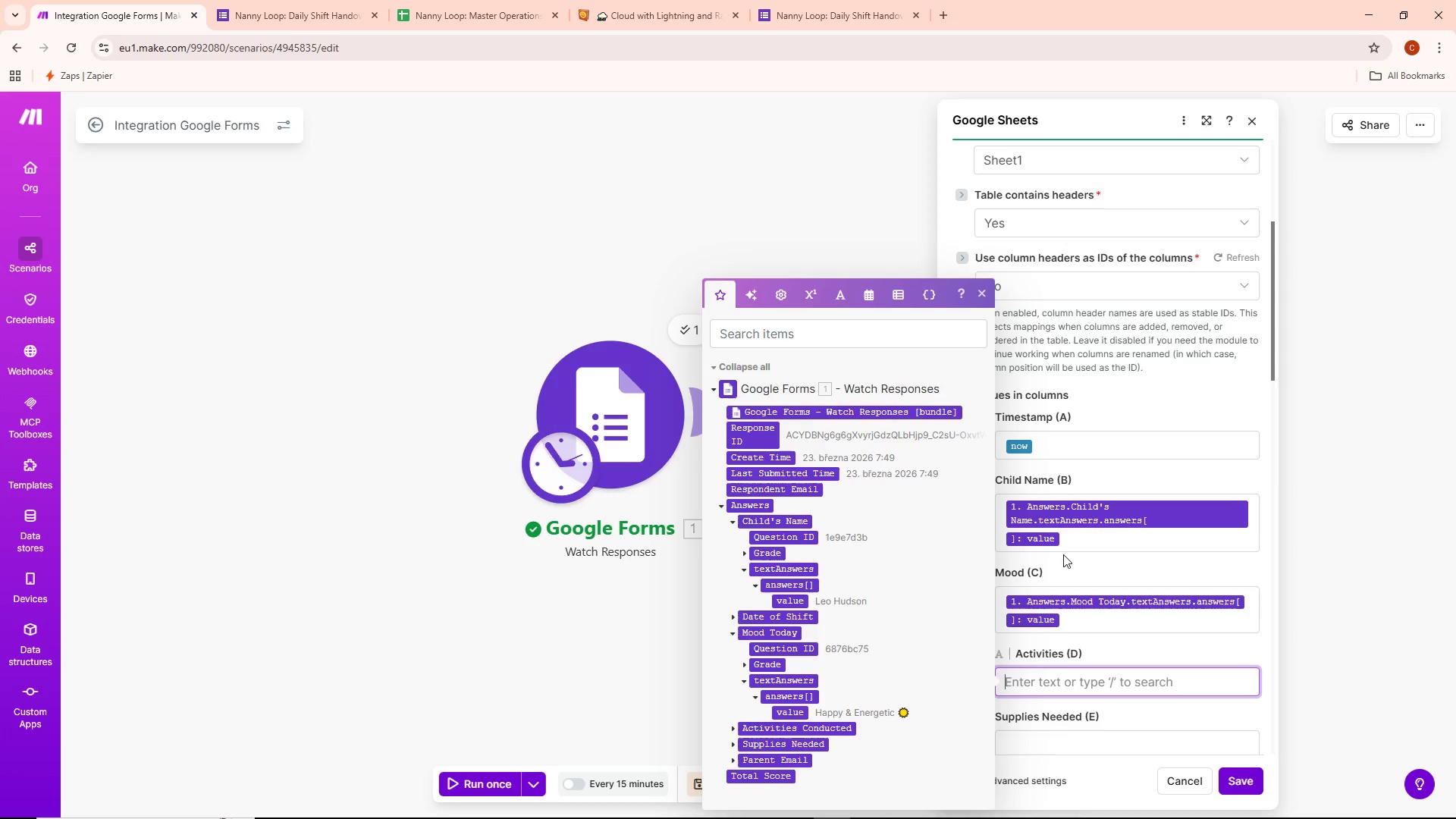 
scroll: coordinate [1106, 554], scroll_direction: up, amount: 1.0
 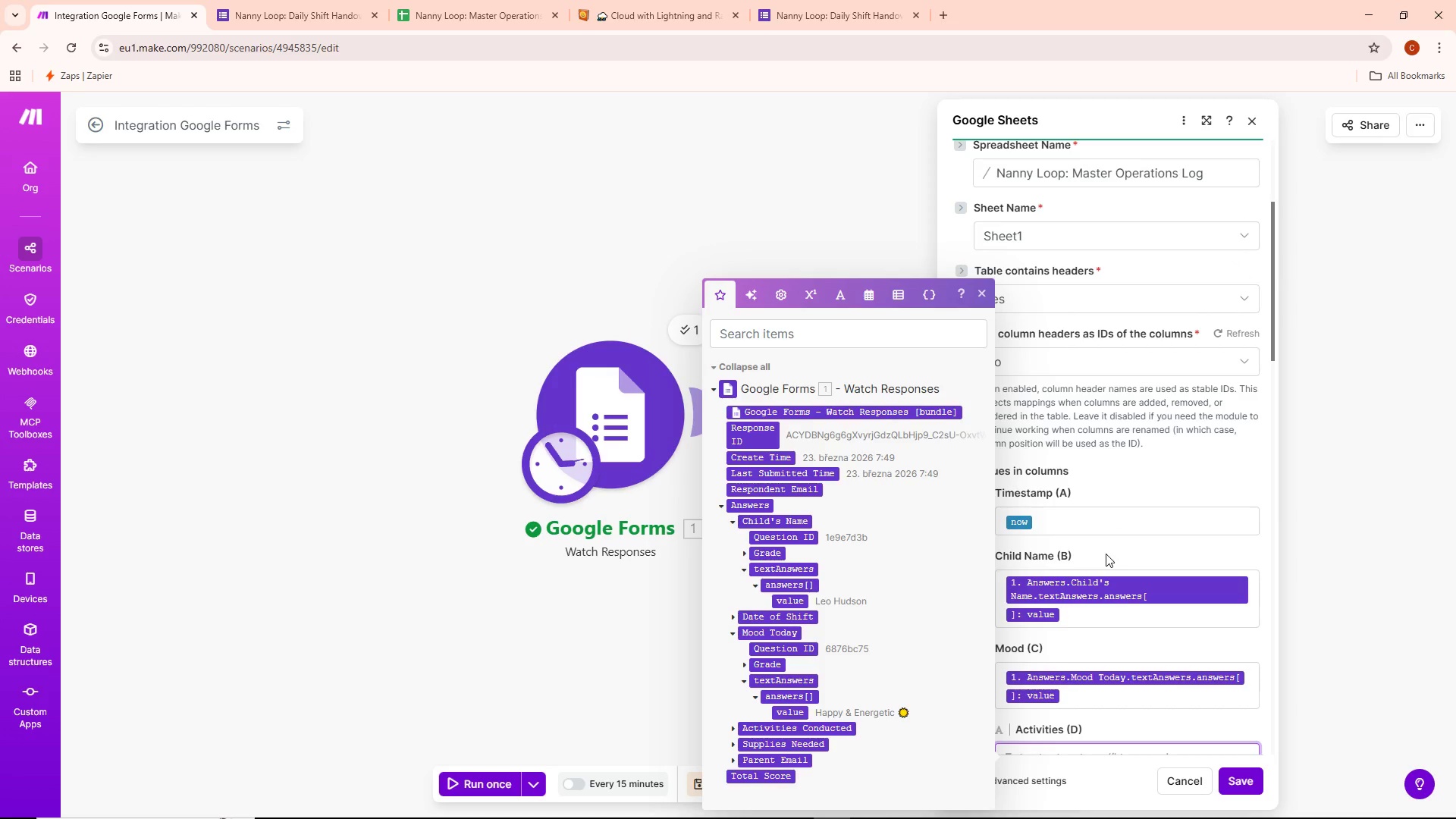 
scroll: coordinate [1106, 553], scroll_direction: down, amount: 4.0
 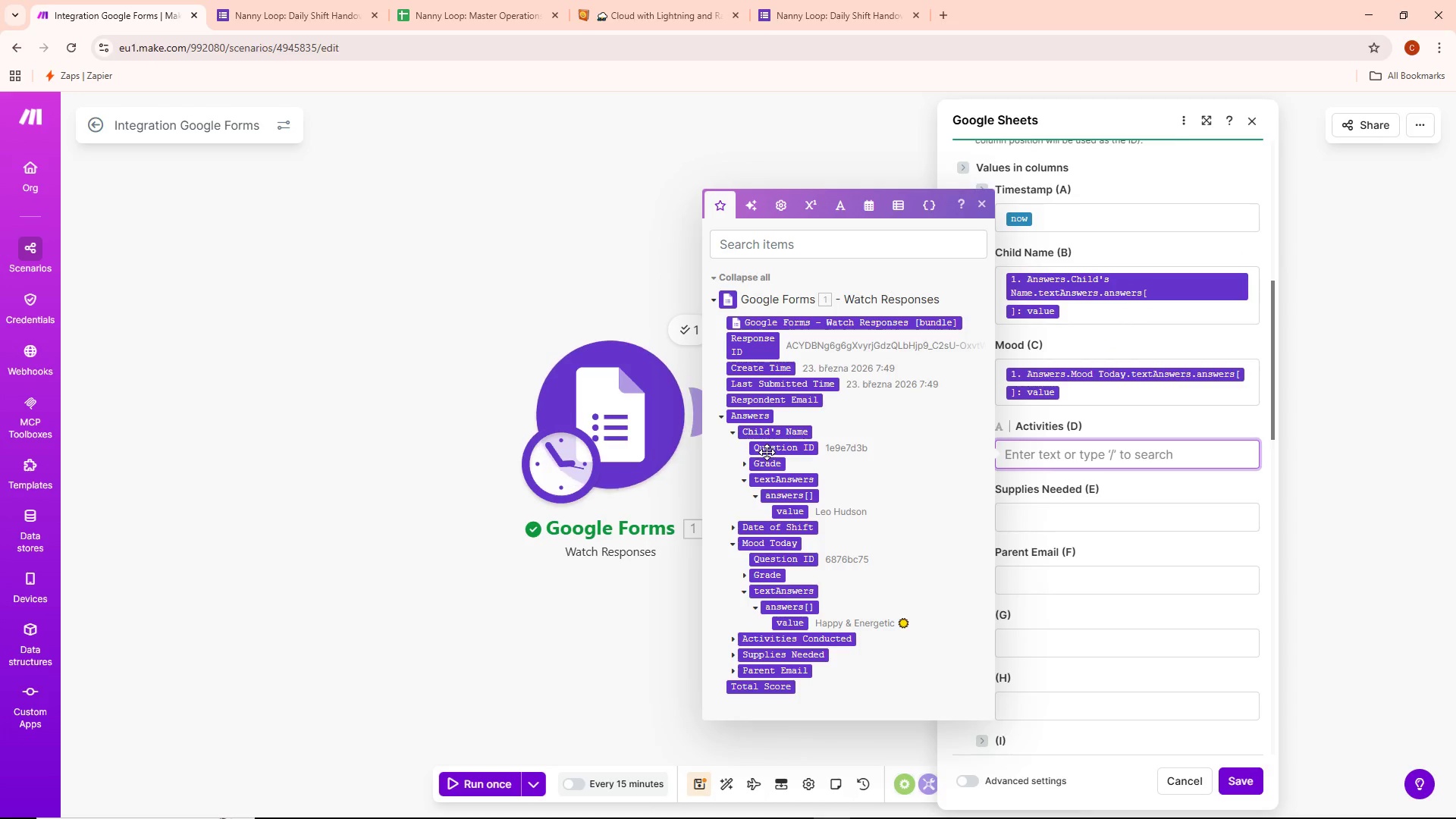 
mouse_move([783, 407])
 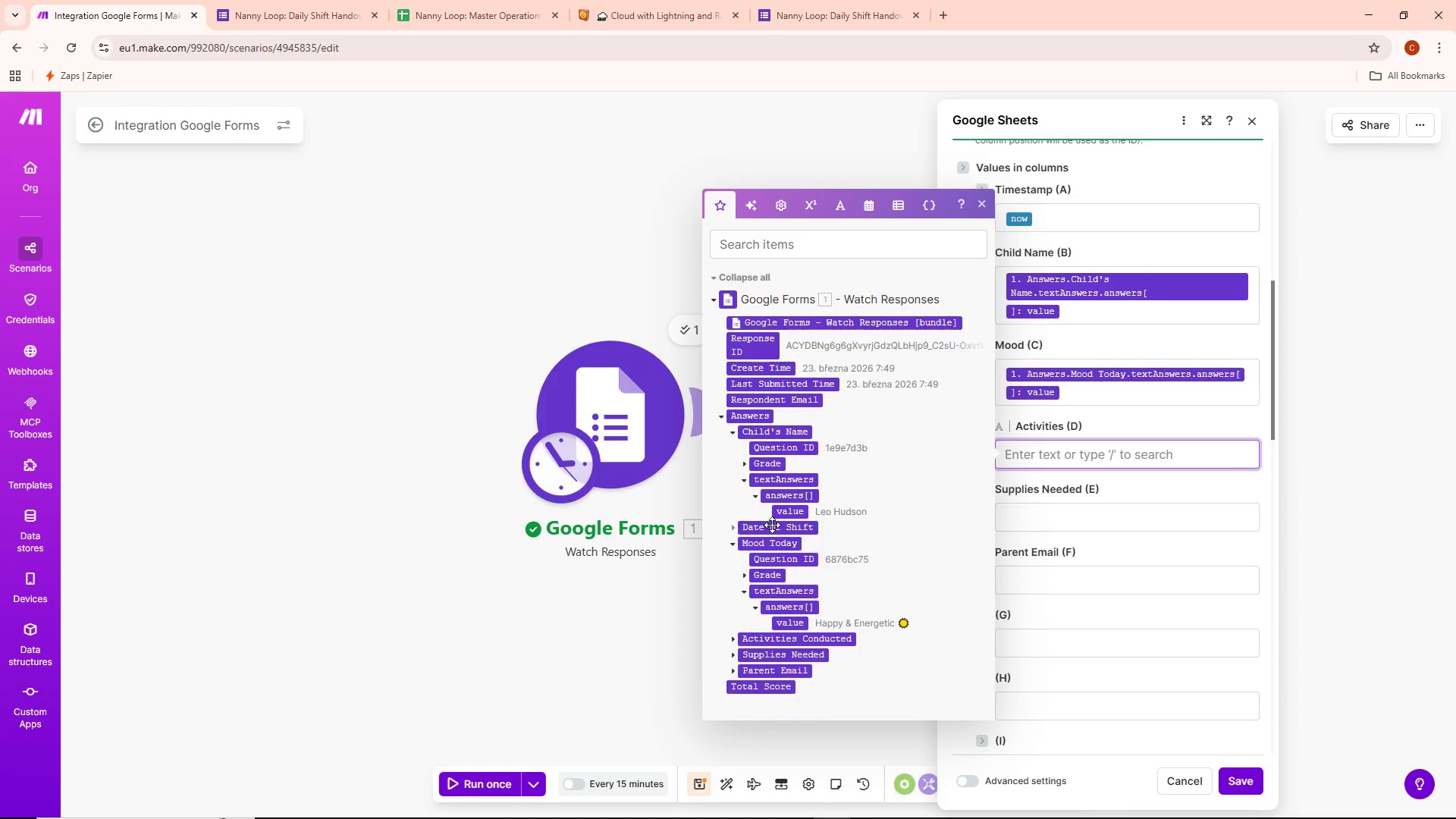 
left_click([733, 637])
 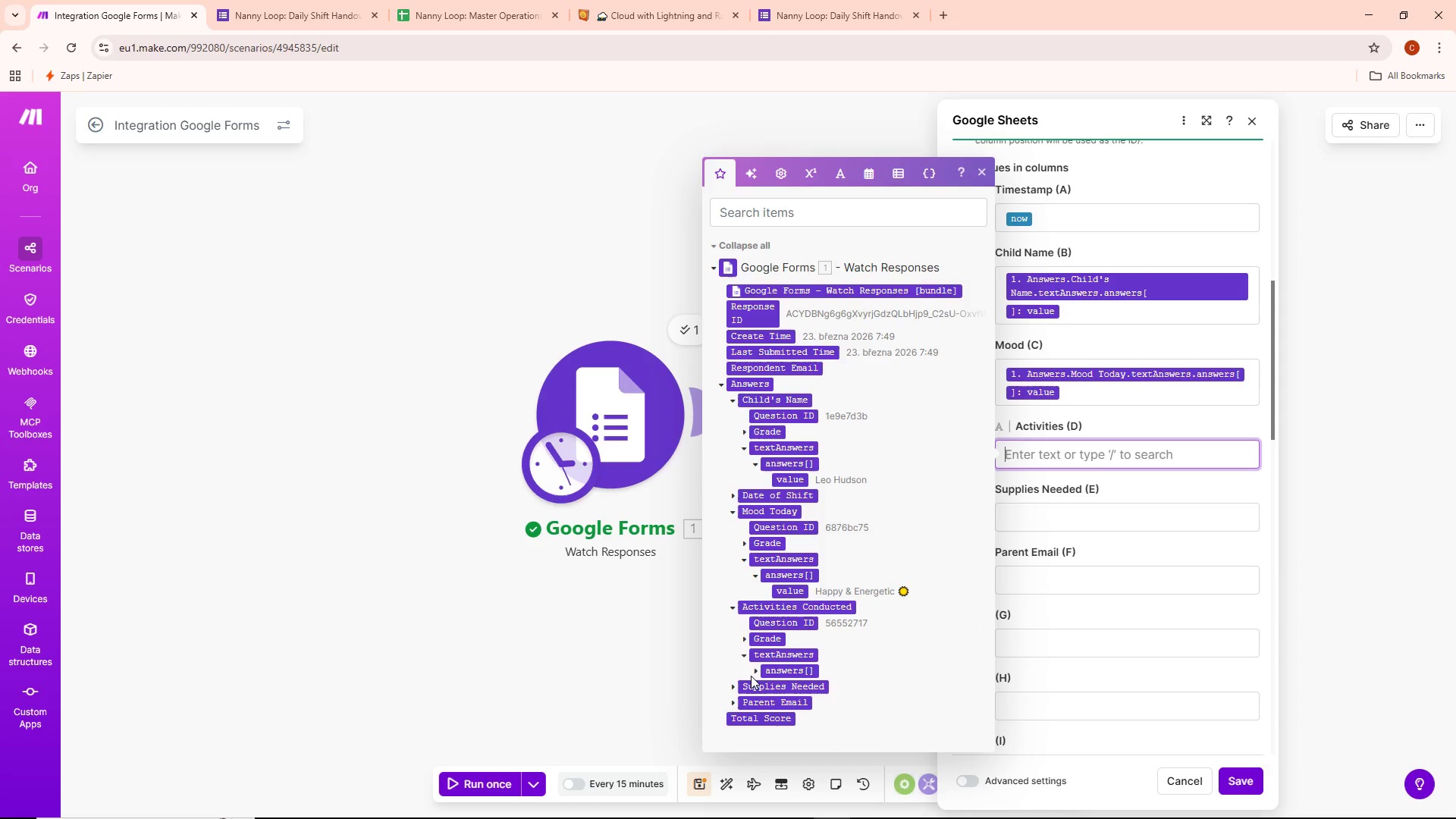 
left_click([753, 671])
 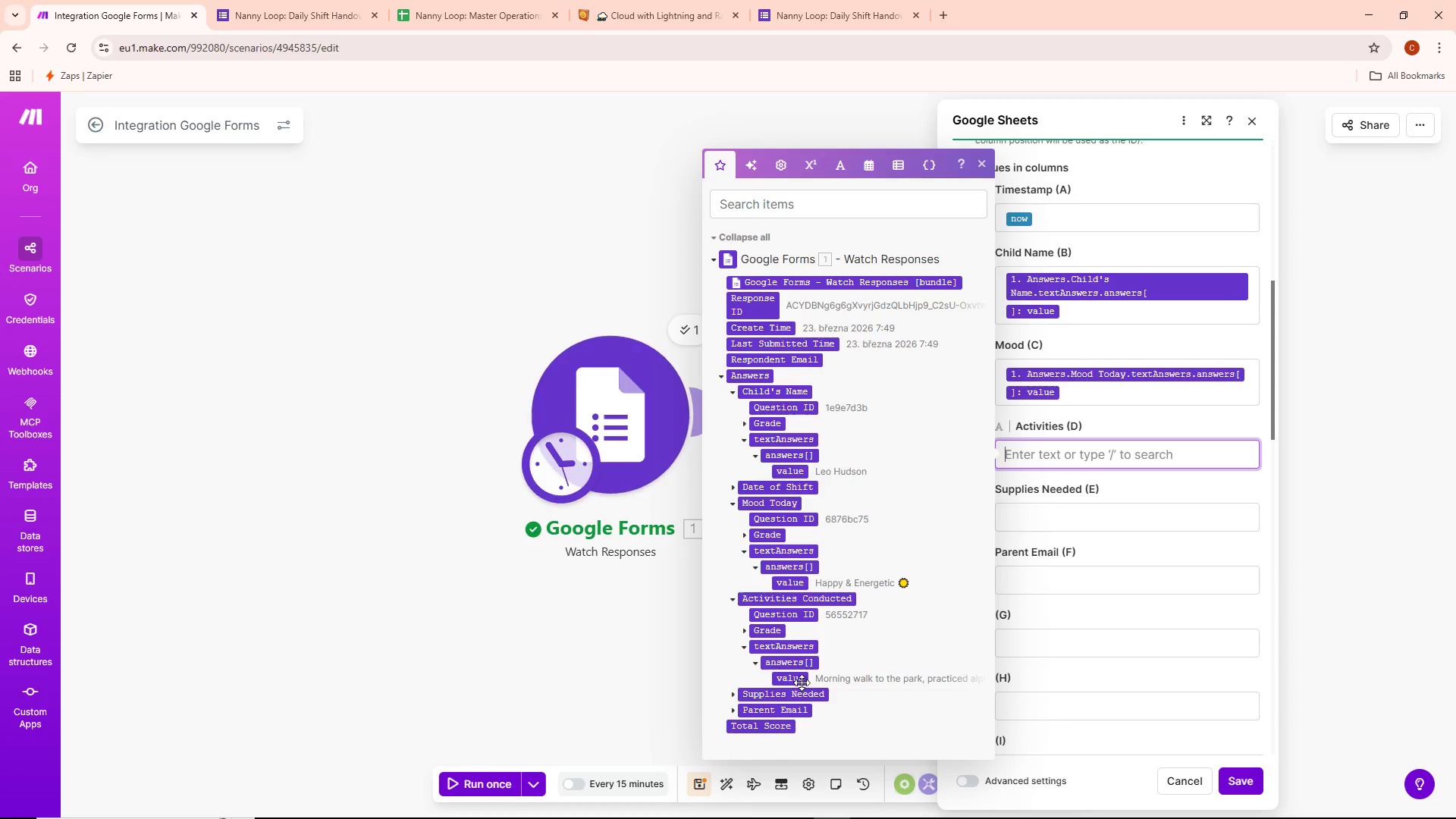 
left_click([800, 678])
 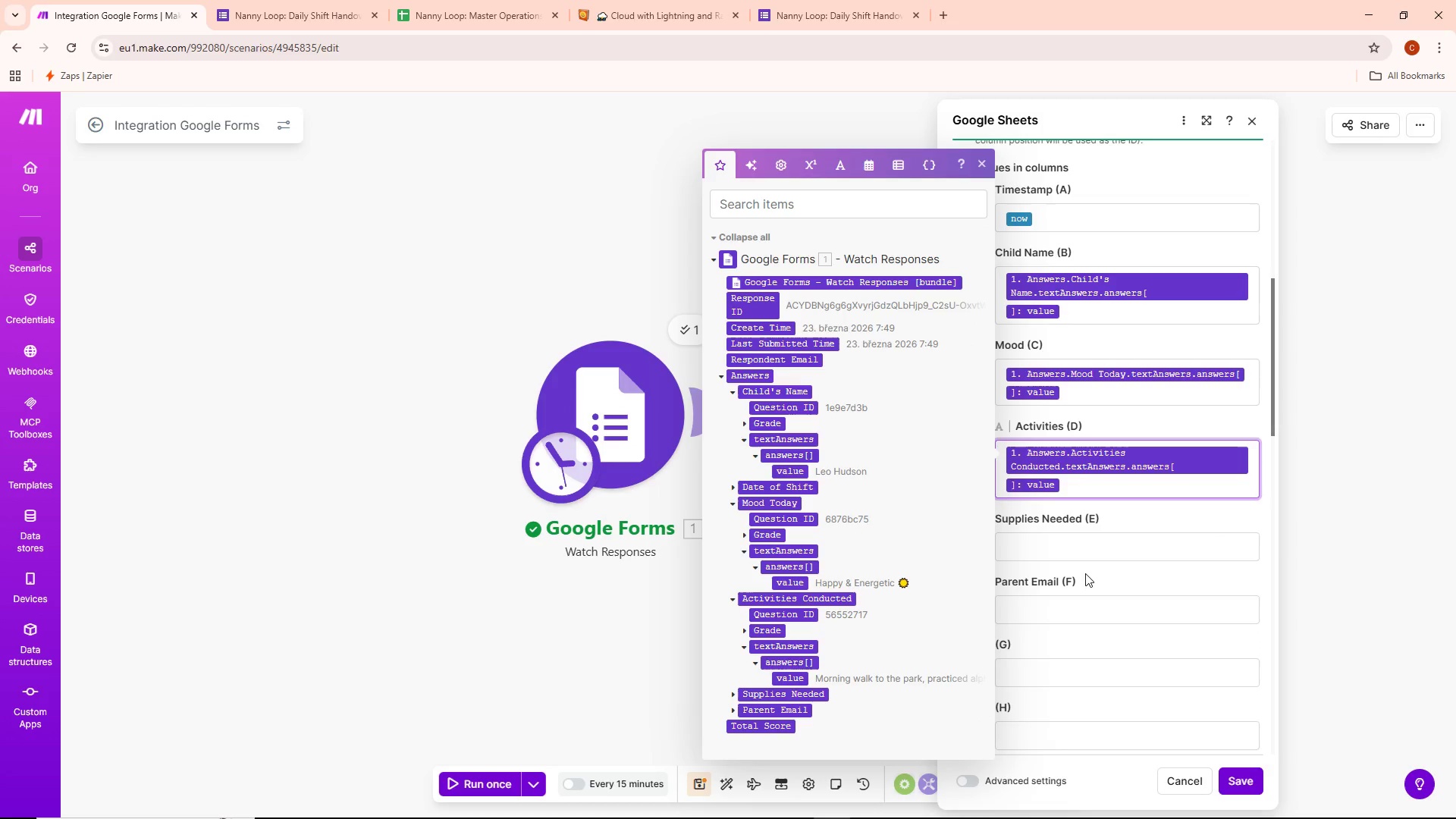 
left_click([1063, 550])
 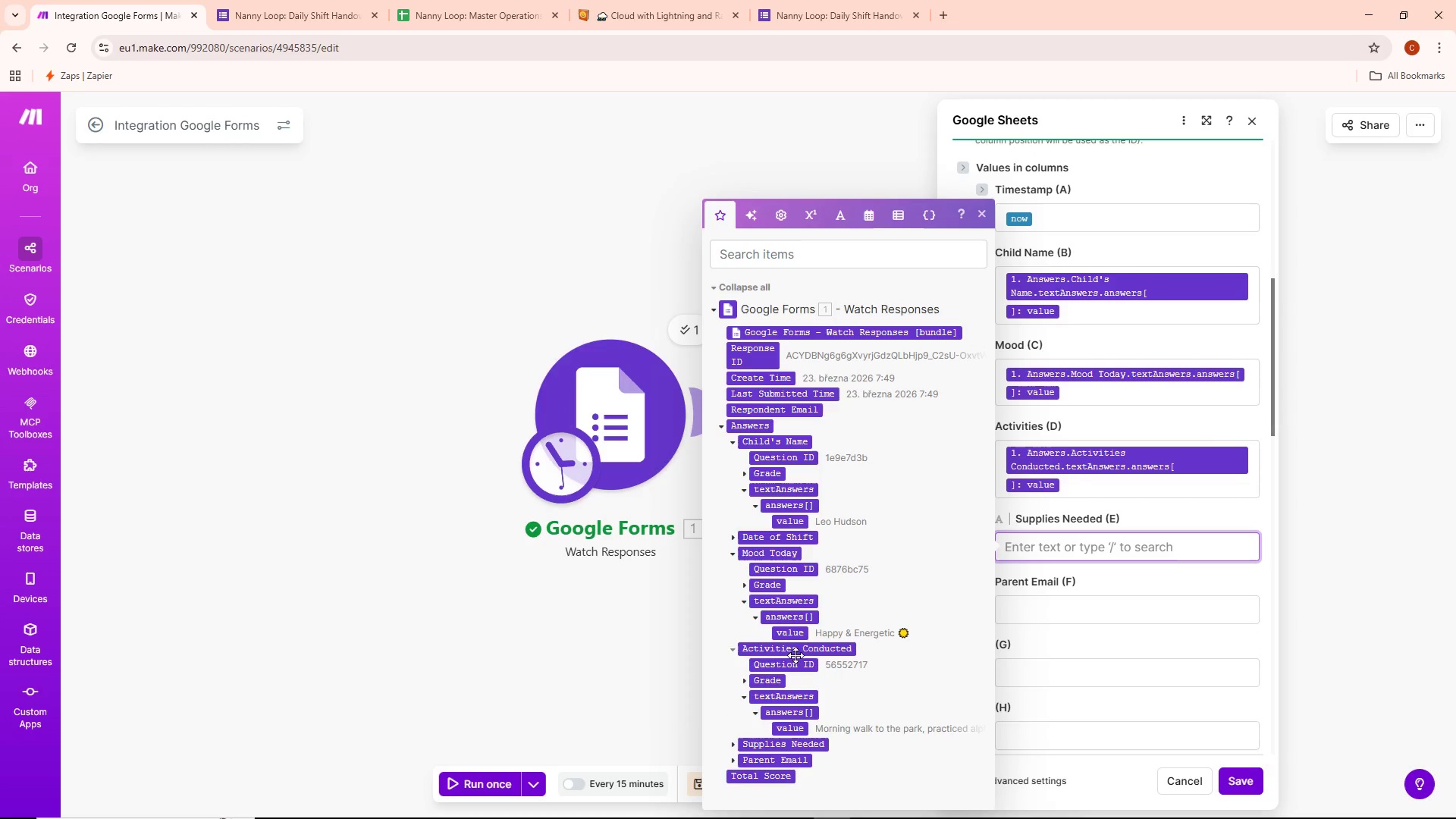 
scroll: coordinate [752, 682], scroll_direction: down, amount: 2.0
 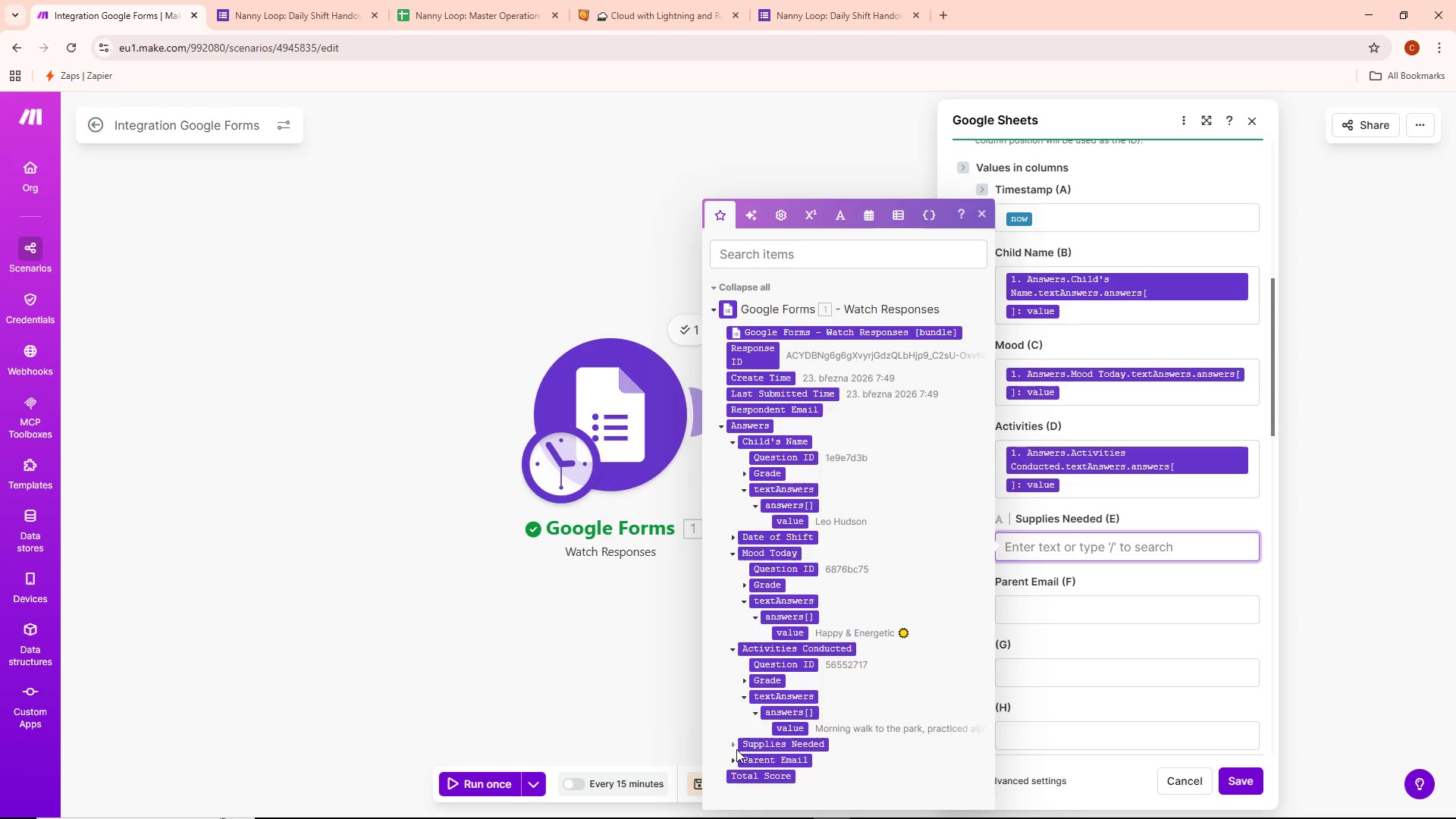 
left_click([732, 748])
 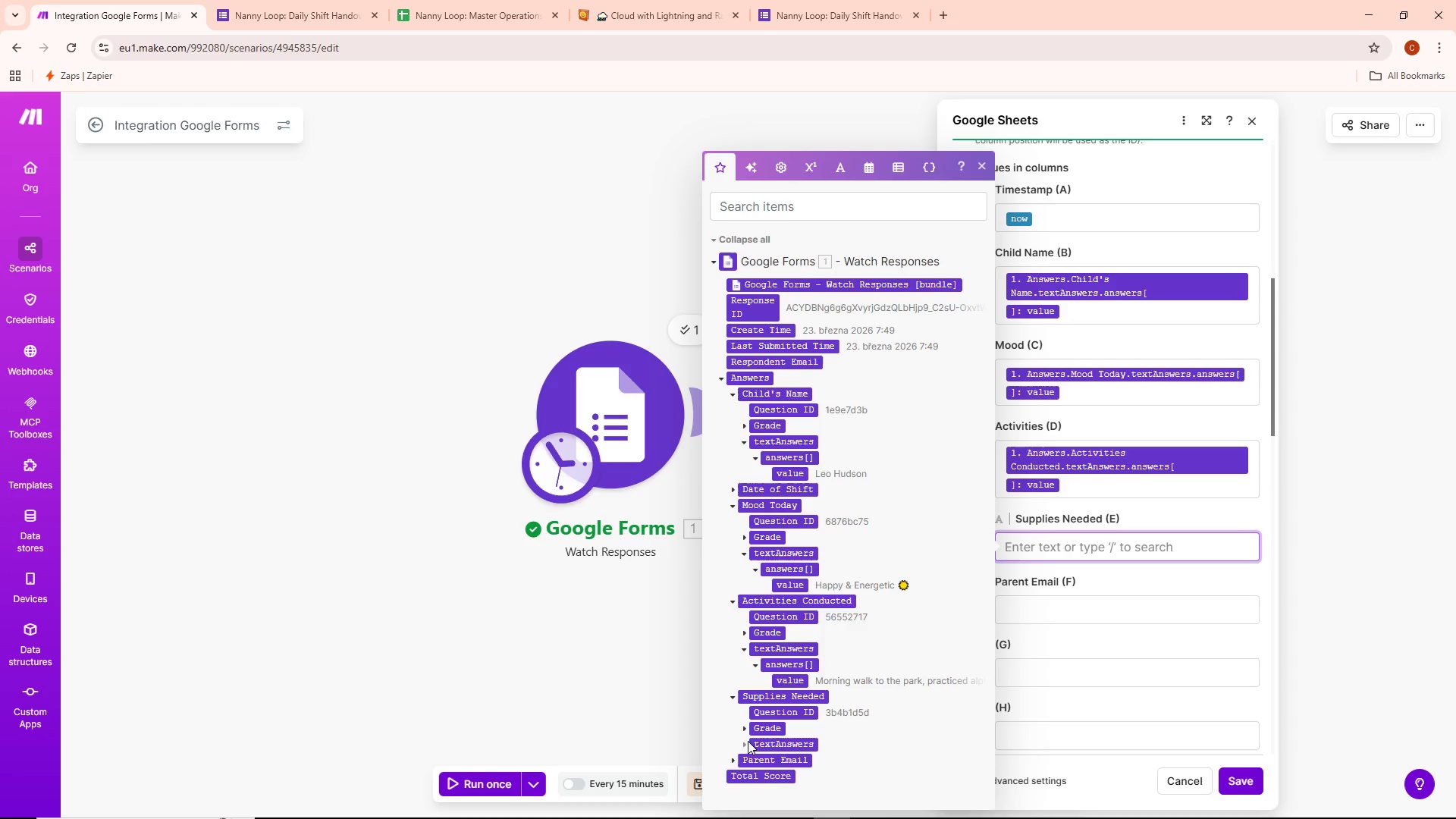 
left_click([747, 741])
 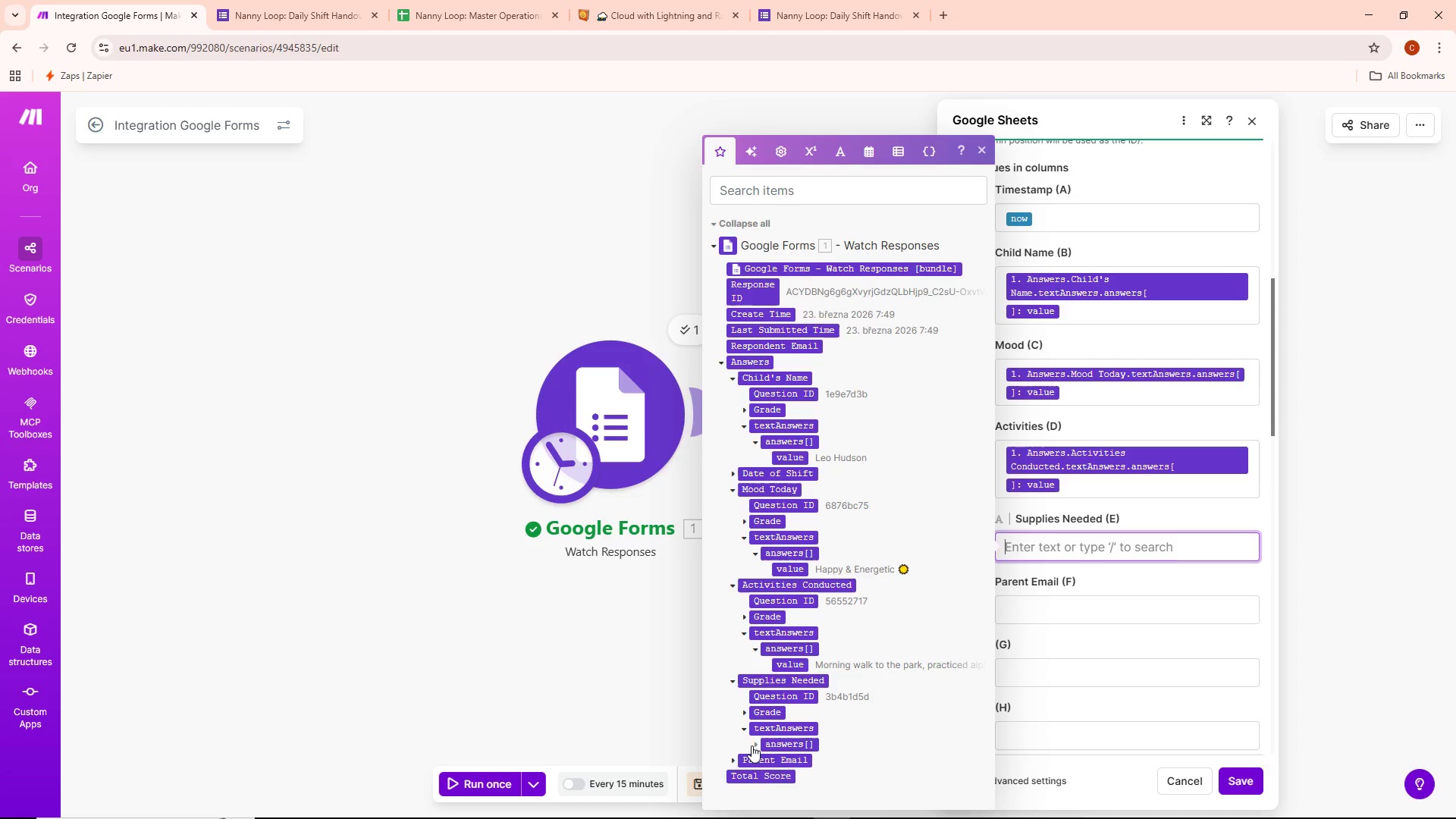 
left_click([754, 745])
 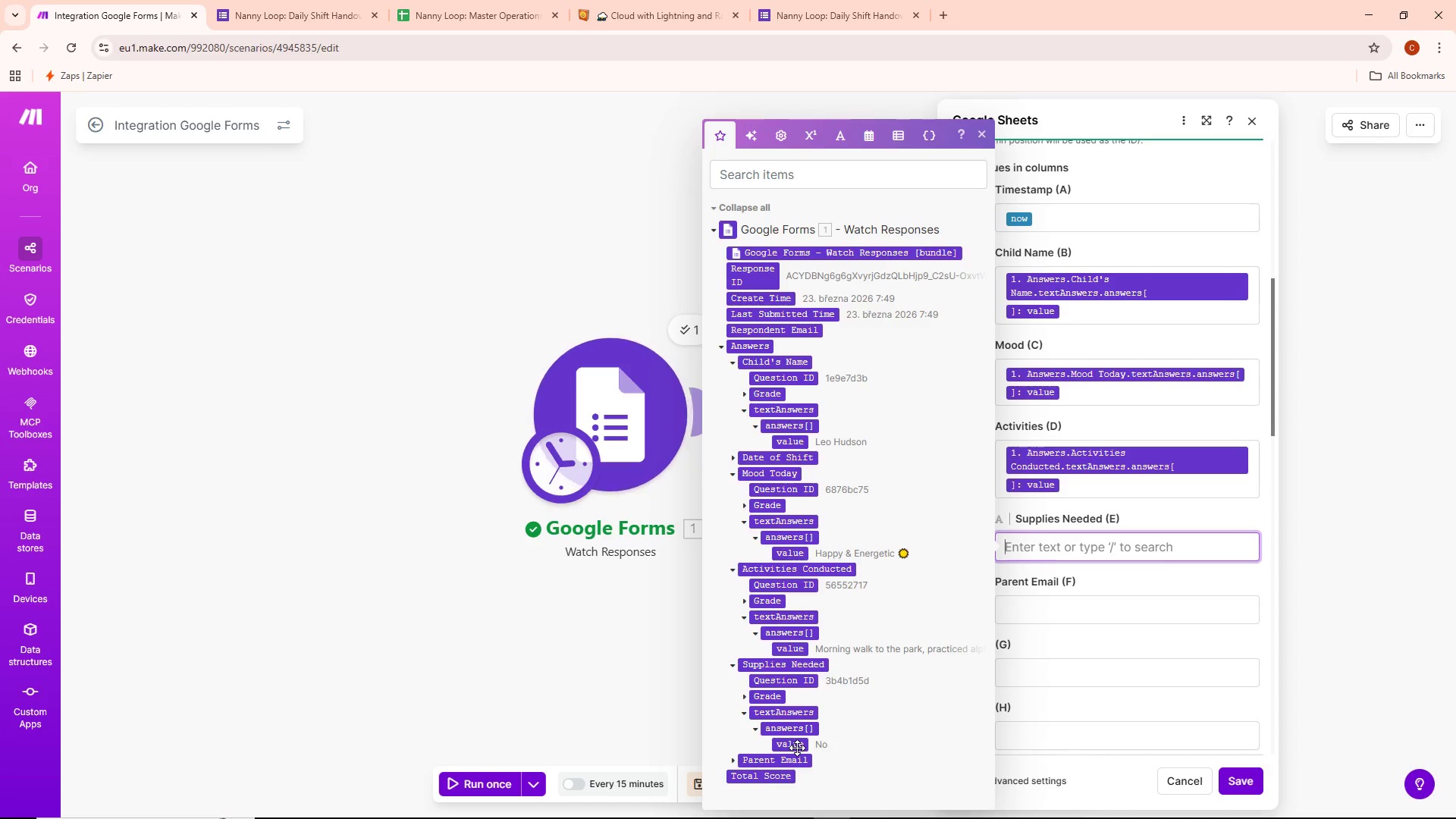 
left_click([799, 747])
 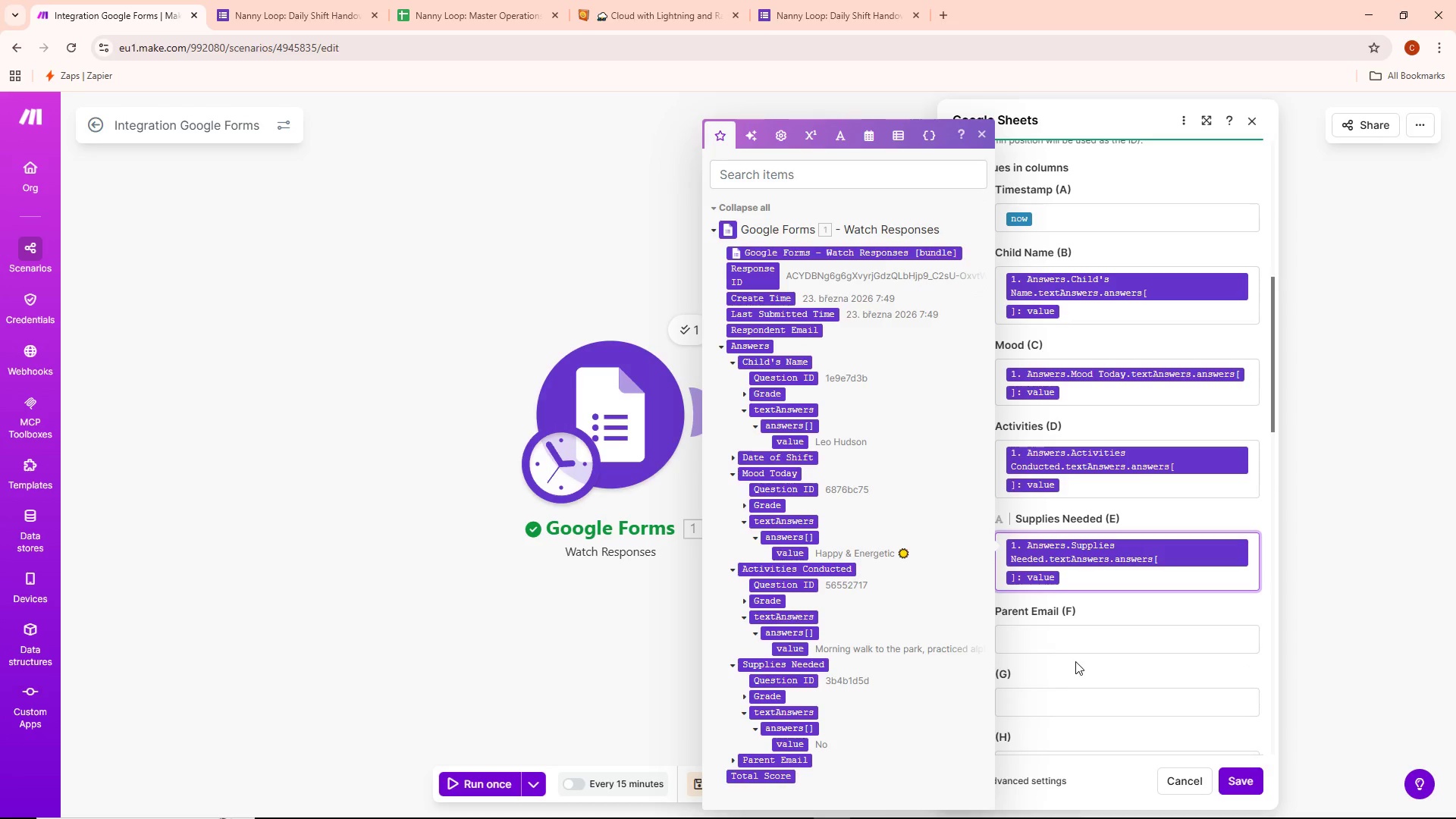 
left_click([1075, 642])
 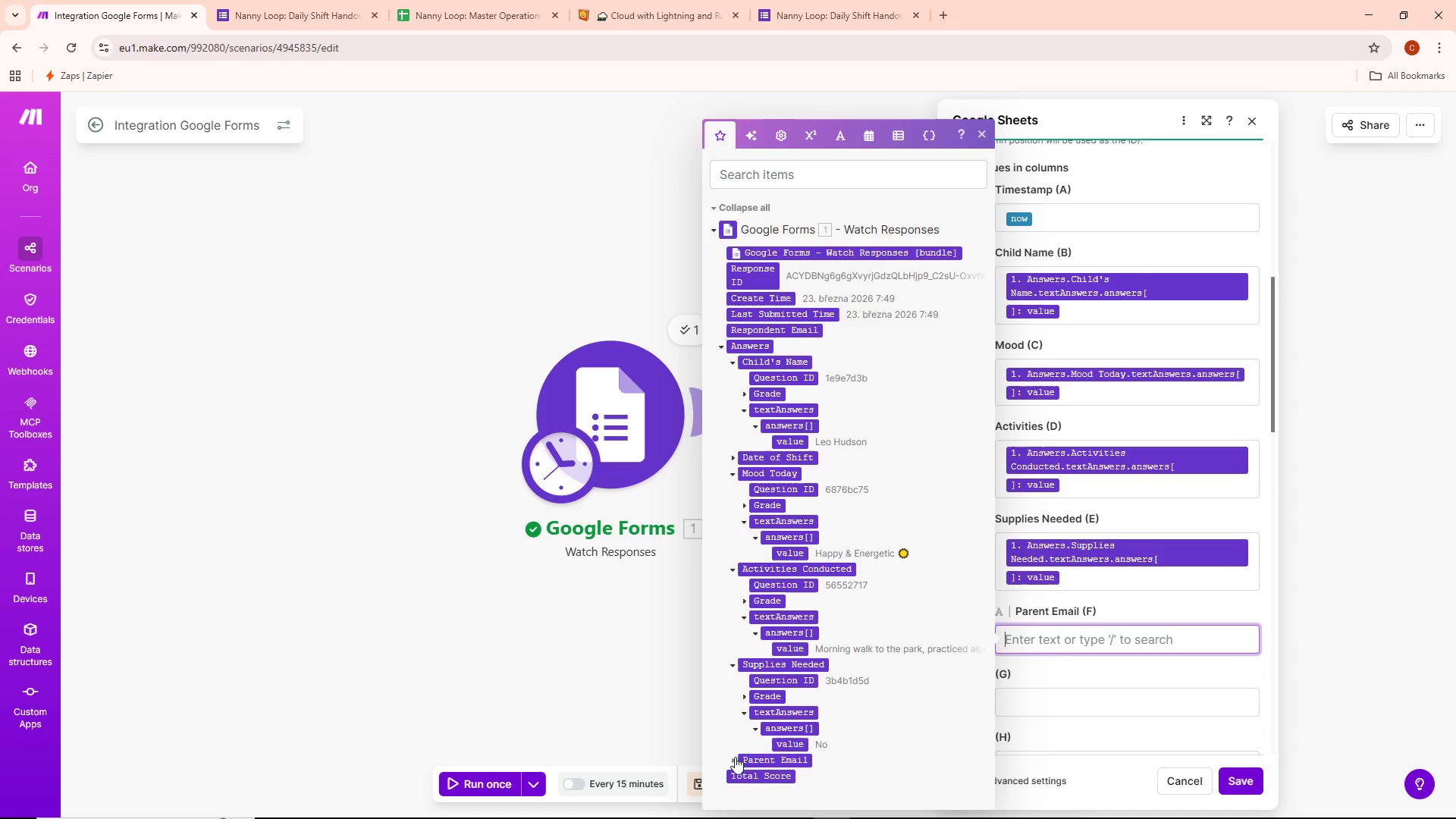 
left_click([732, 759])
 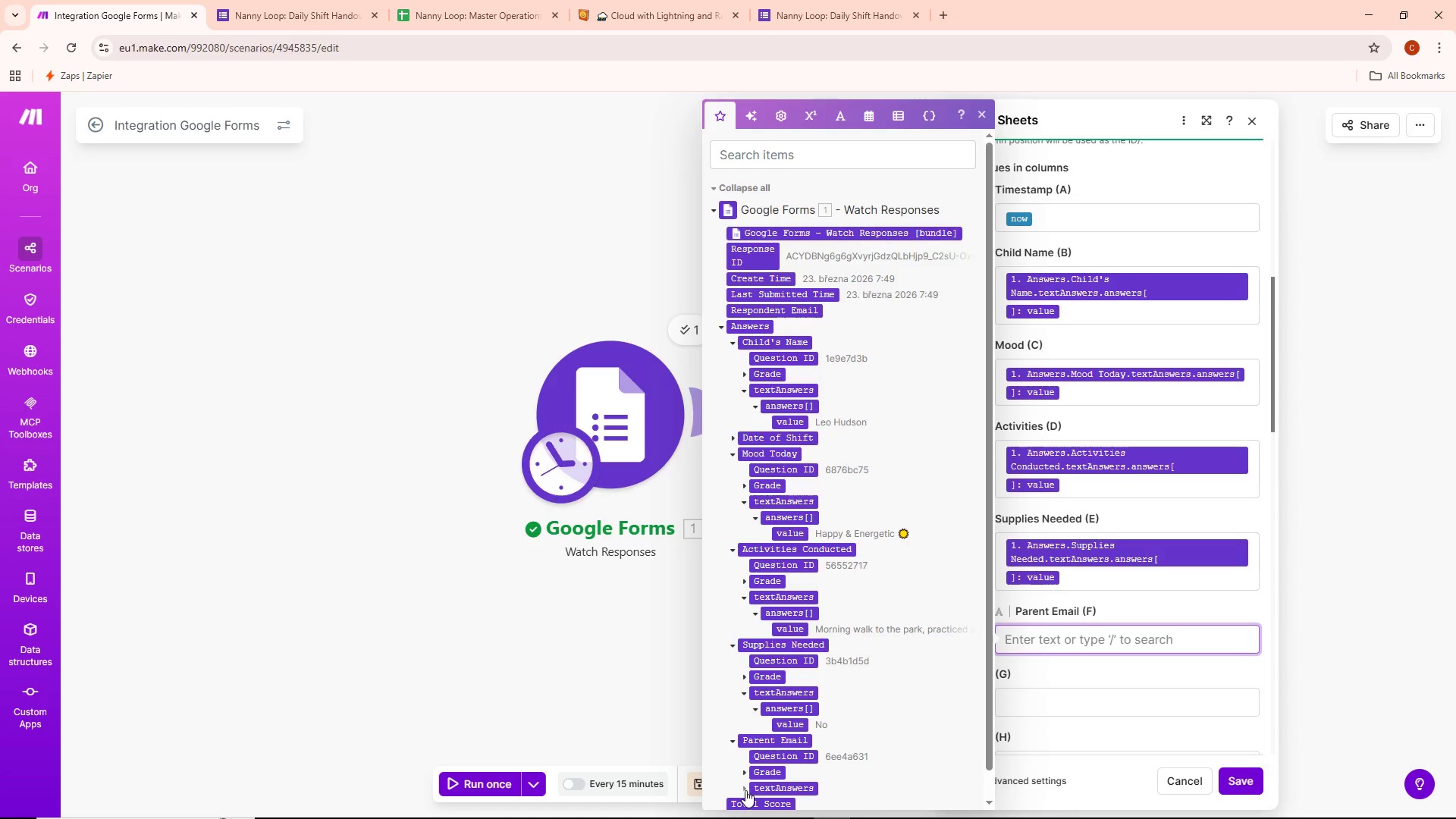 
scroll: coordinate [781, 741], scroll_direction: down, amount: 4.0
 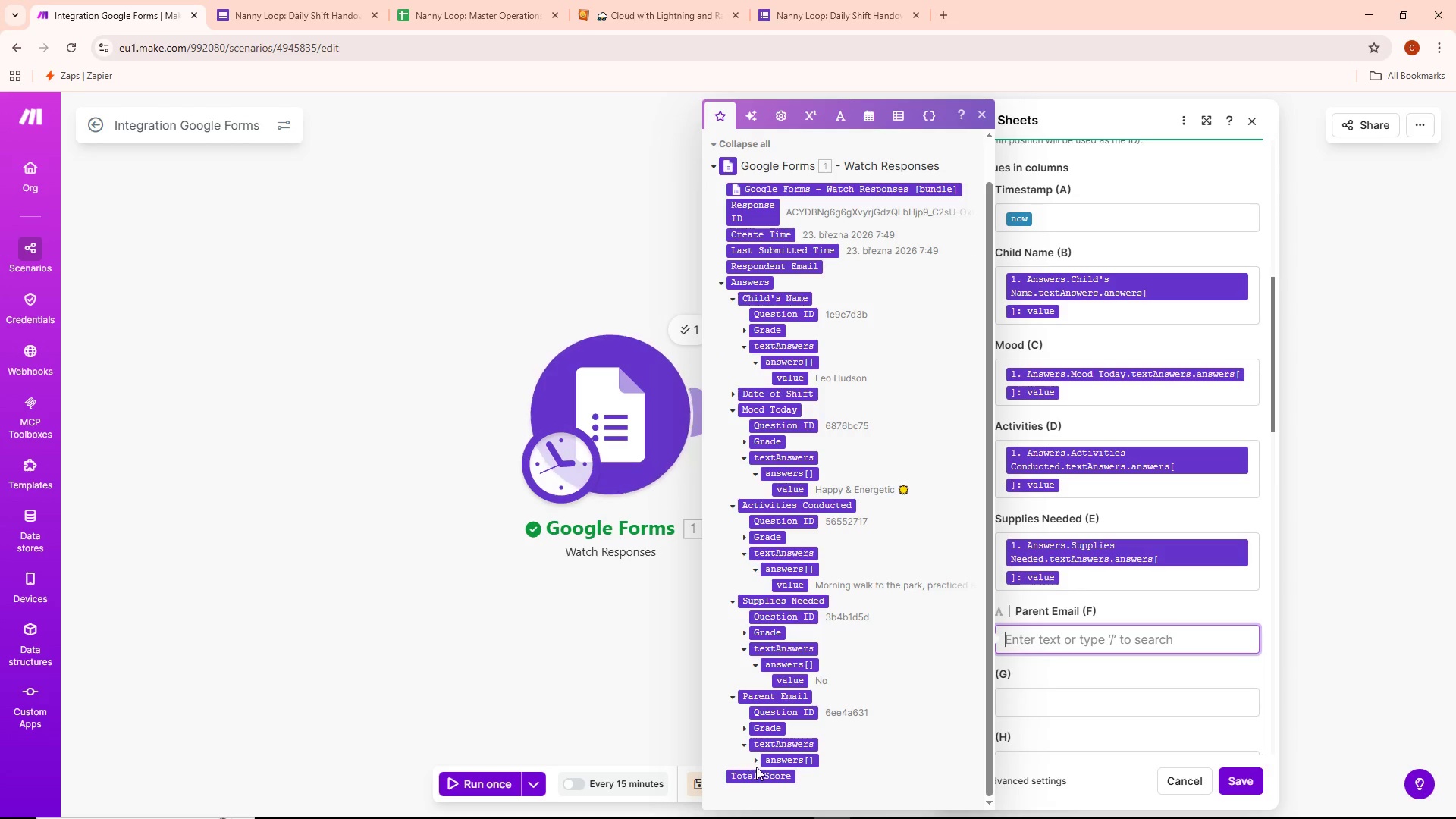 
left_click([756, 764])
 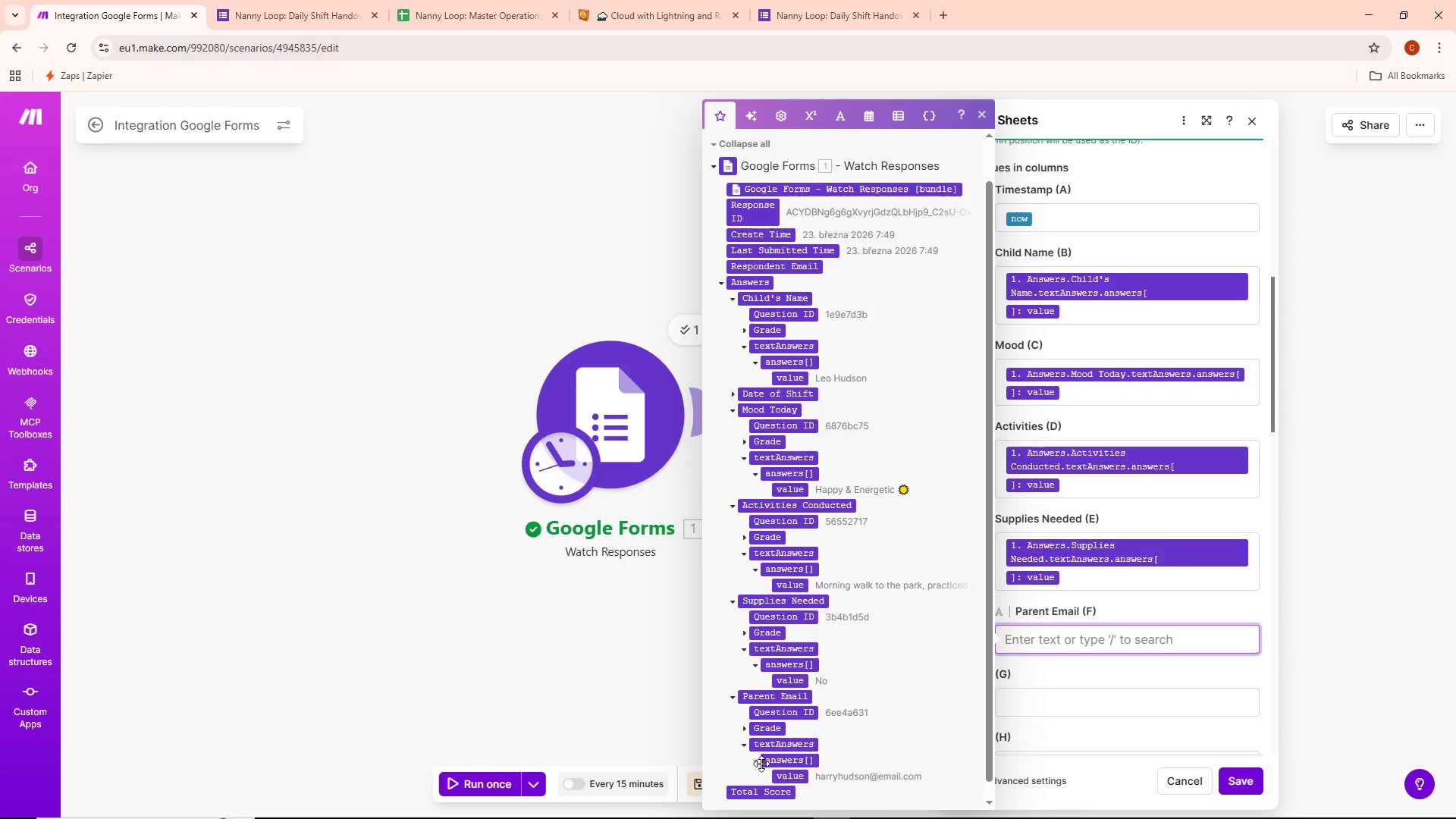 
scroll: coordinate [845, 710], scroll_direction: down, amount: 4.0
 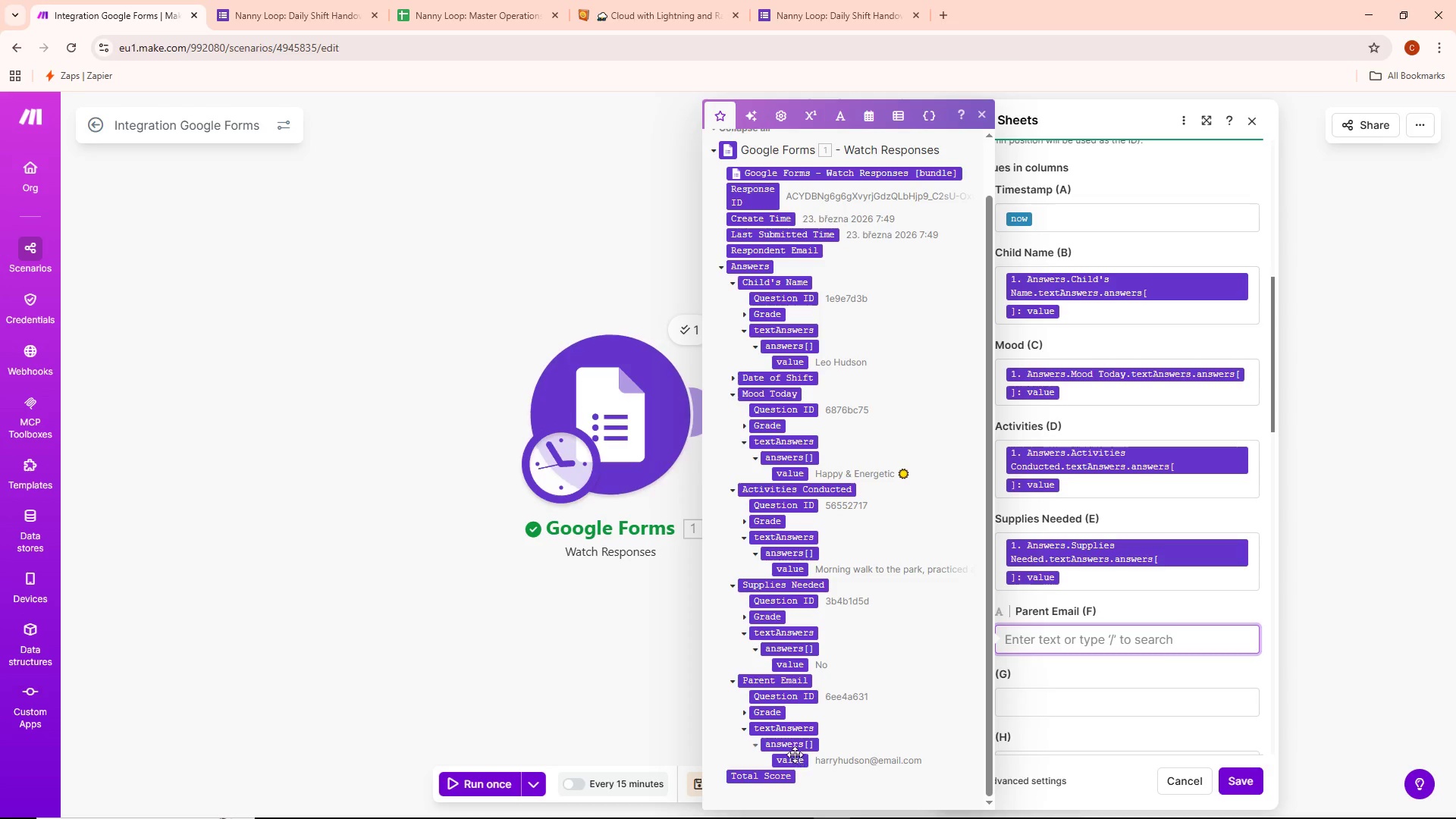 
left_click([792, 758])
 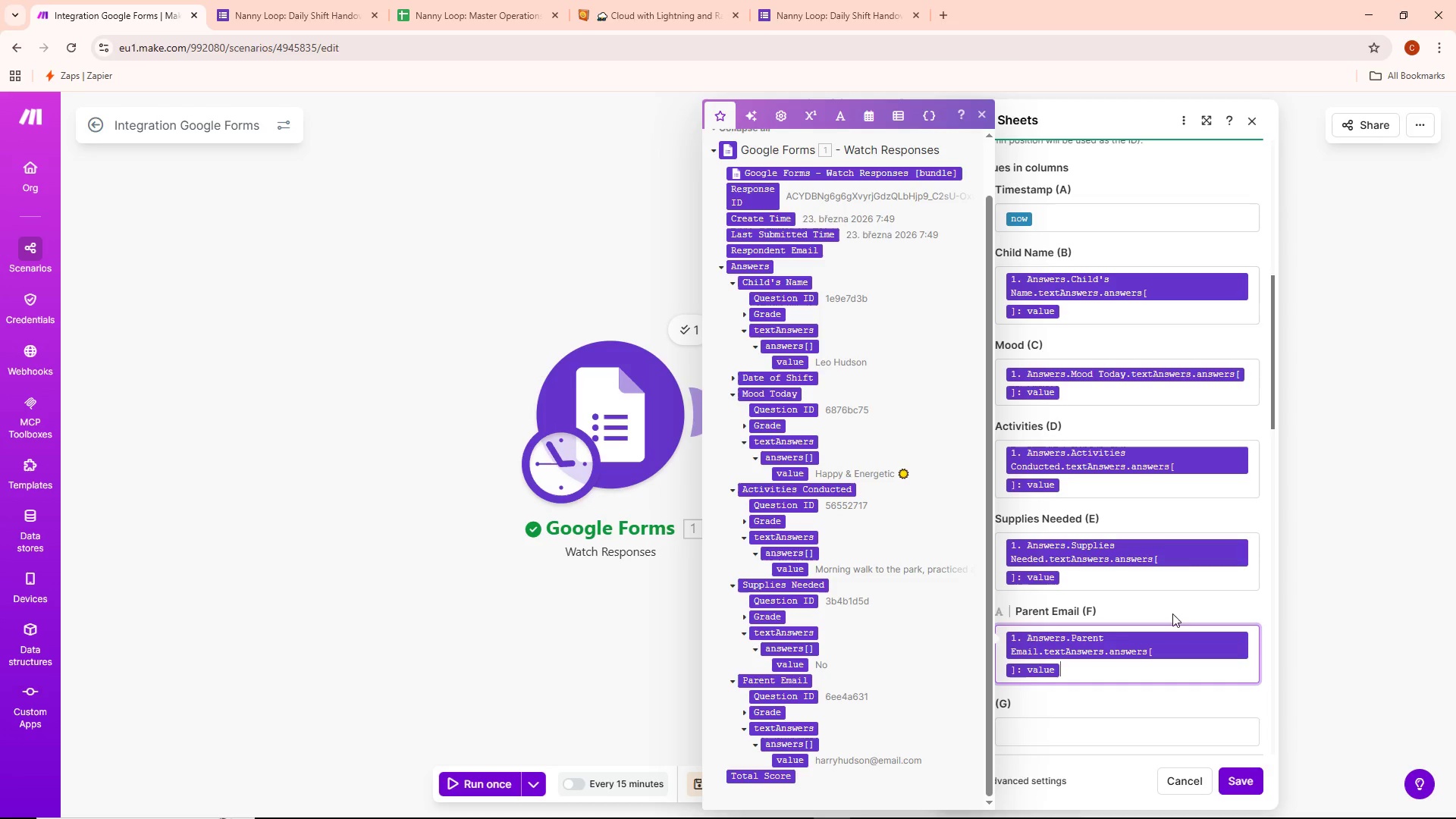 
scroll: coordinate [1166, 598], scroll_direction: up, amount: 4.0
 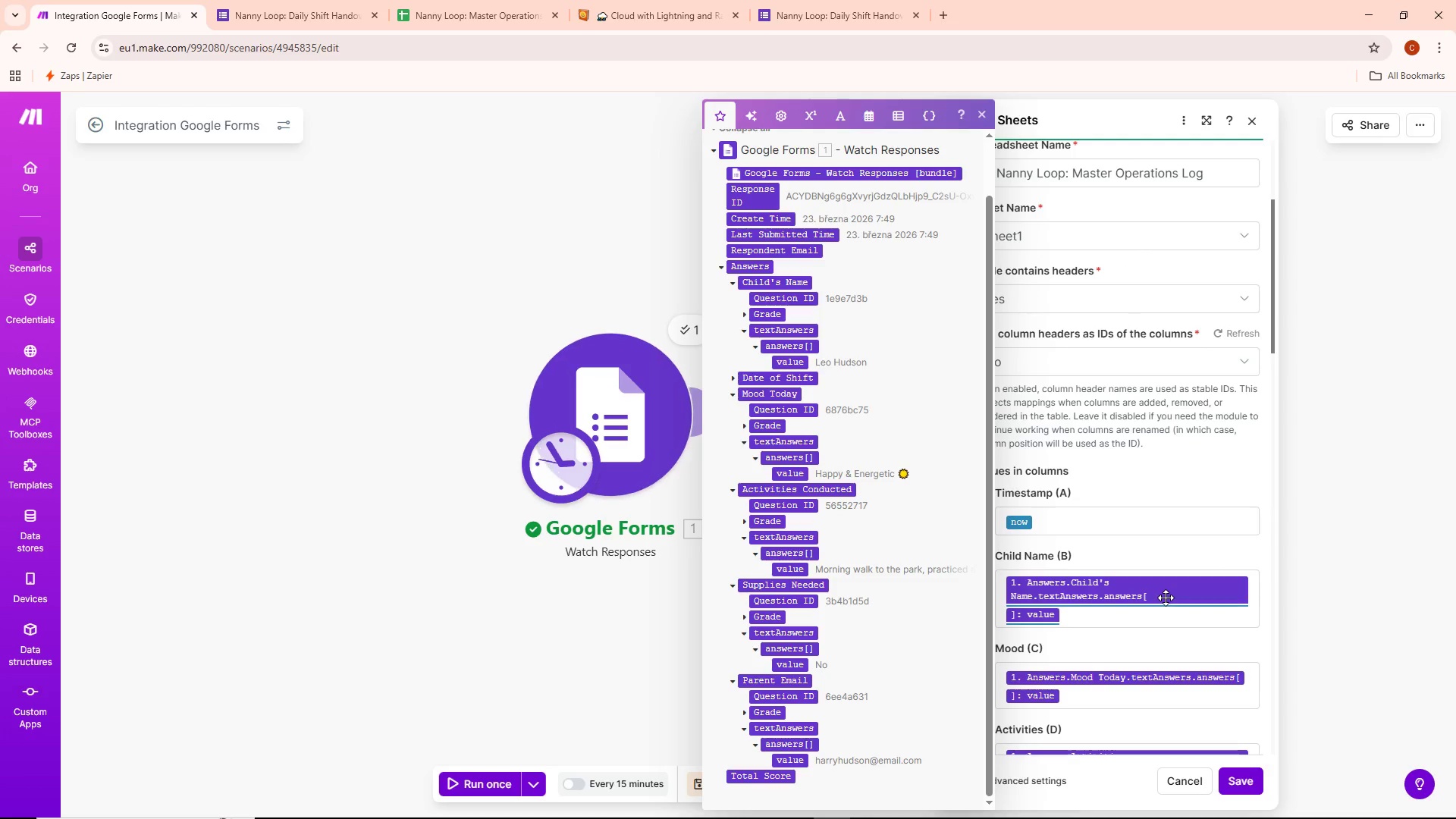 
scroll: coordinate [1166, 594], scroll_direction: down, amount: 8.0
 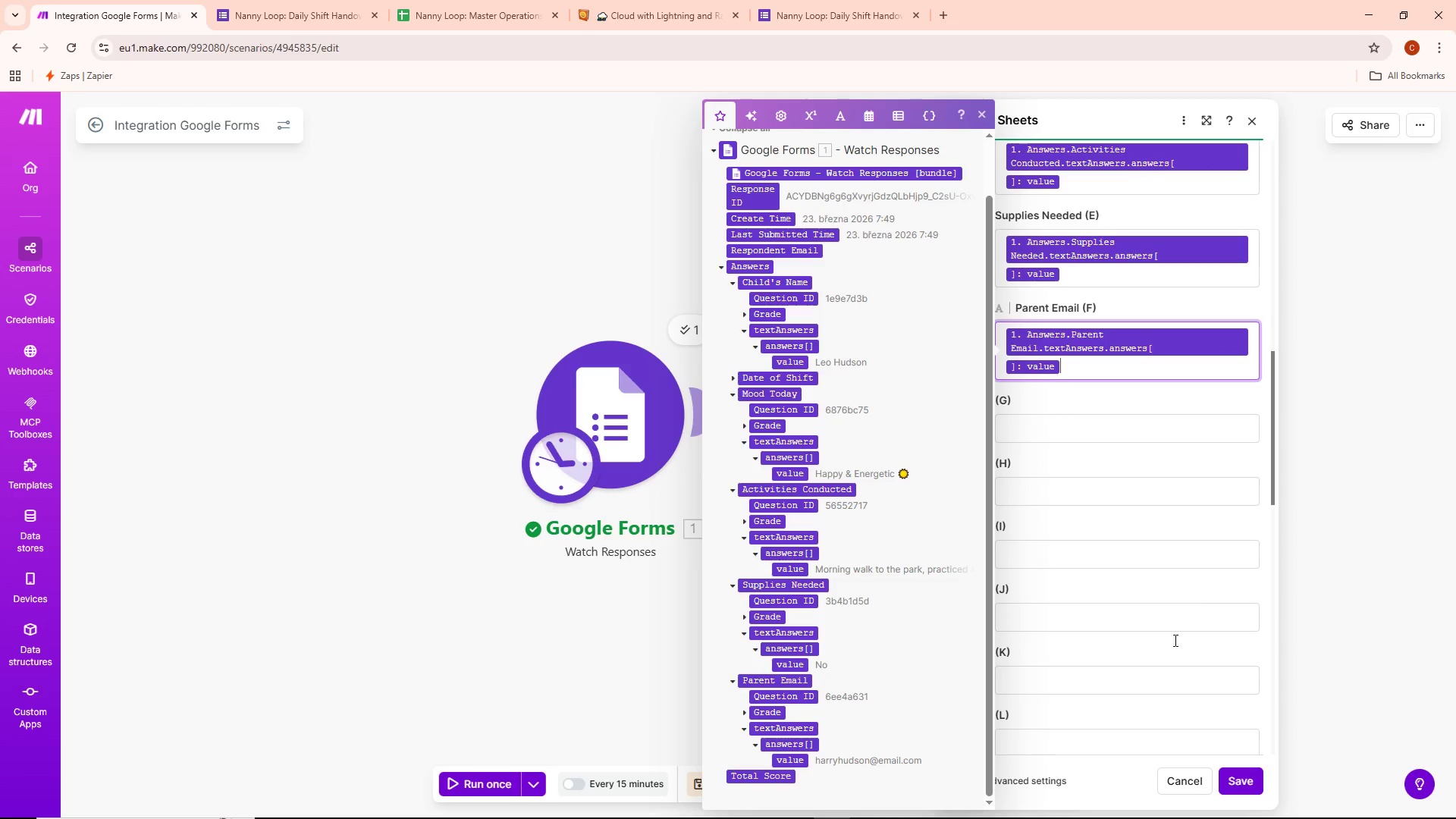 
left_click([1253, 777])
 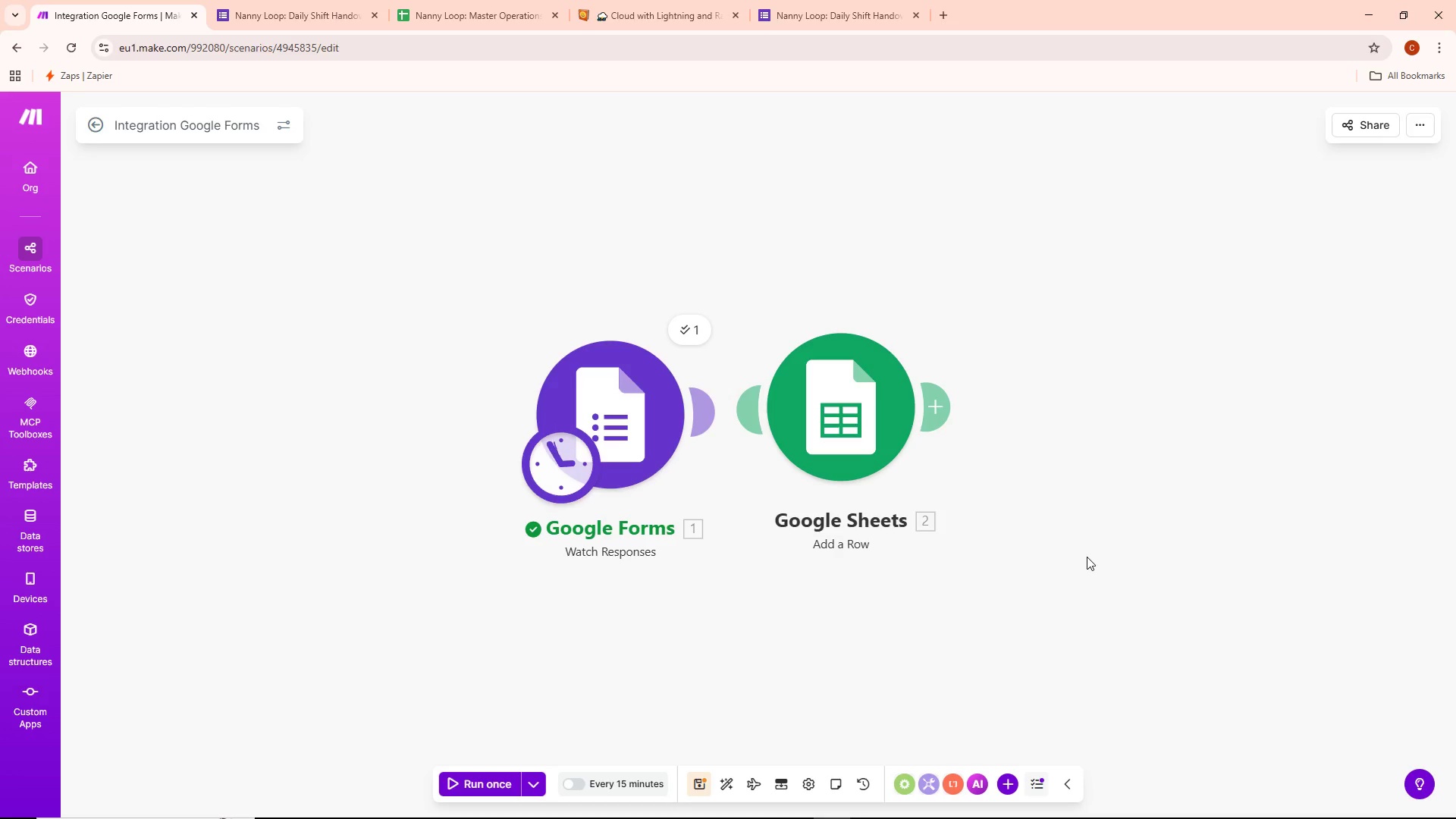 
wait(12.61)
 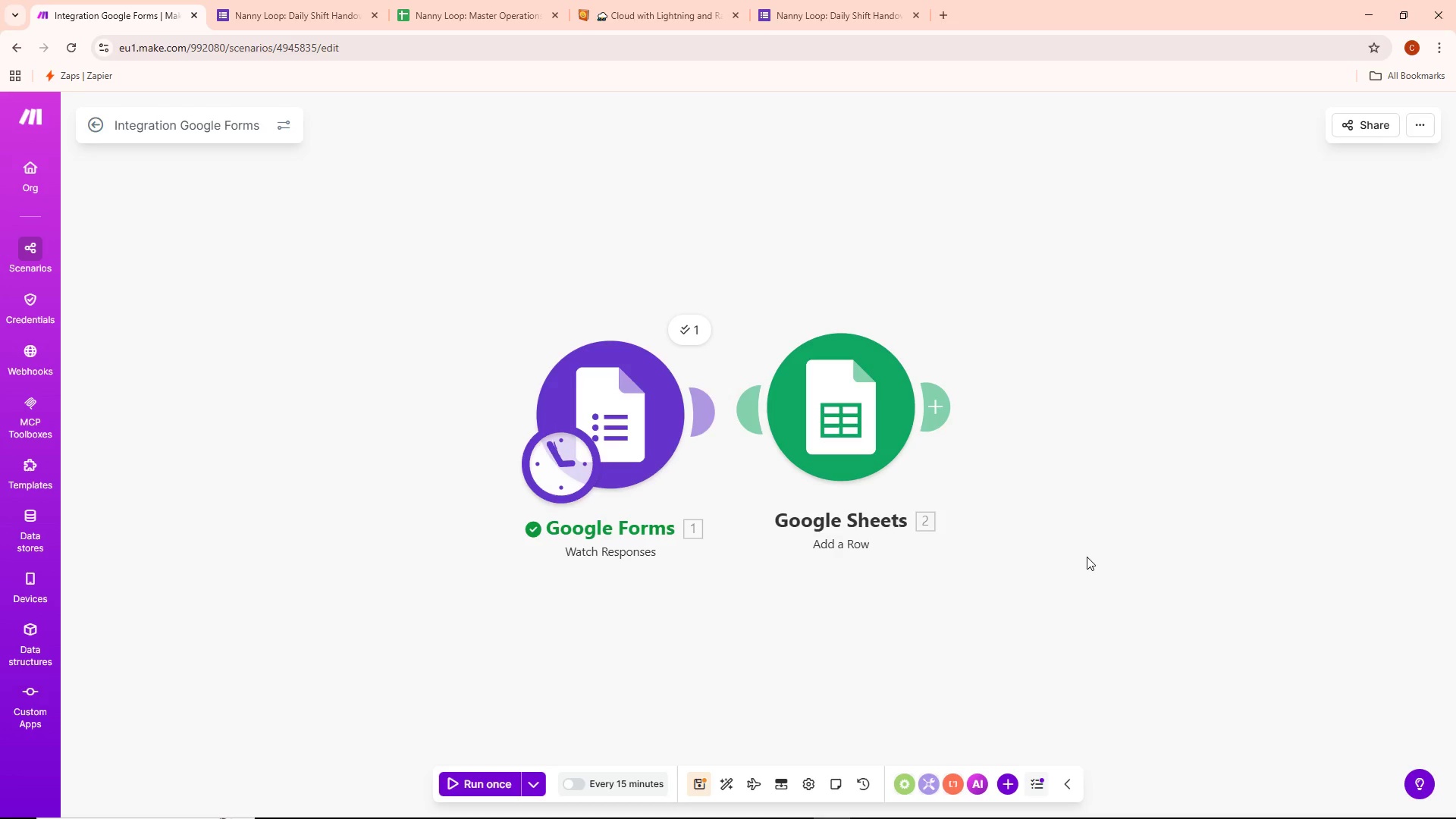 
left_click([466, 3])
 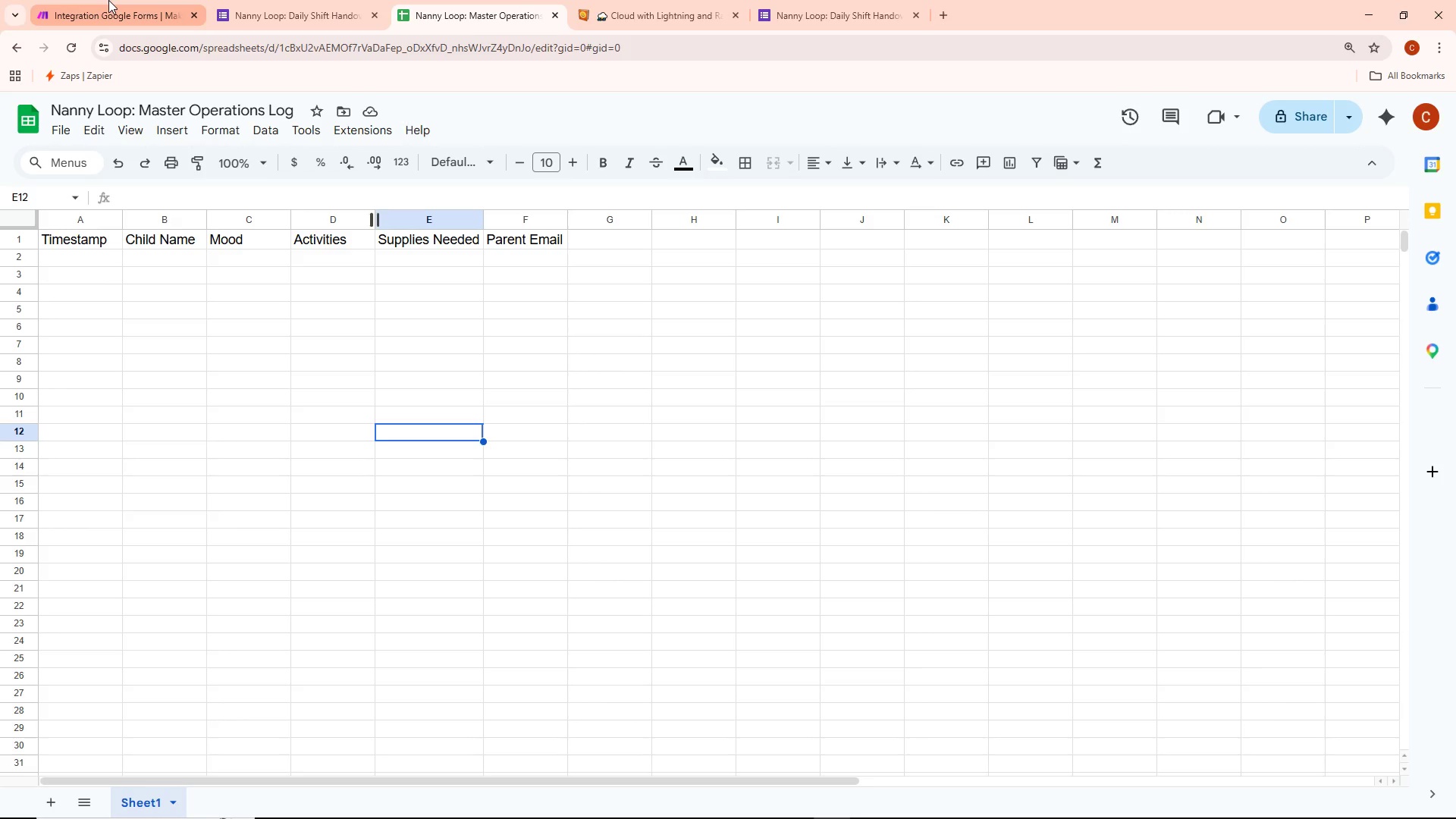 
left_click([108, 0])
 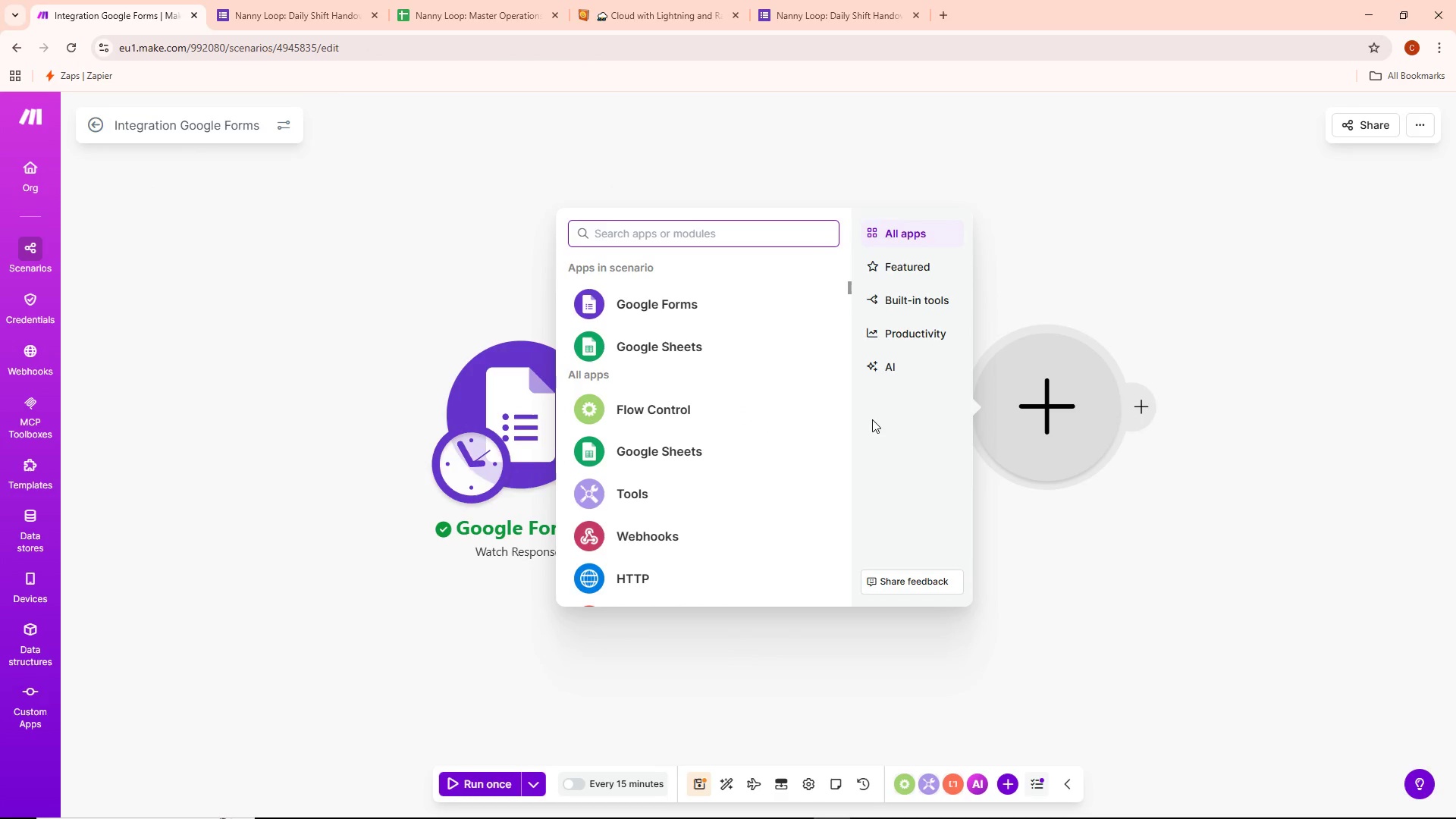 
wait(6.13)
 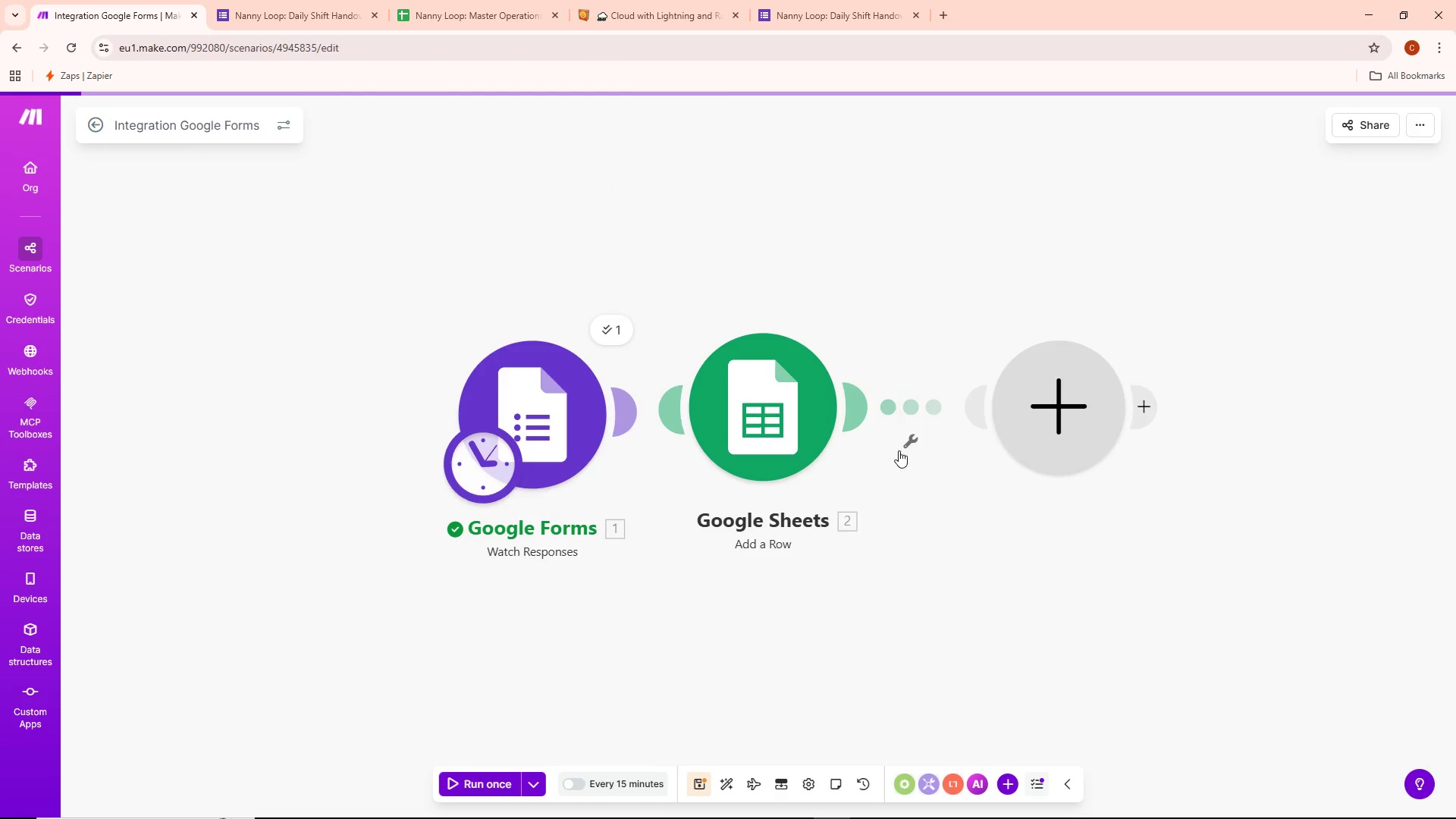 
mouse_move([692, 400])
 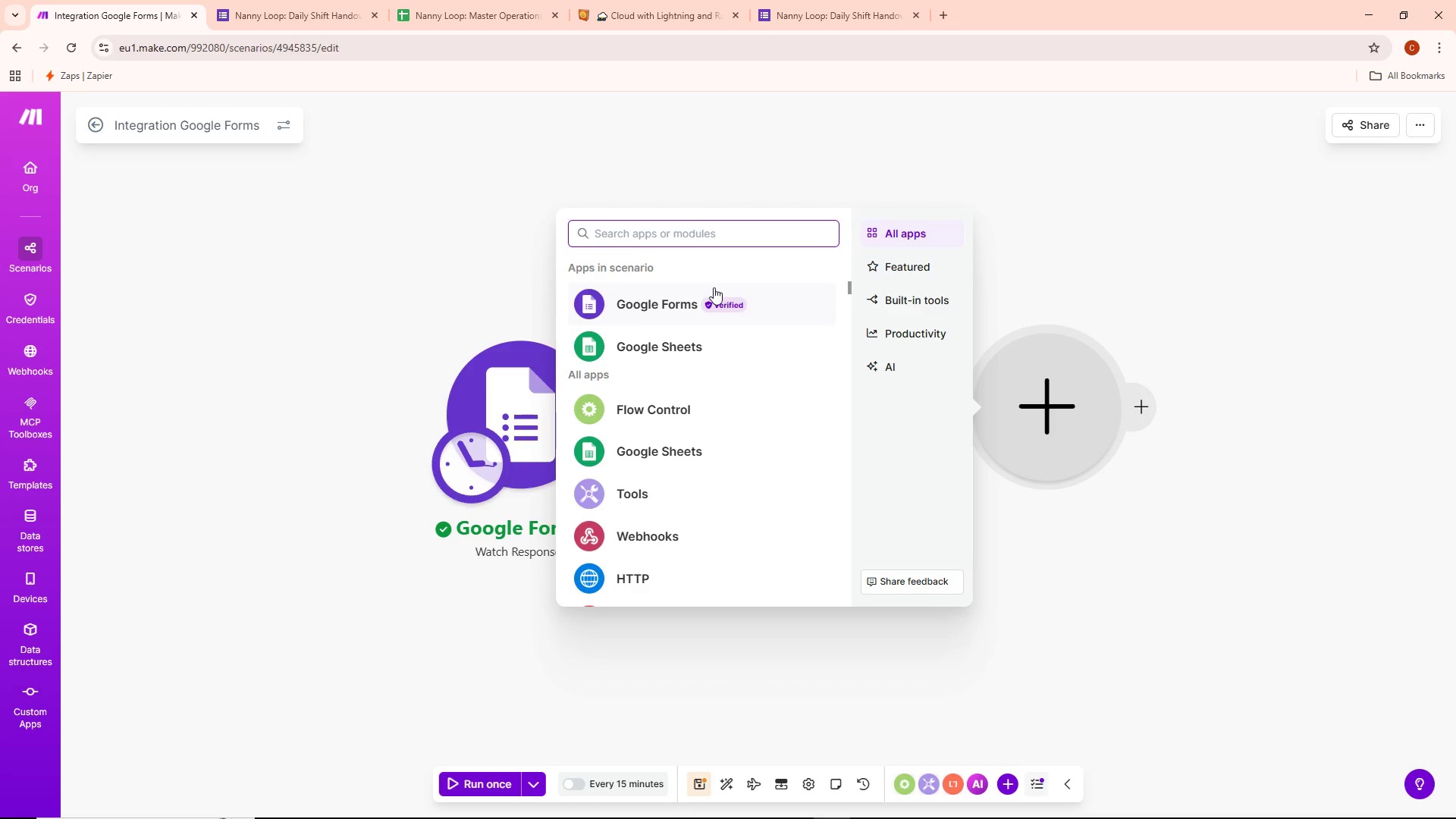 
wait(8.89)
 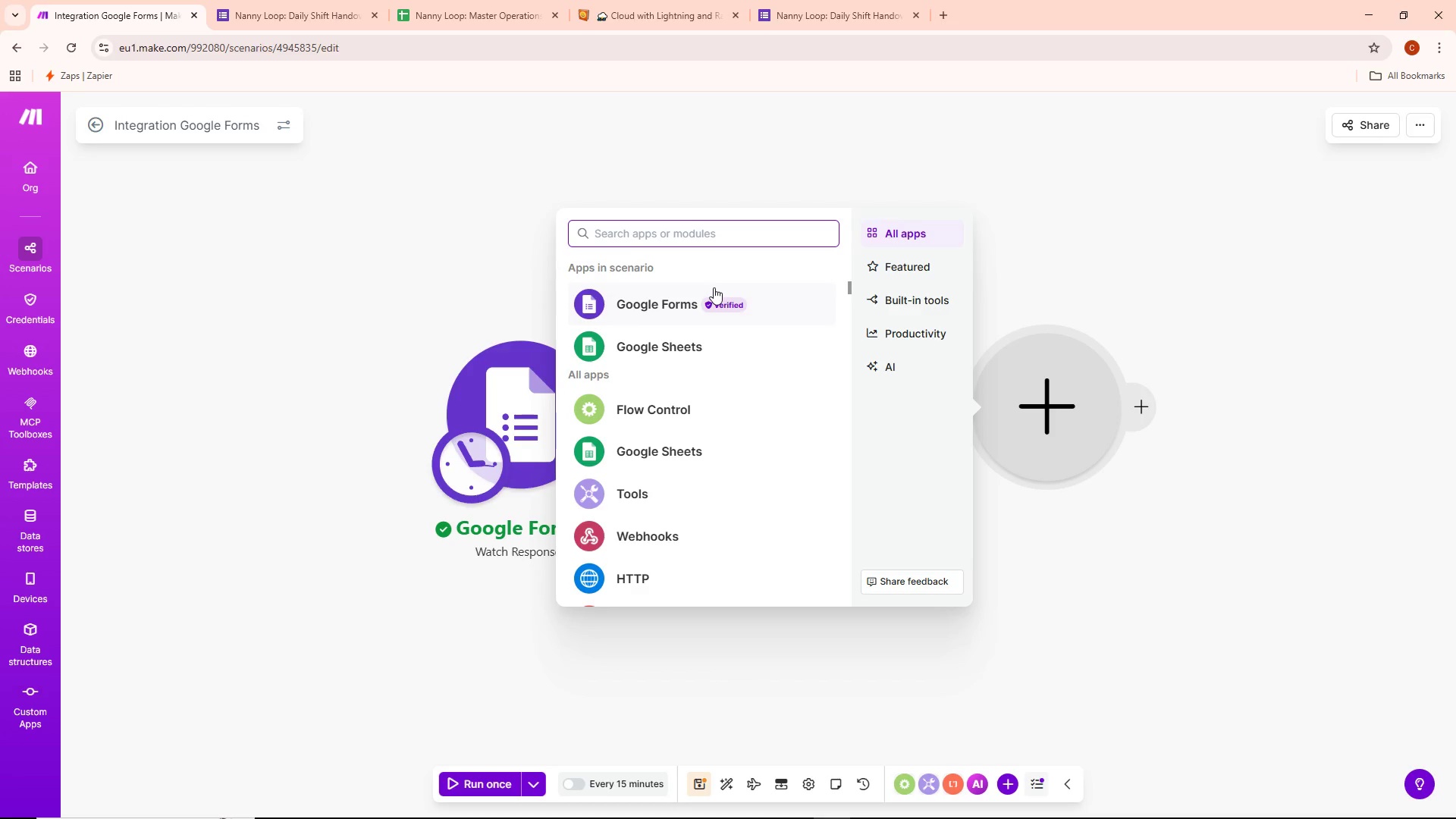 
type(router)
 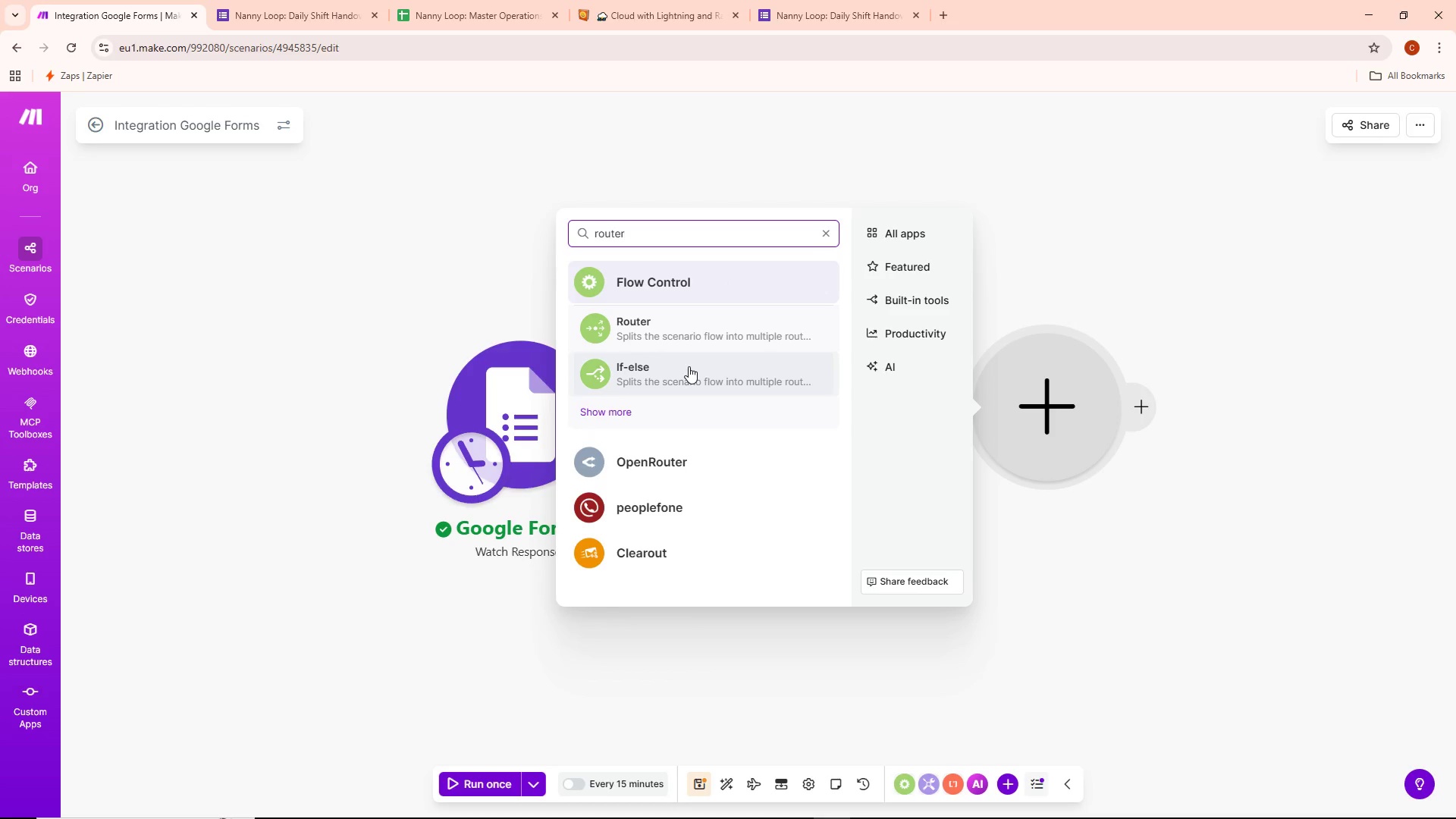 
left_click([689, 325])
 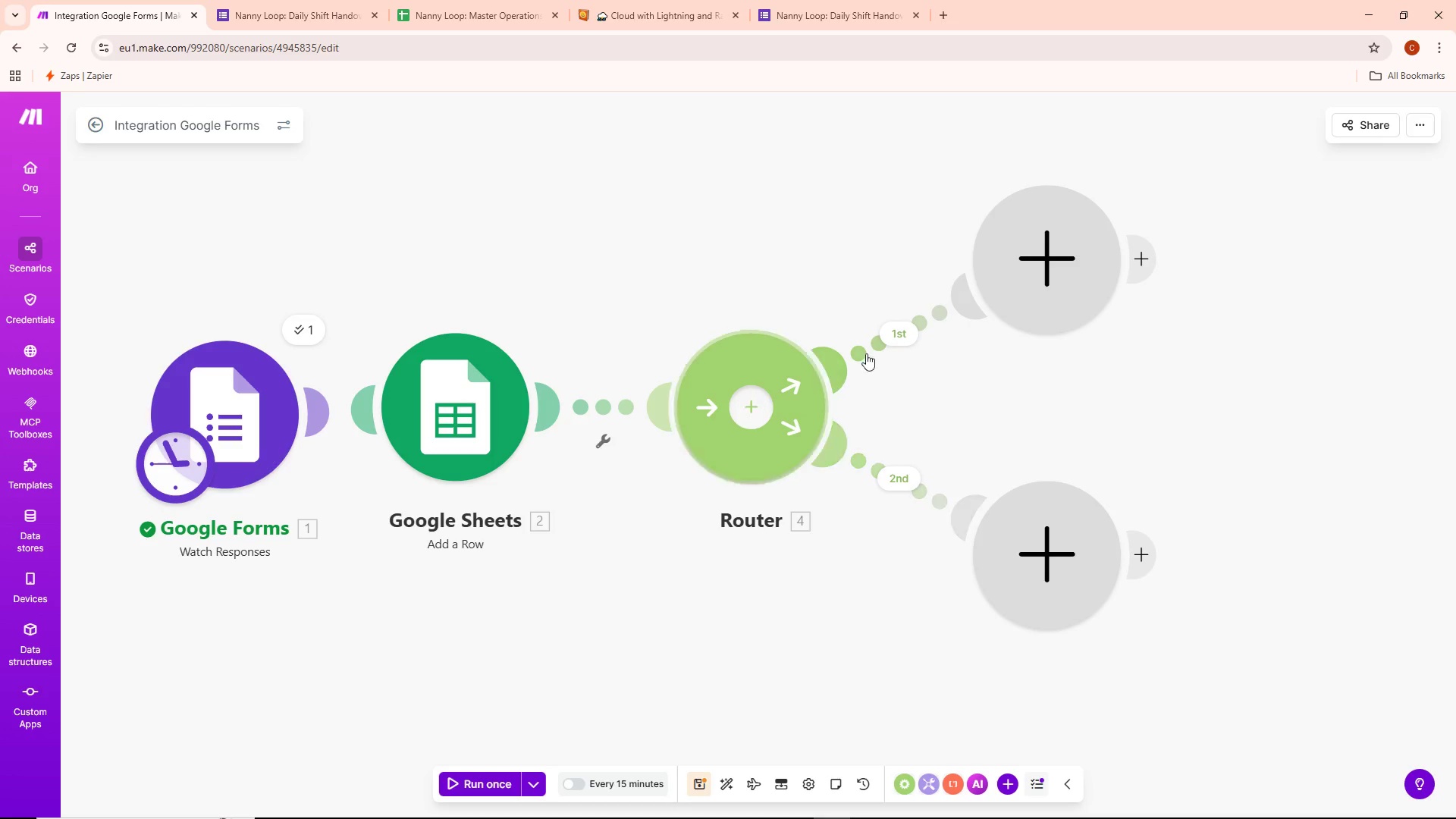 
wait(24.78)
 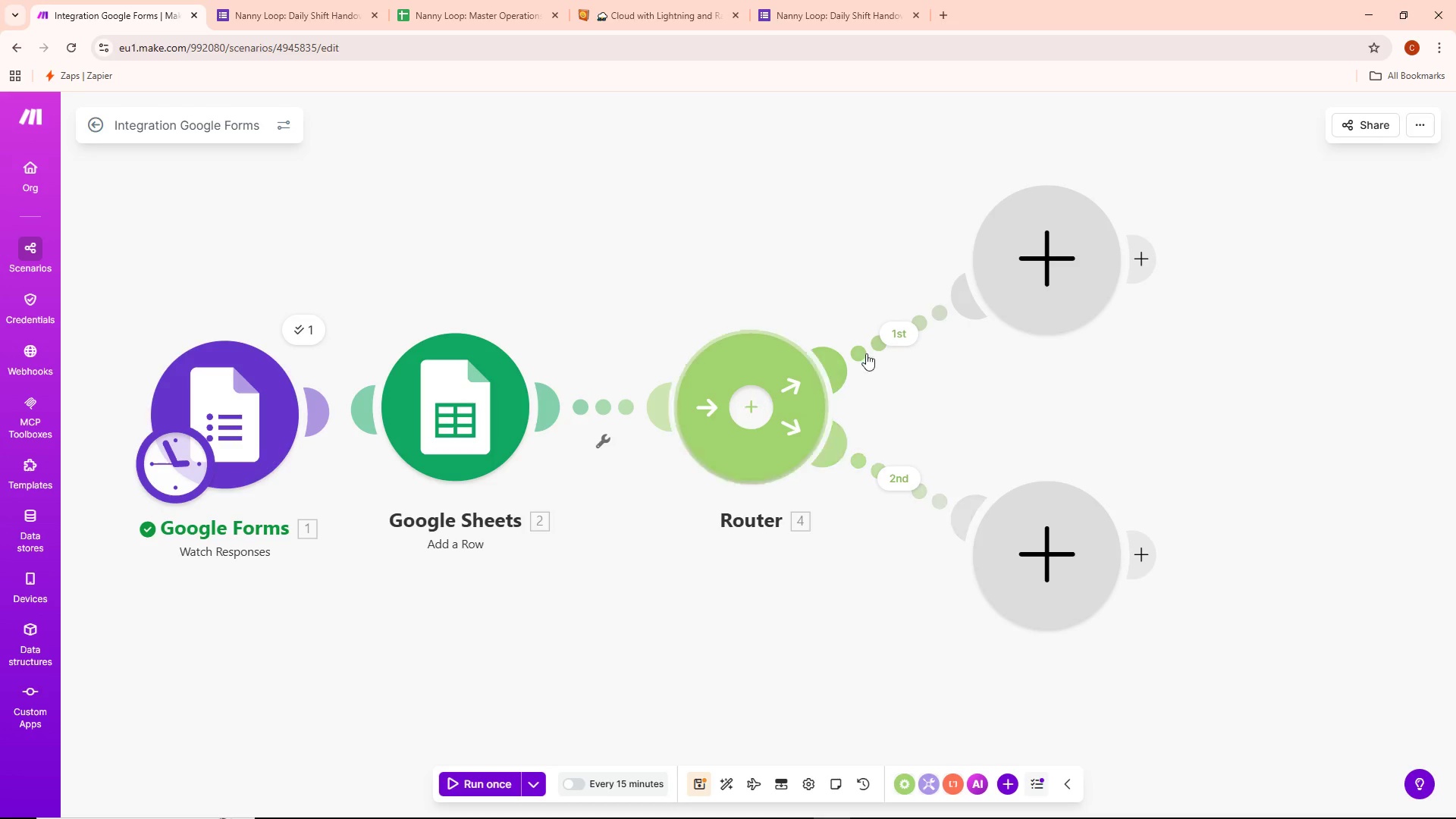 
left_click([900, 333])
 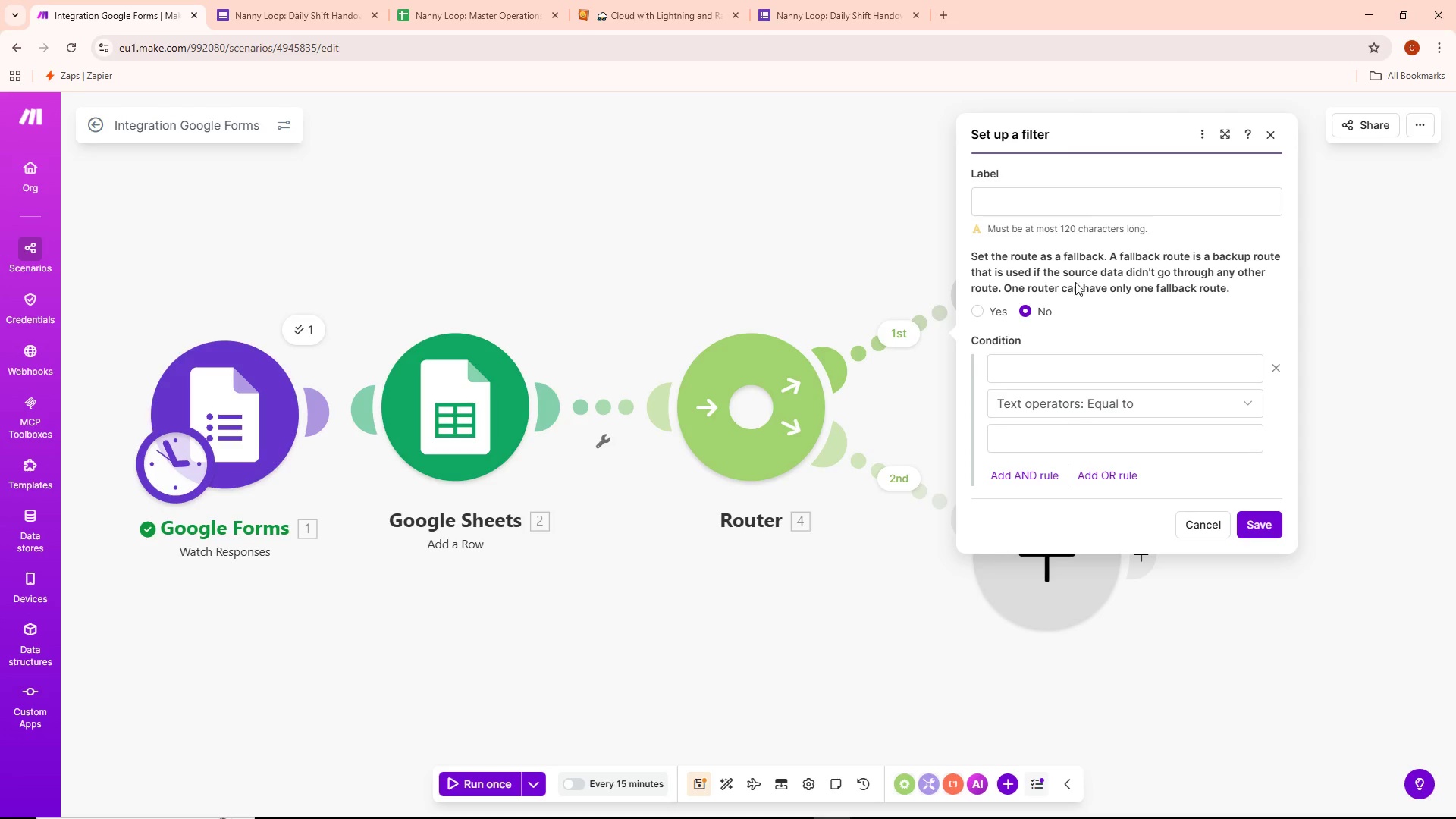 
left_click([1050, 197])
 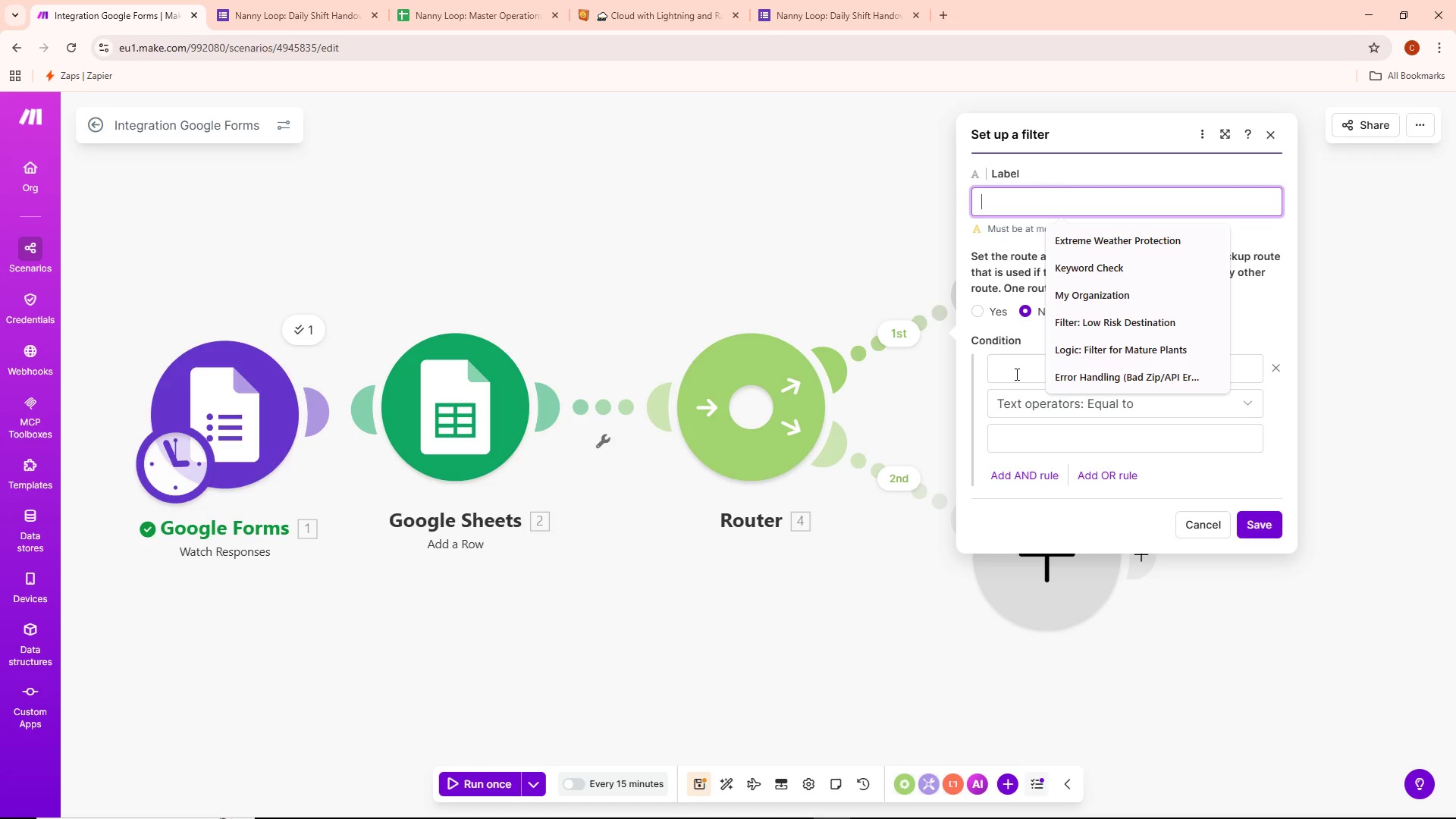 
wait(13.97)
 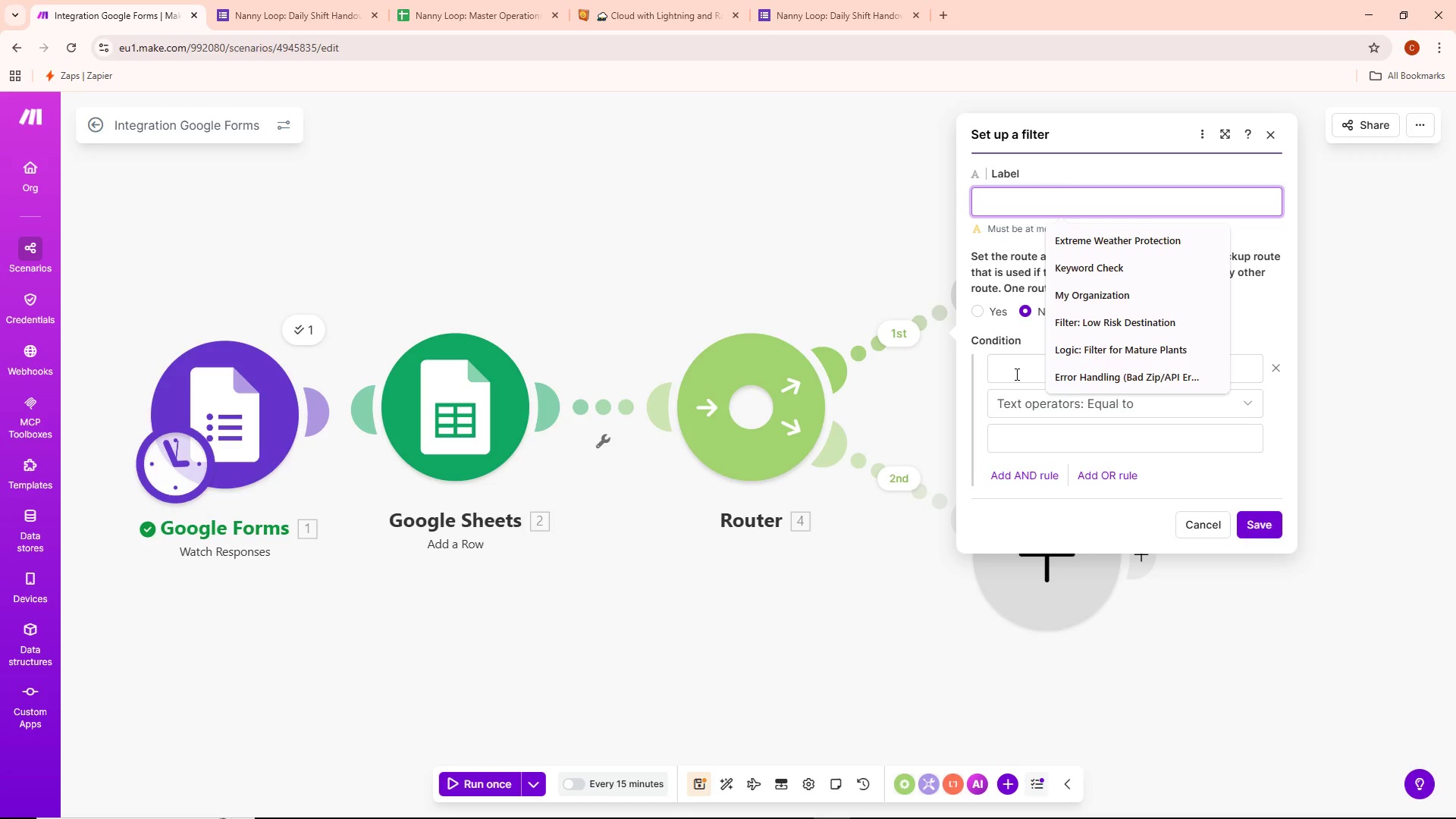 
type(Parent Digest)
 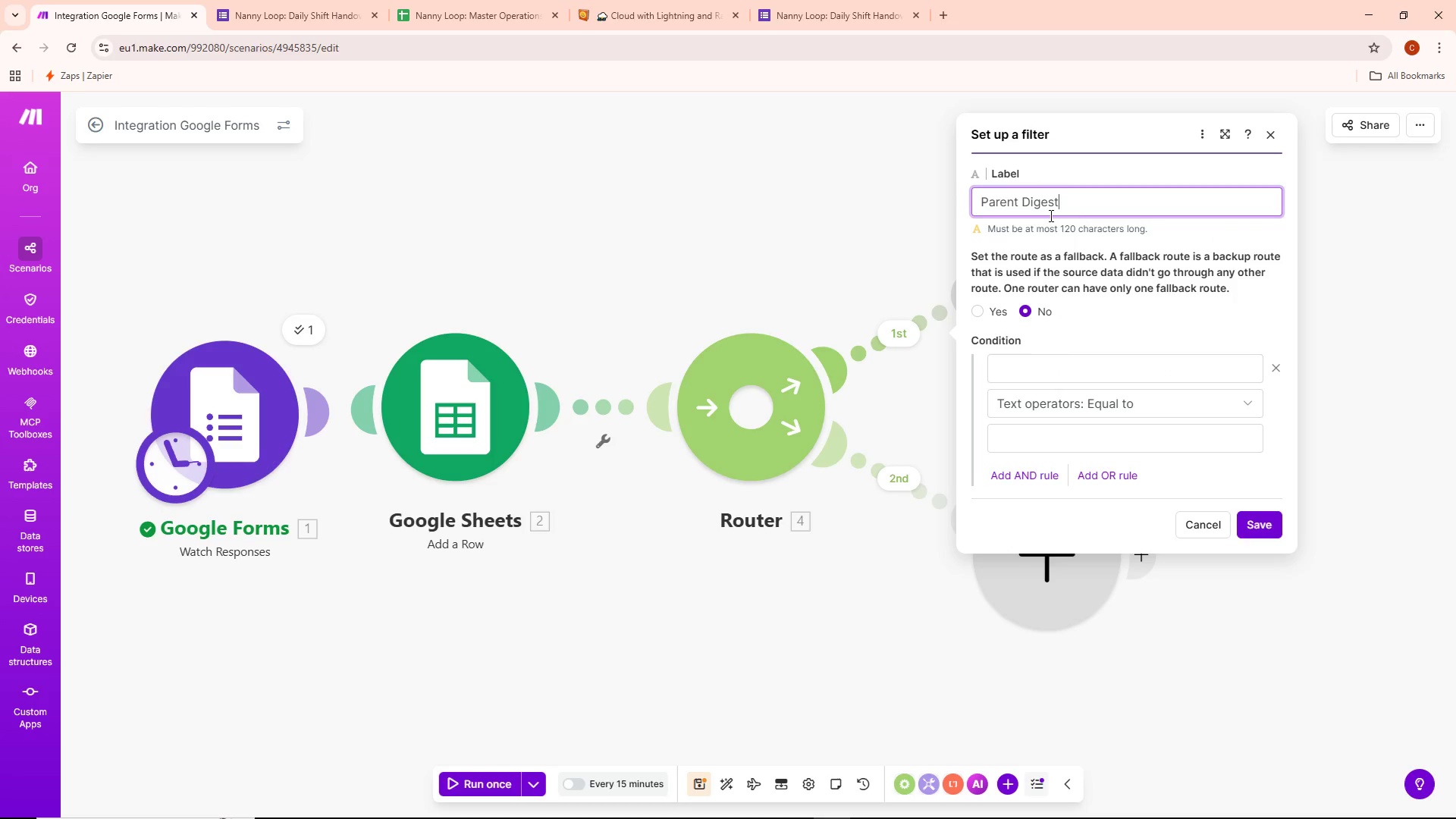 
left_click([981, 208])
 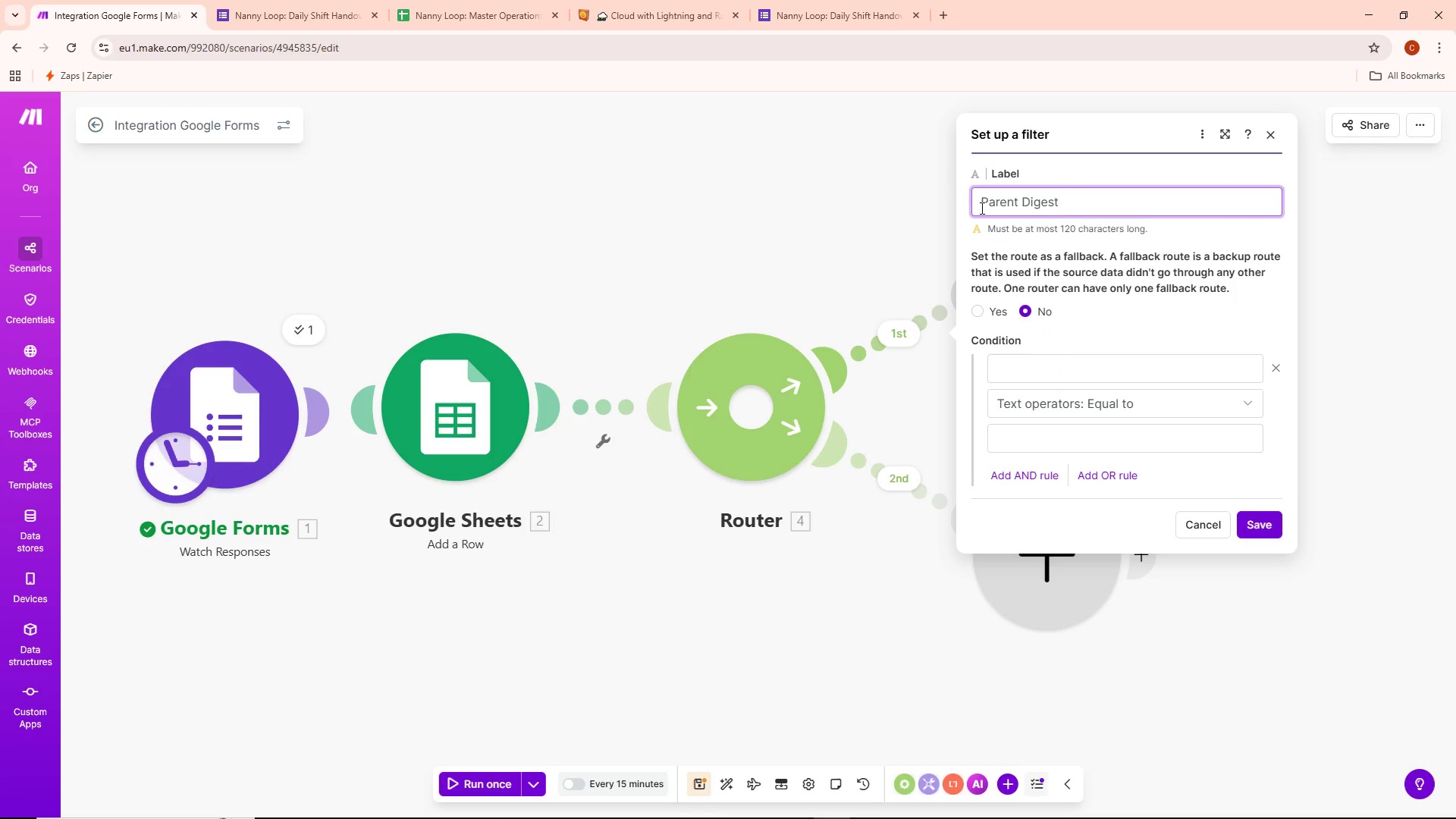 
type(The )
 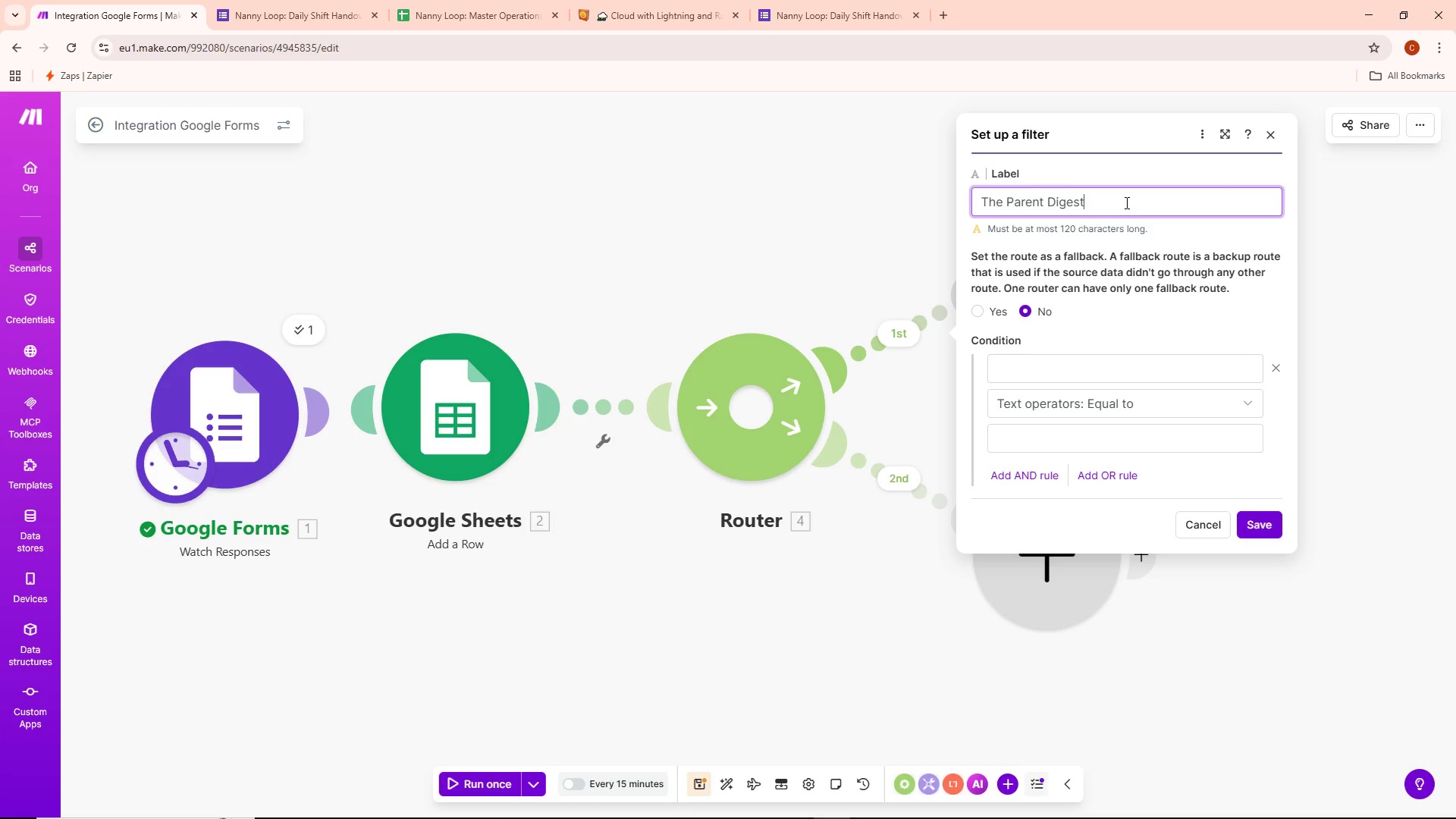 
type( (Stajhn)
key(Backspace)
key(Backspace)
key(Backspace)
type(mdard)
 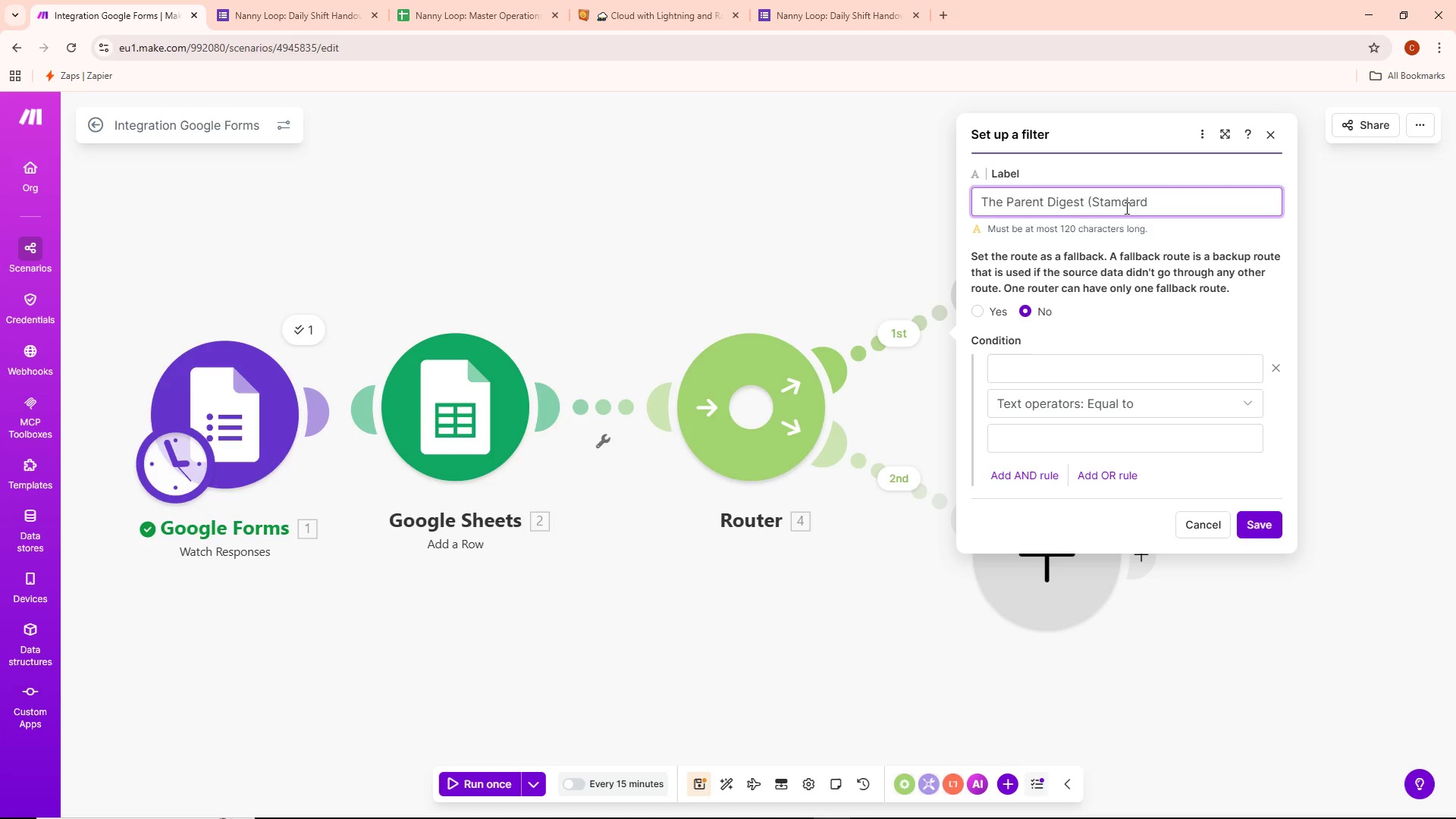 
left_click([1107, 195])
 